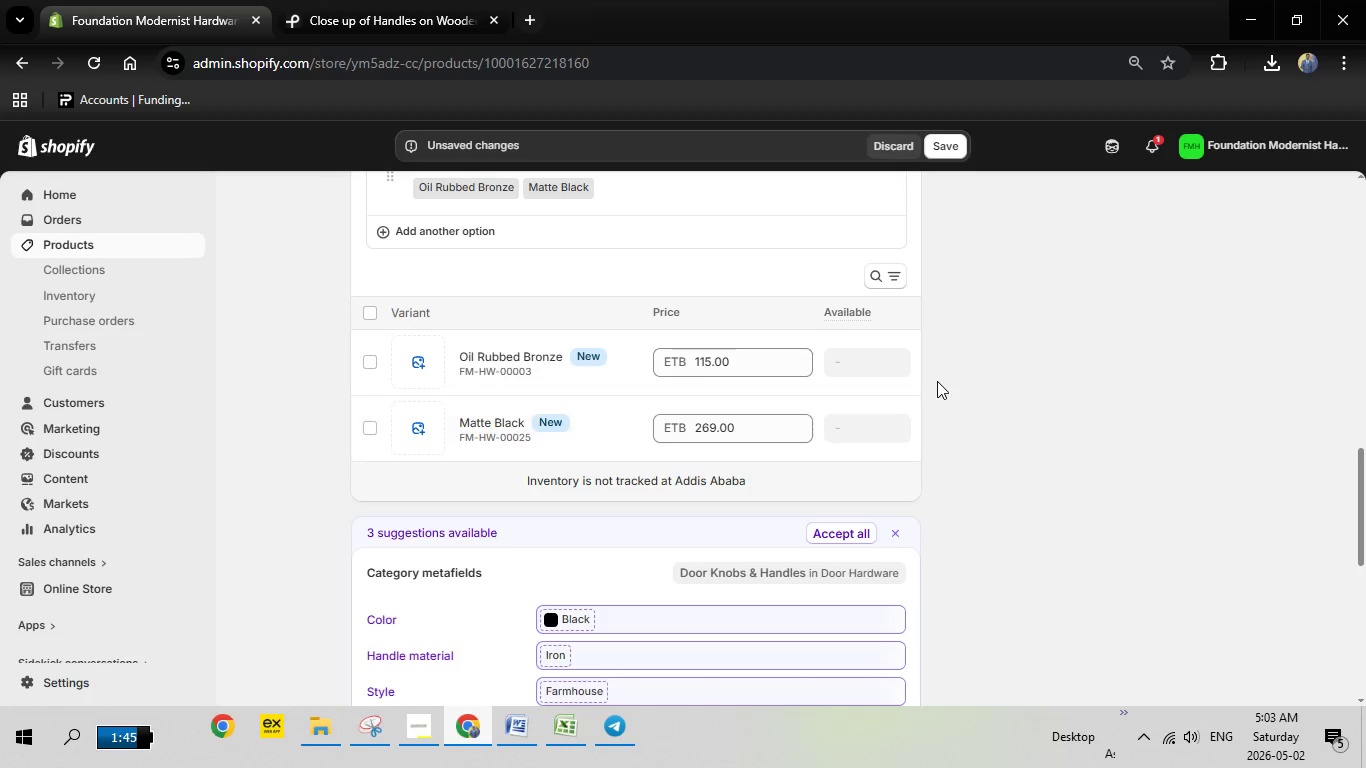 
wait(5.92)
 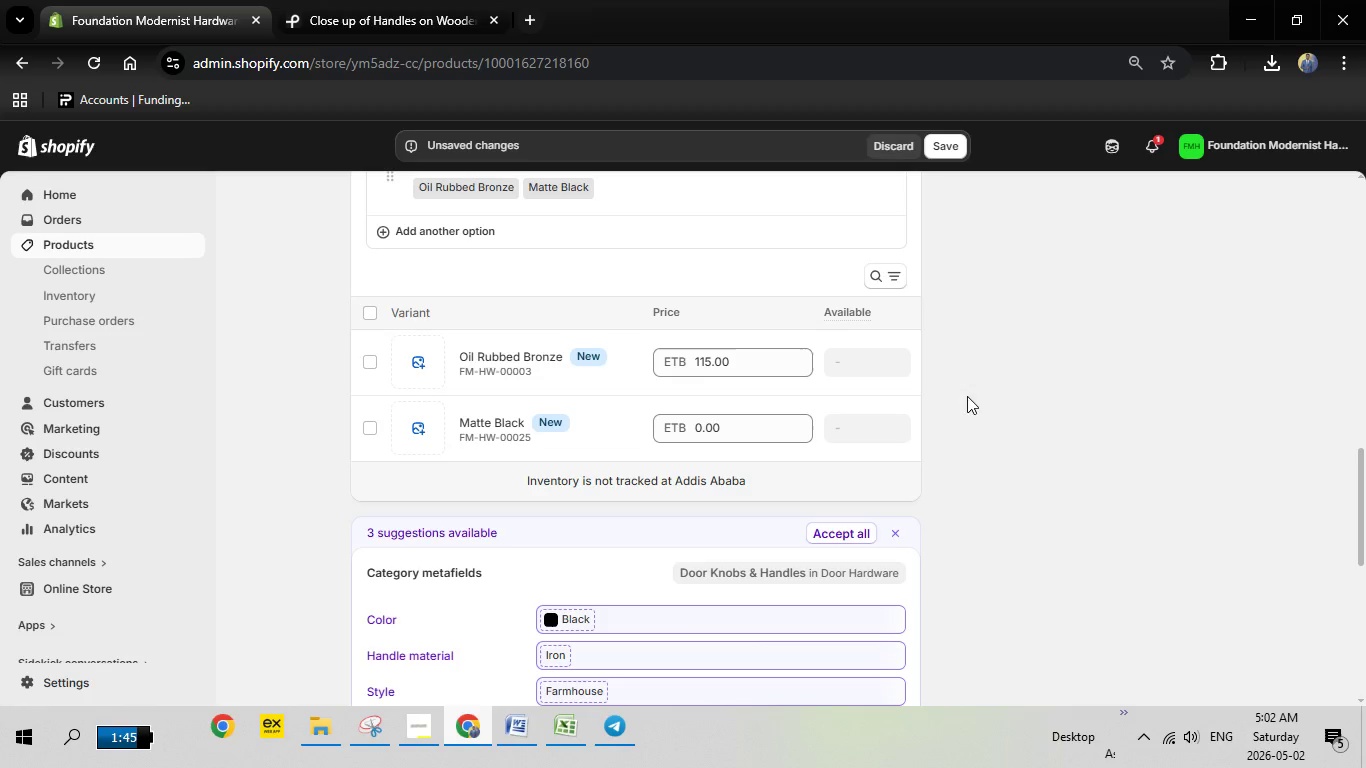 
scroll: coordinate [939, 377], scroll_direction: down, amount: 4.0
 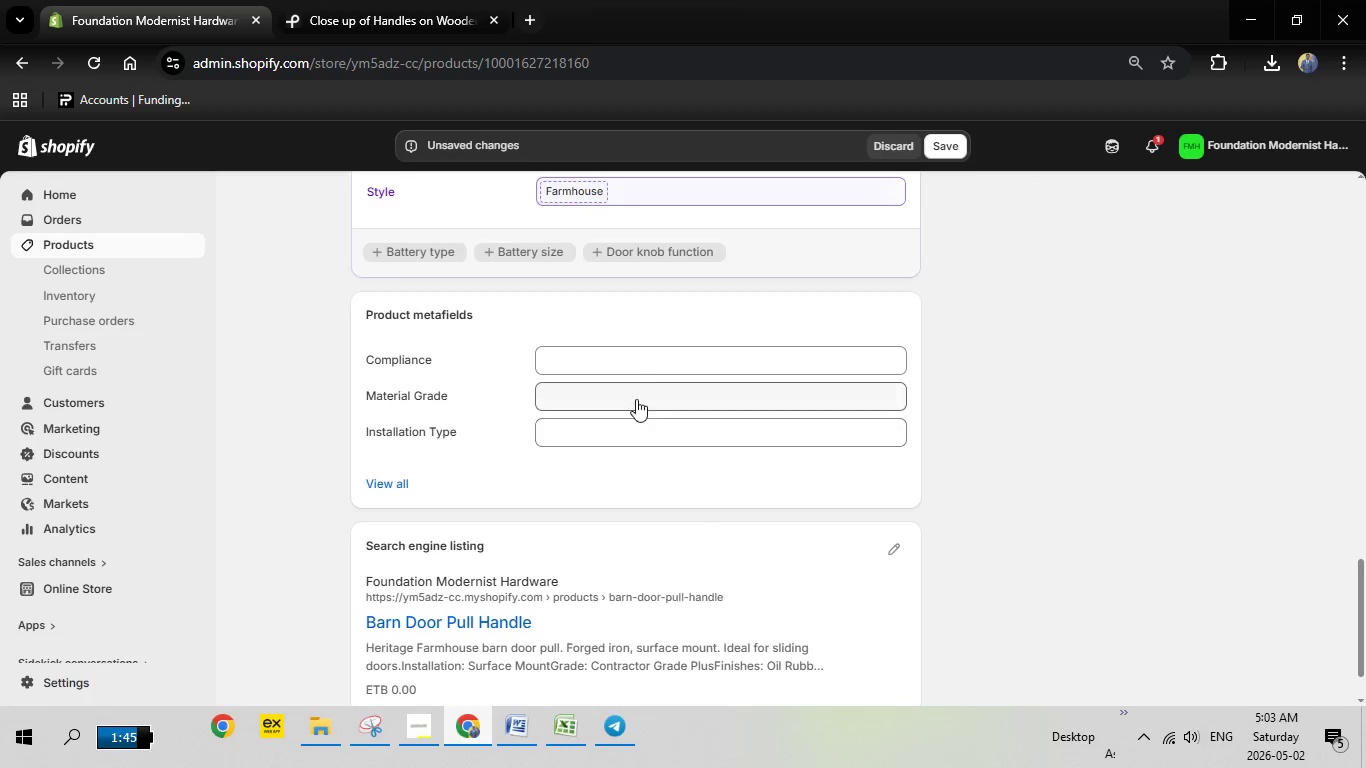 
left_click([649, 352])
 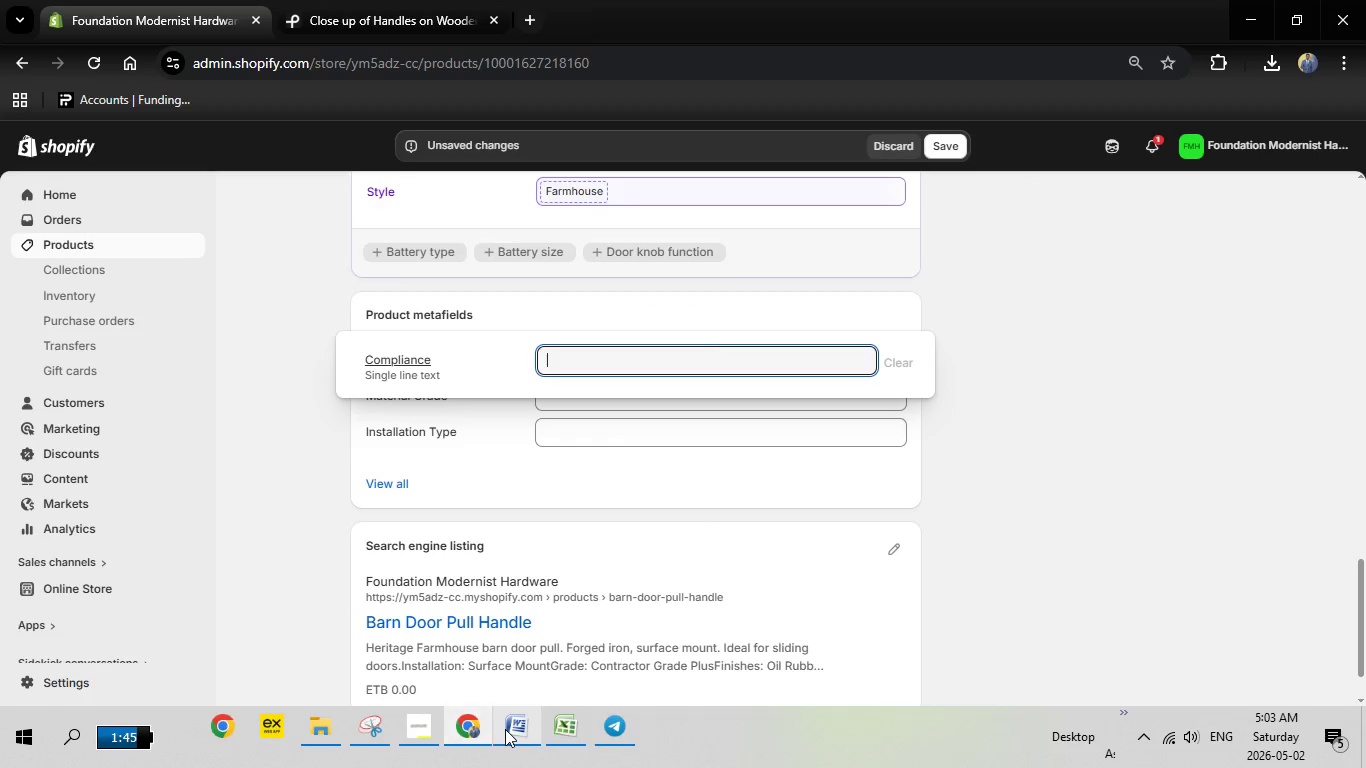 
left_click([511, 729])
 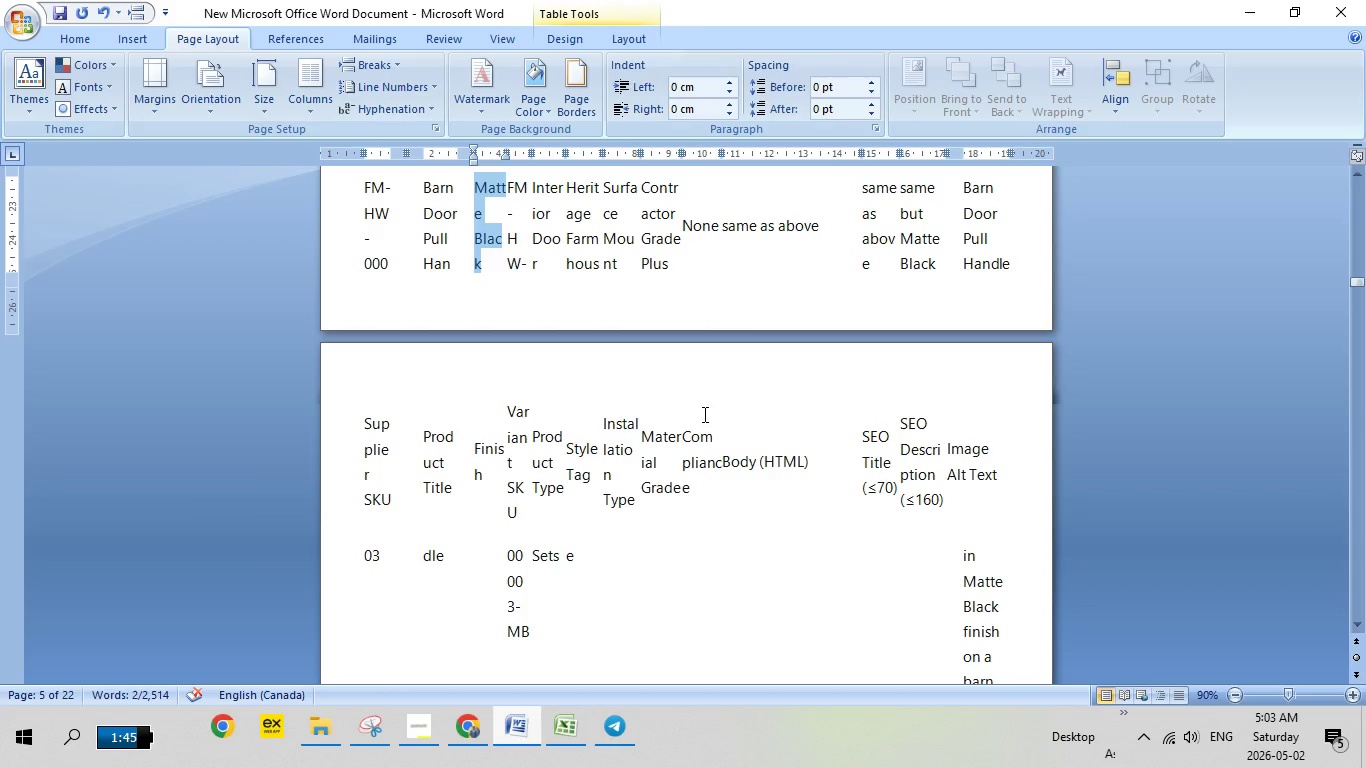 
scroll: coordinate [706, 413], scroll_direction: up, amount: 18.0
 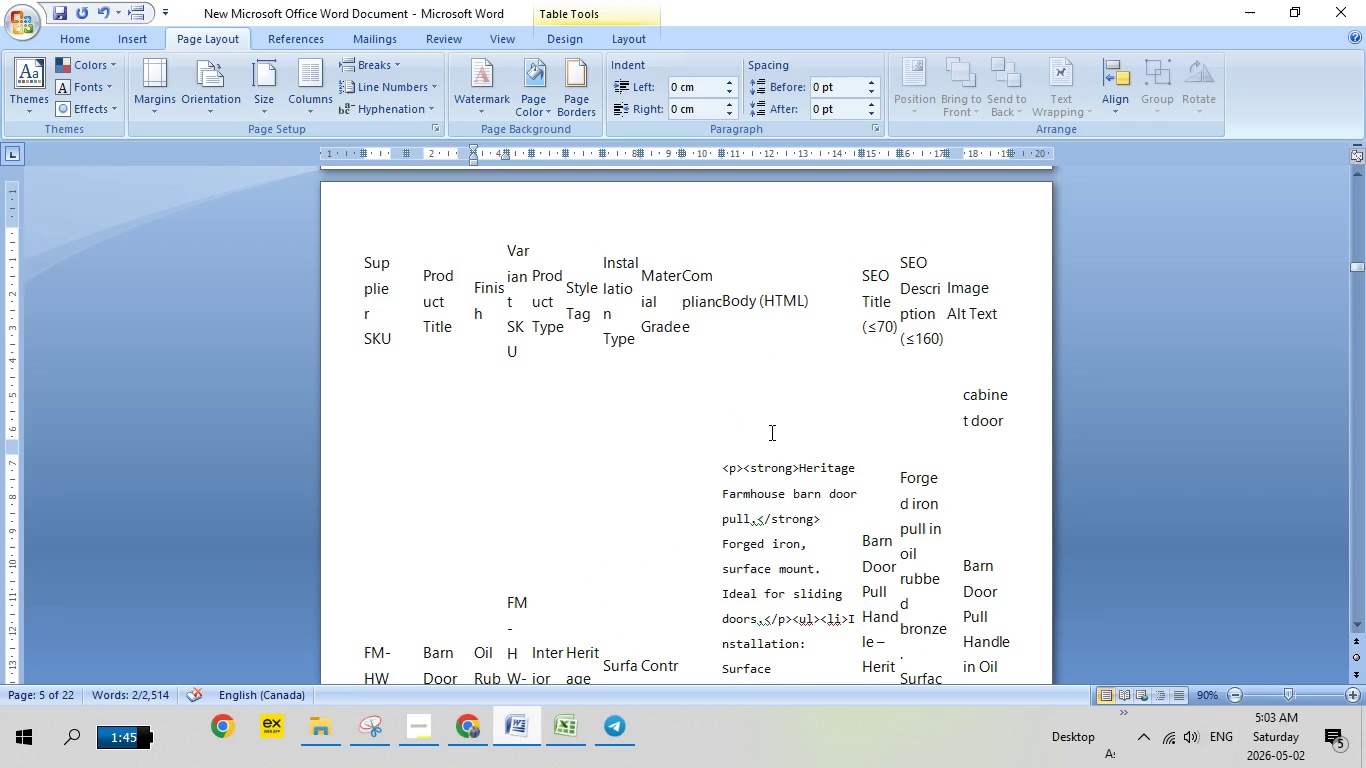 
scroll: coordinate [770, 432], scroll_direction: none, amount: 0.0
 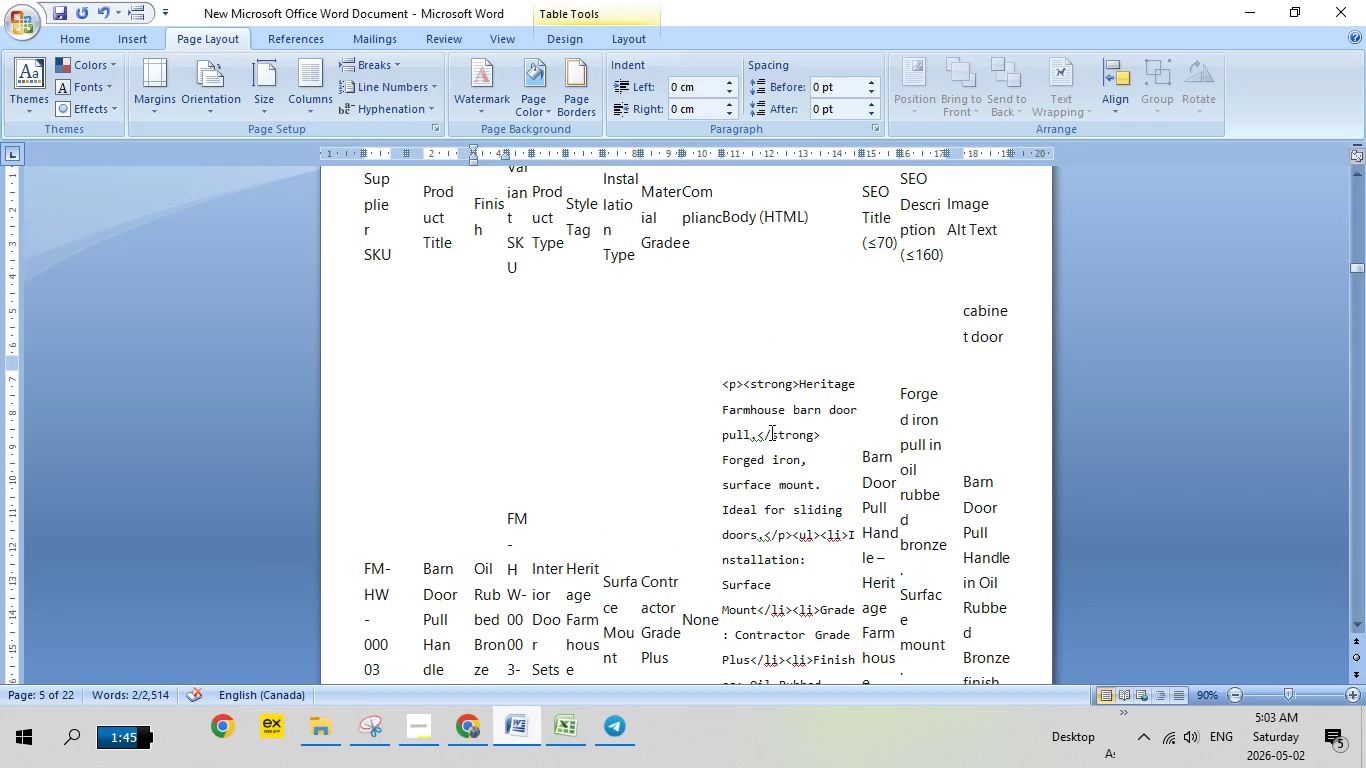 
scroll: coordinate [770, 432], scroll_direction: down, amount: 2.0
 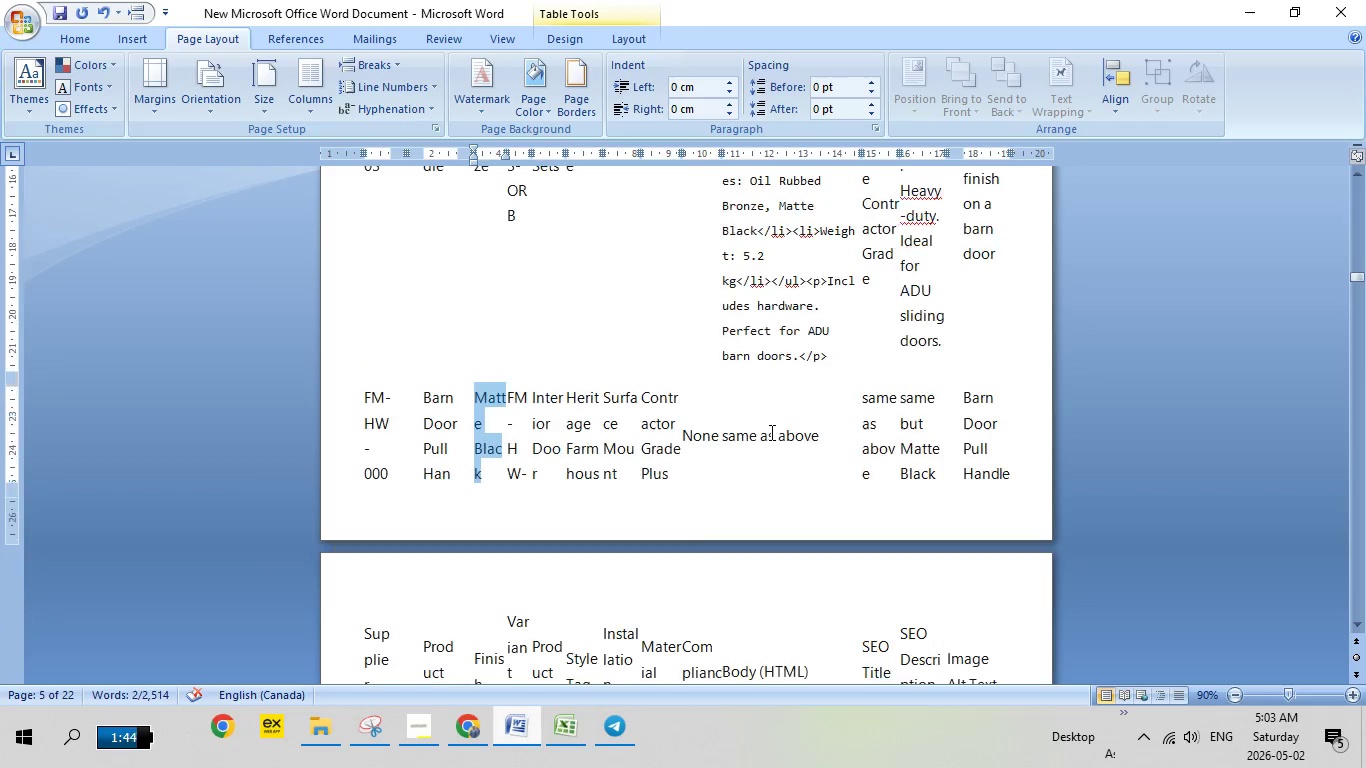 
scroll: coordinate [770, 432], scroll_direction: up, amount: 7.0
 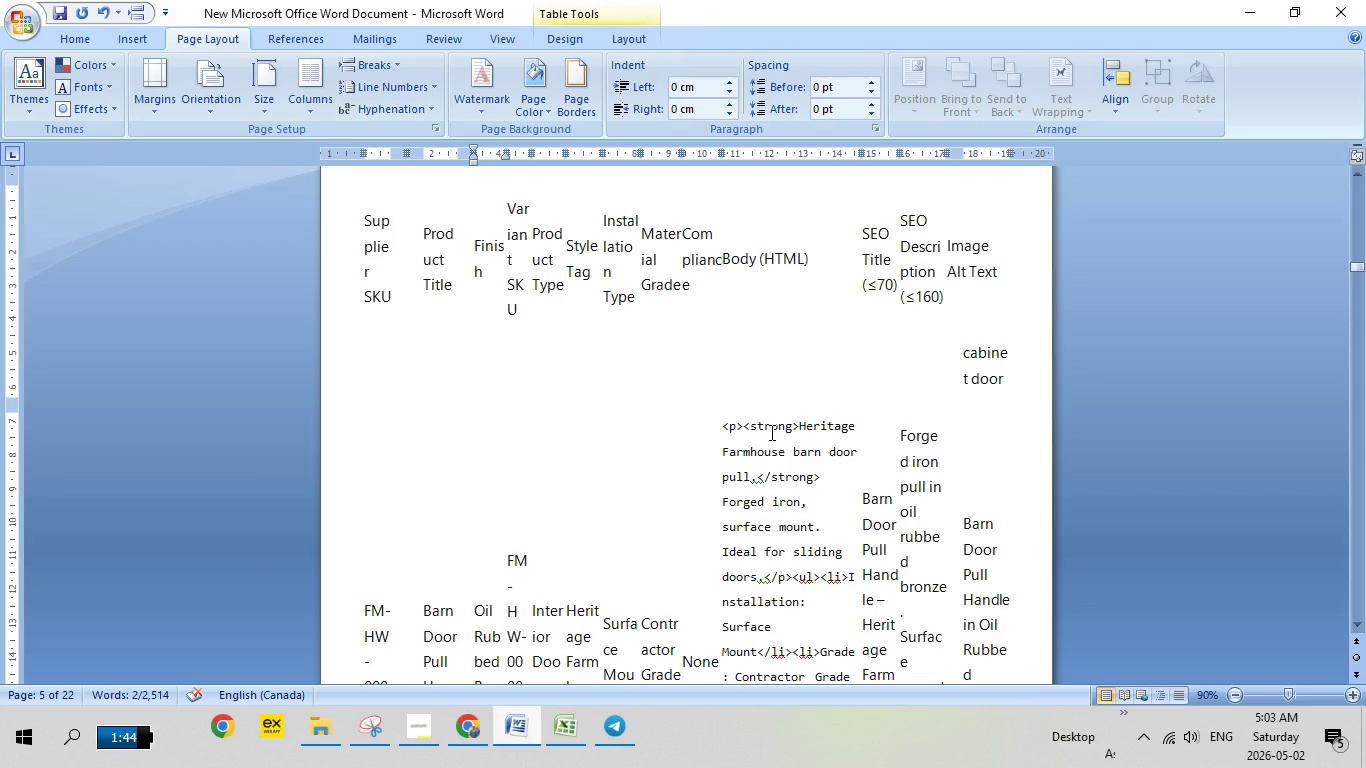 
scroll: coordinate [770, 432], scroll_direction: none, amount: 0.0
 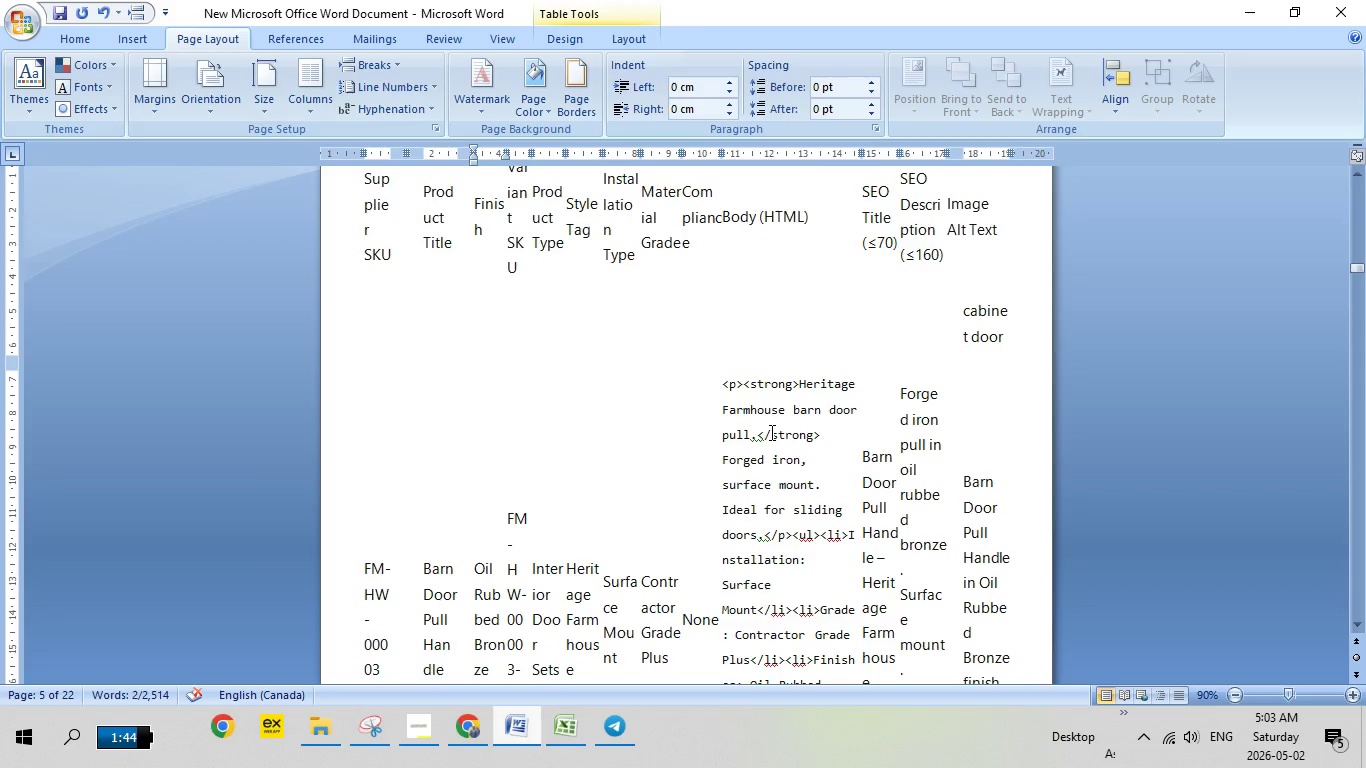 
scroll: coordinate [770, 432], scroll_direction: down, amount: 2.0
 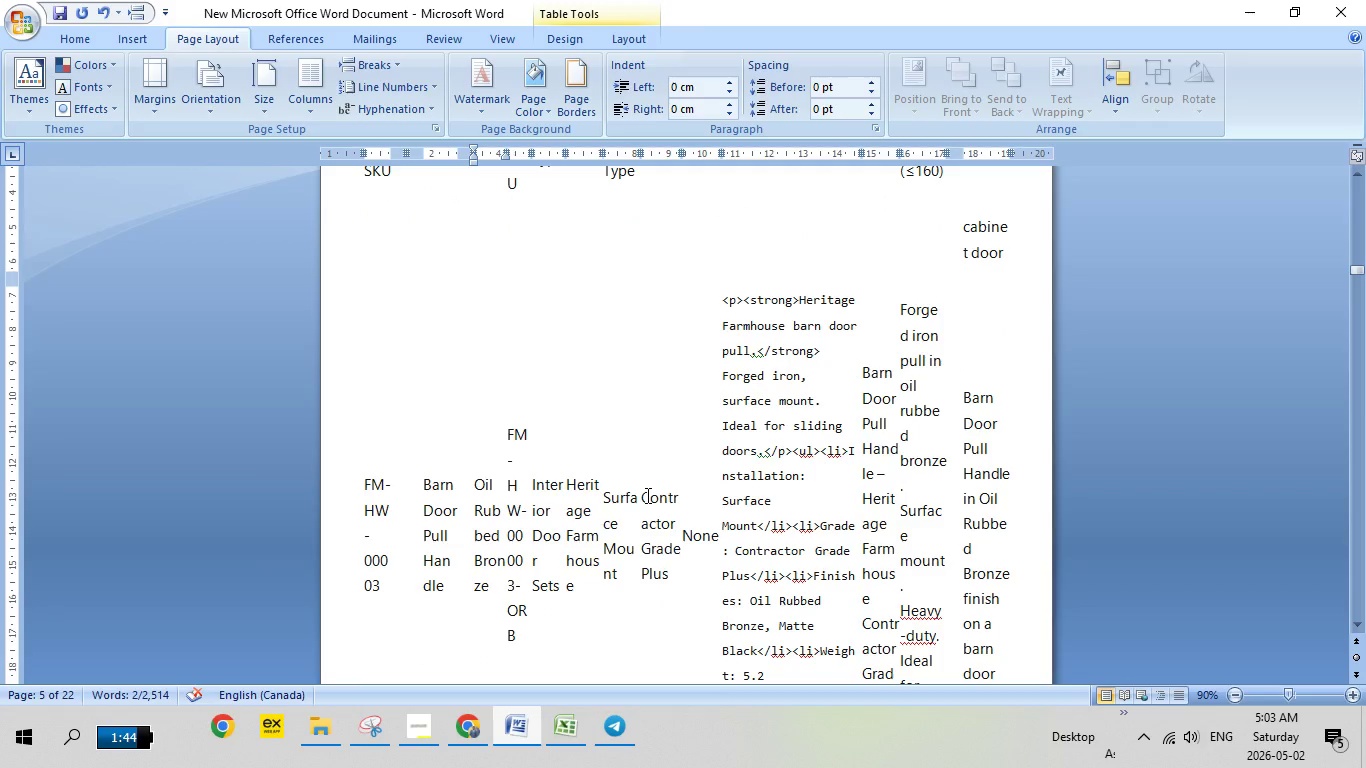 
left_click_drag(start_coordinate=[646, 495], to_coordinate=[677, 570])
 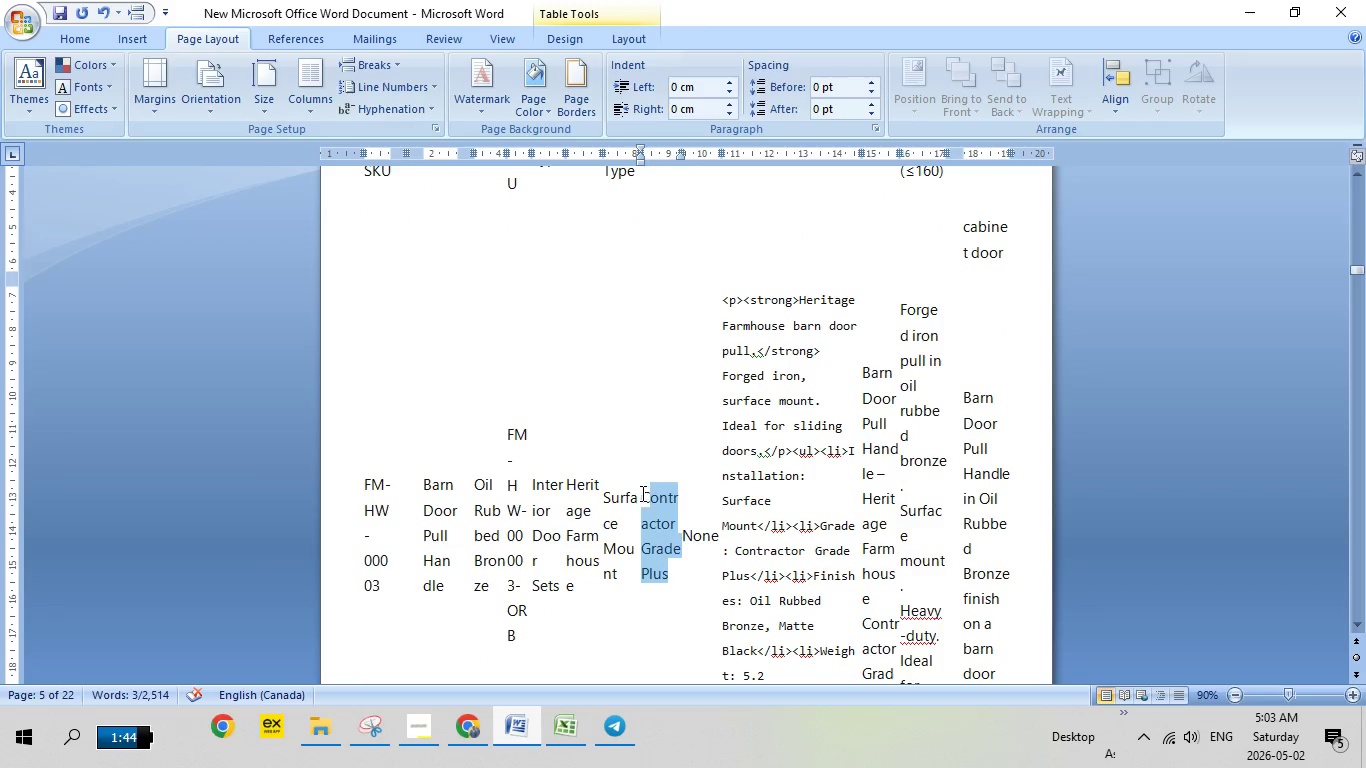 
left_click_drag(start_coordinate=[641, 493], to_coordinate=[671, 572])
 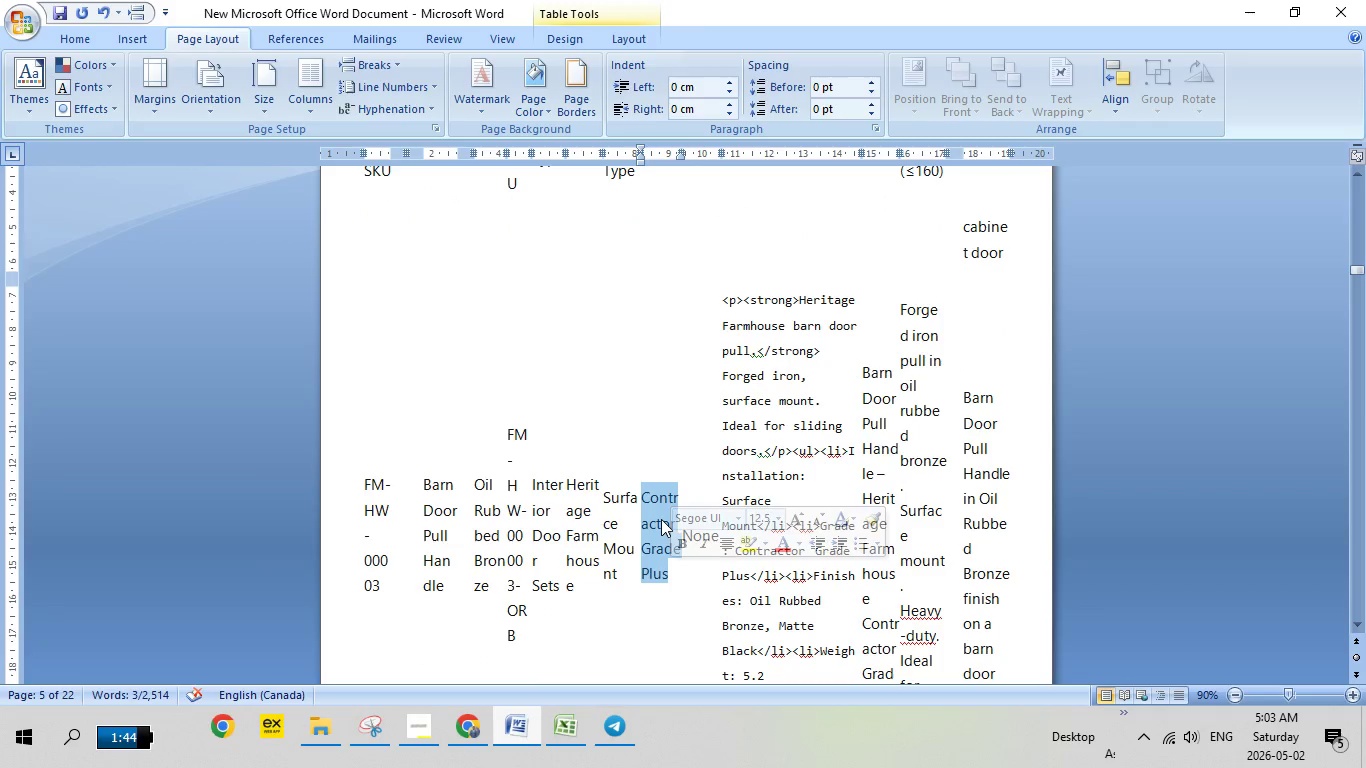 
right_click([661, 519])
 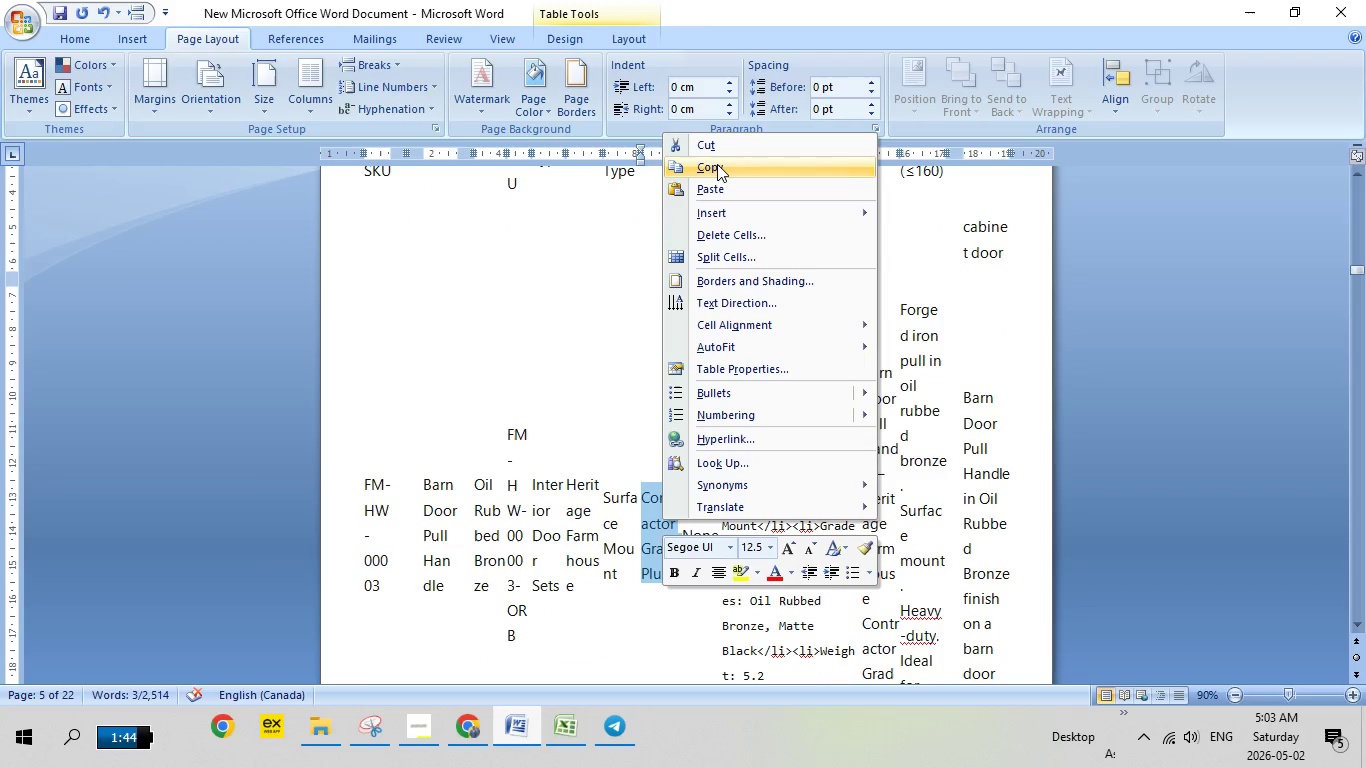 
left_click([717, 164])
 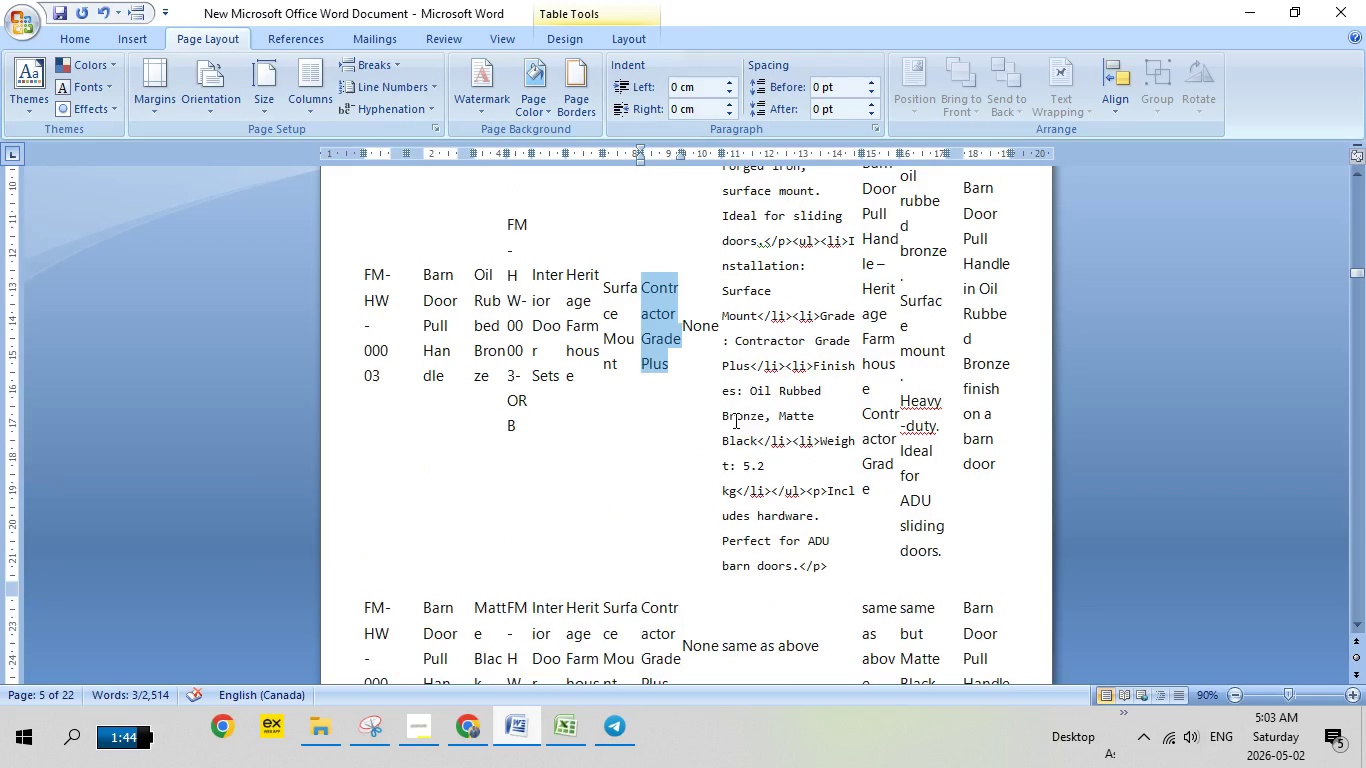 
scroll: coordinate [734, 420], scroll_direction: down, amount: 9.0
 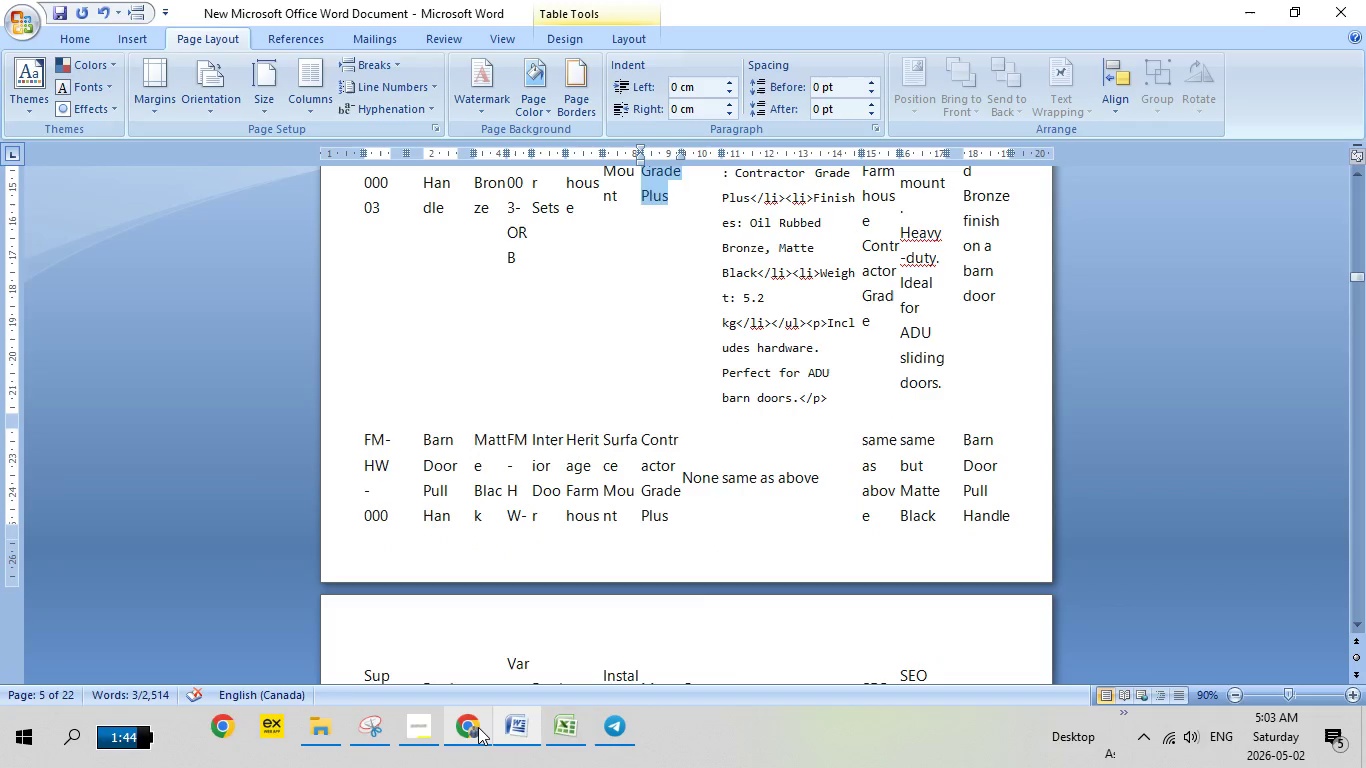 
left_click([478, 727])
 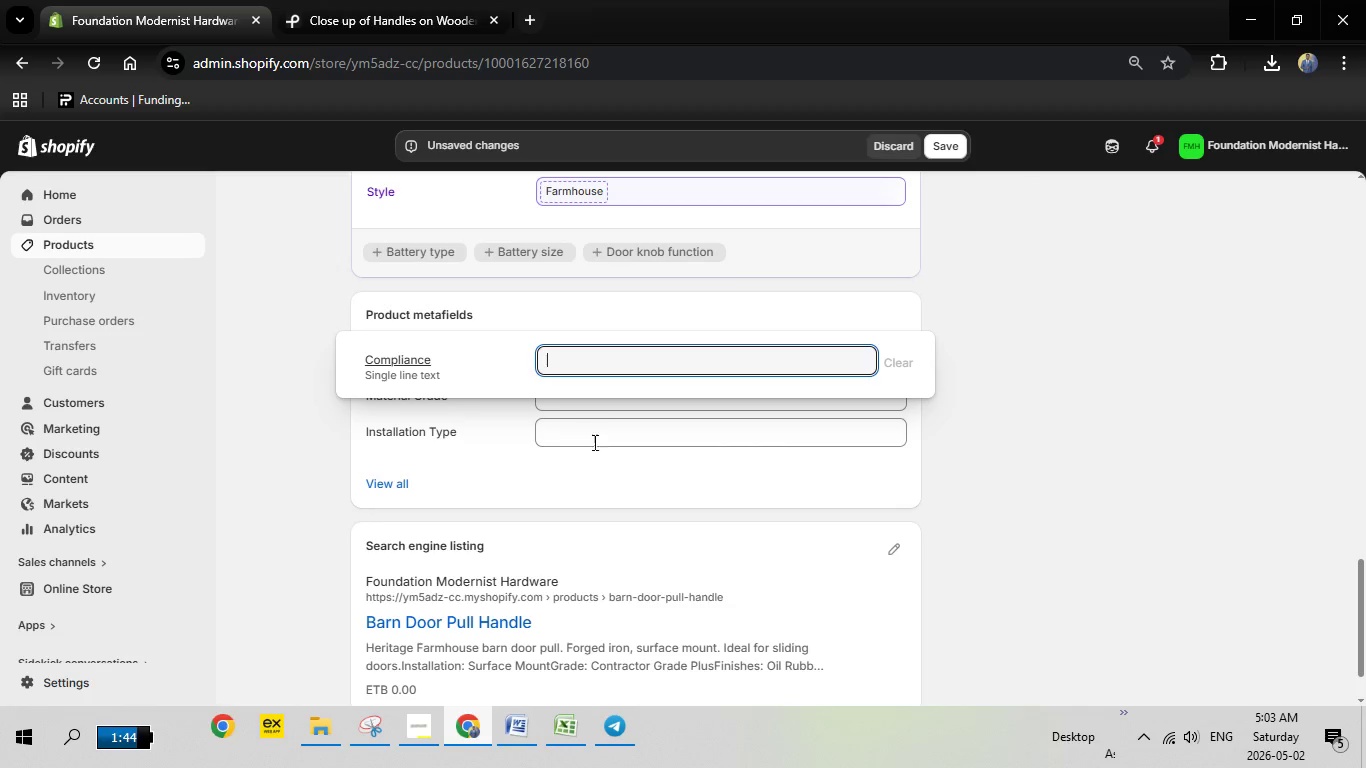 
left_click([594, 440])
 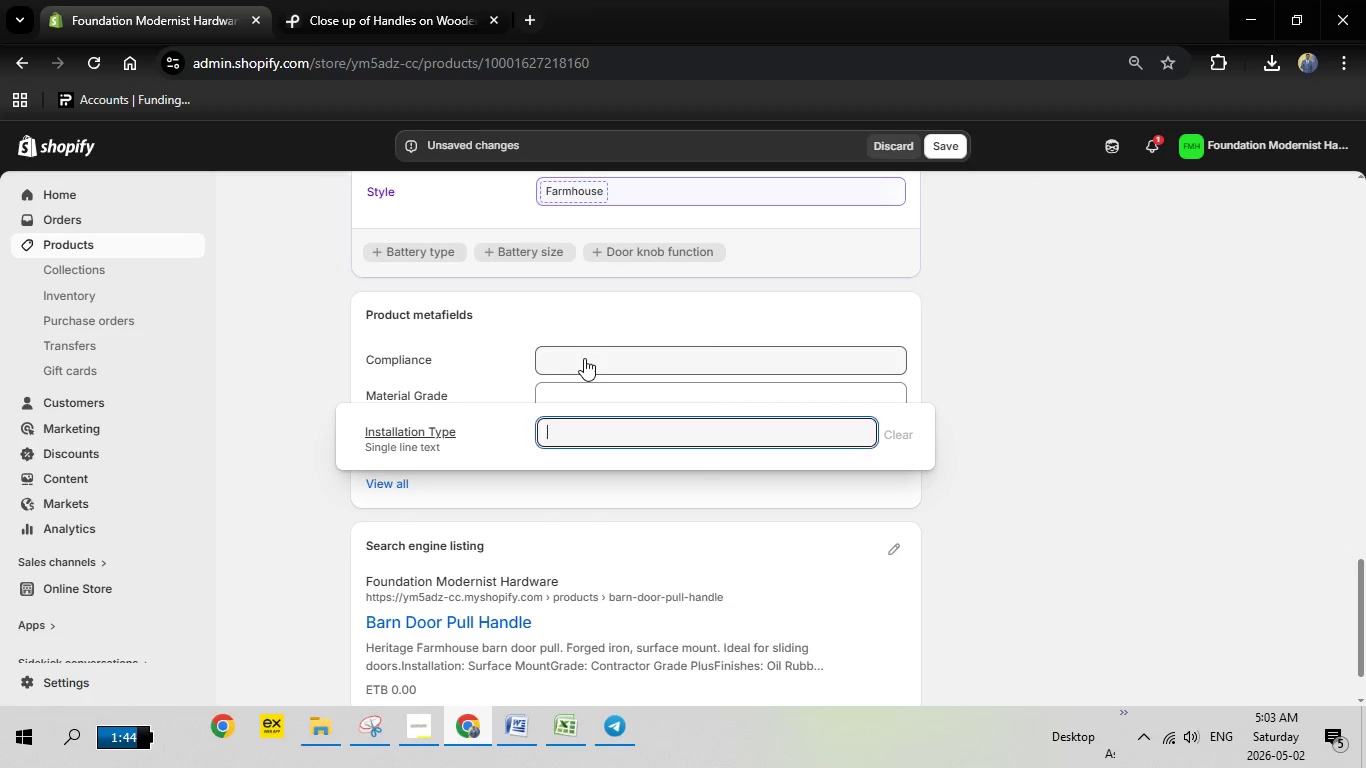 
left_click([584, 358])
 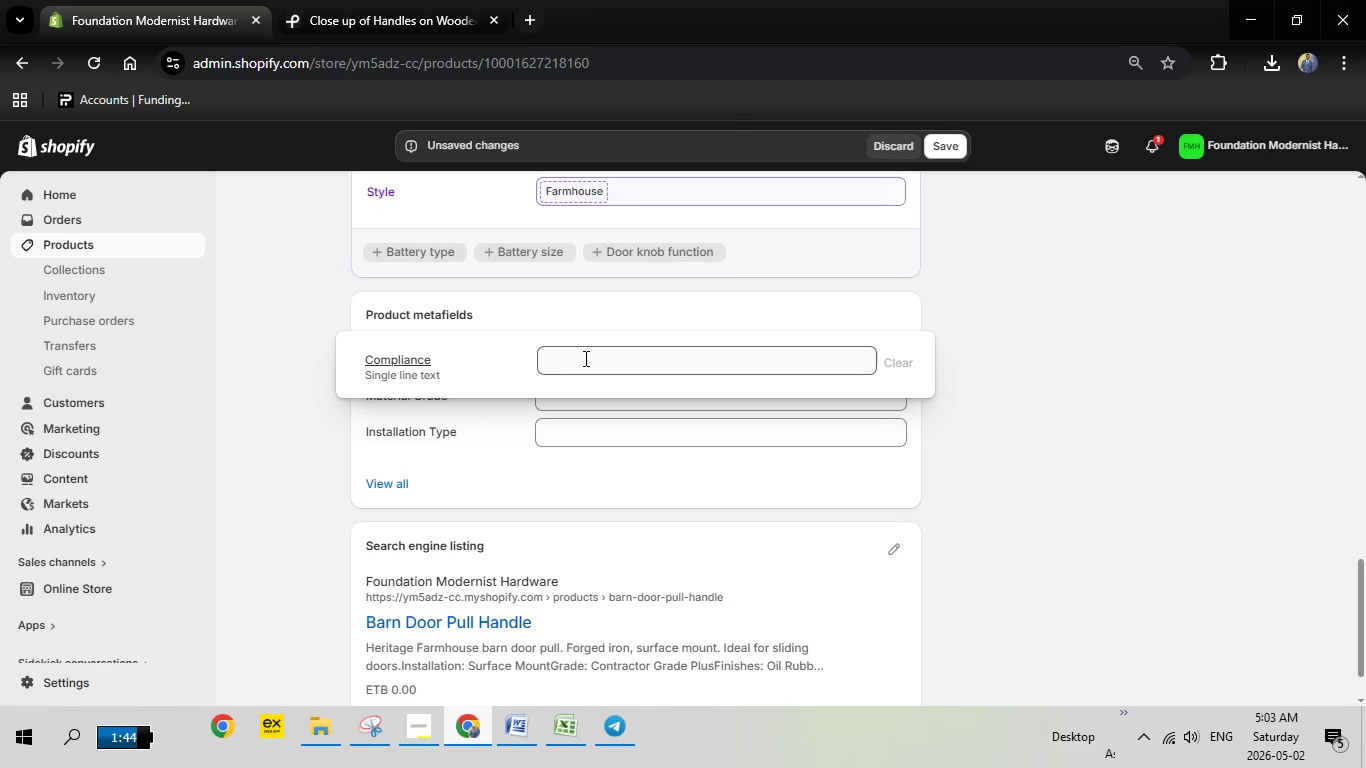 
type(None)
 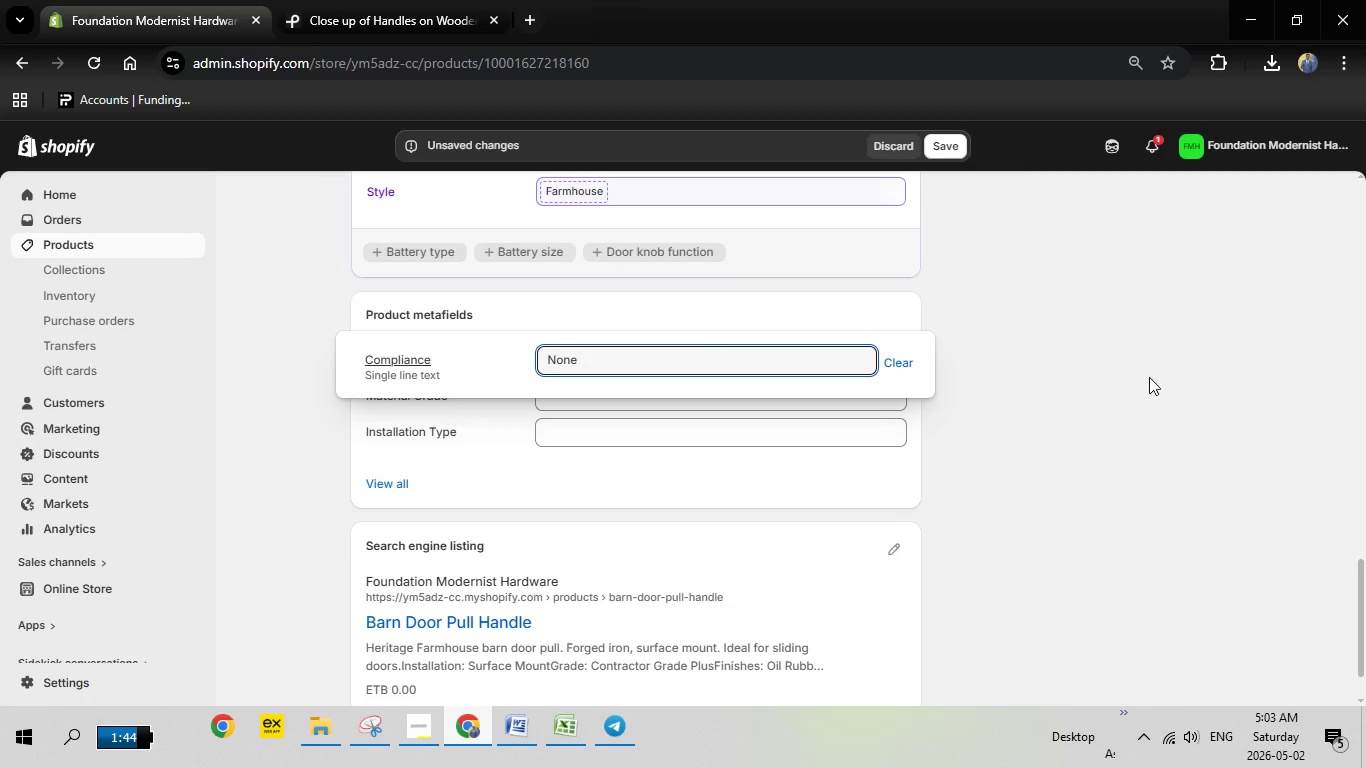 
left_click([1156, 378])
 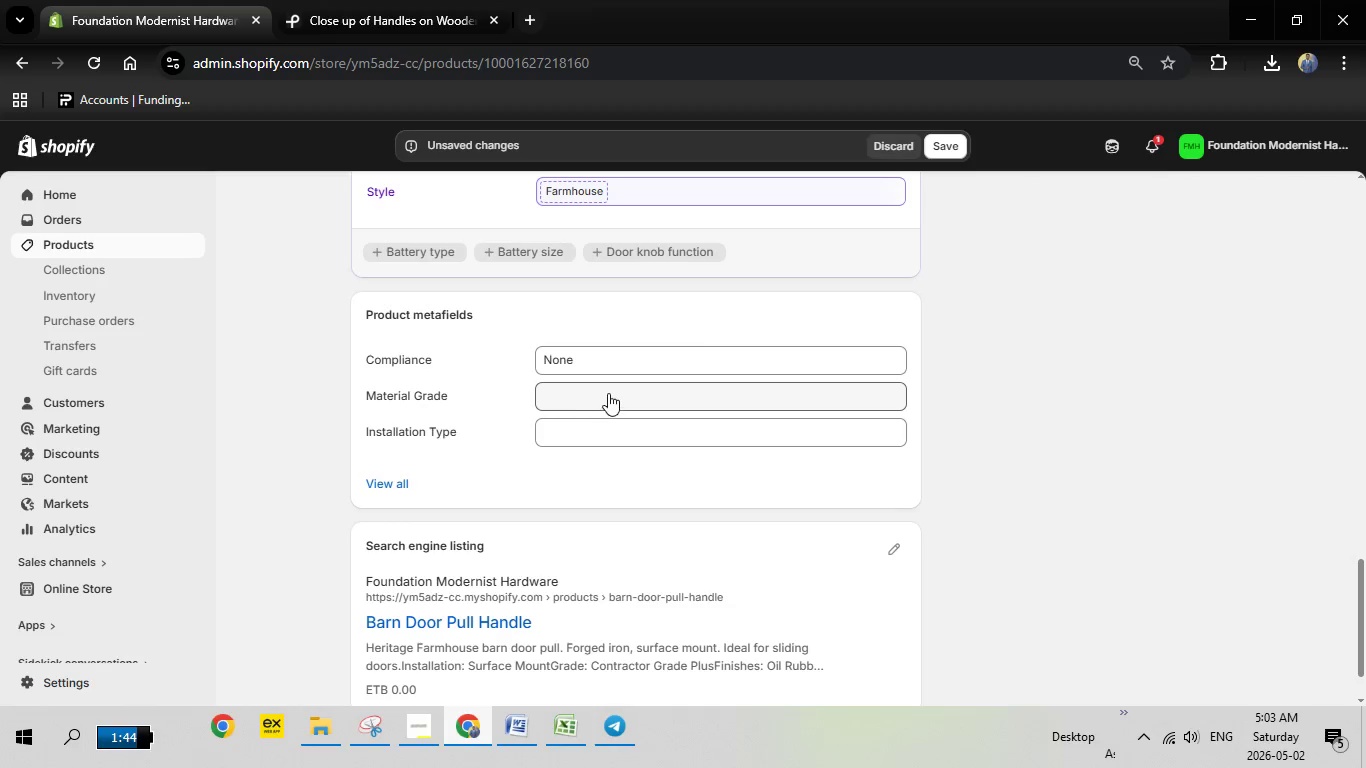 
left_click([608, 393])
 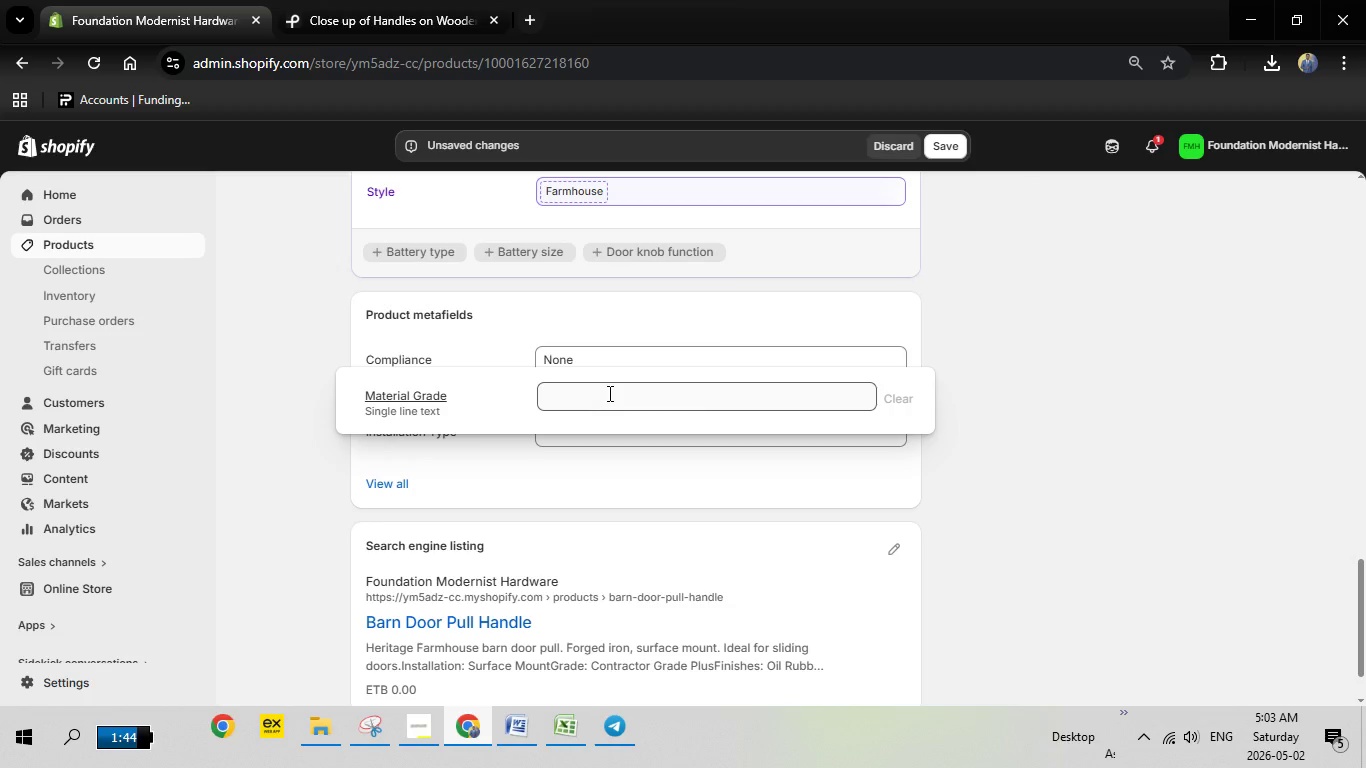 
right_click([608, 393])
 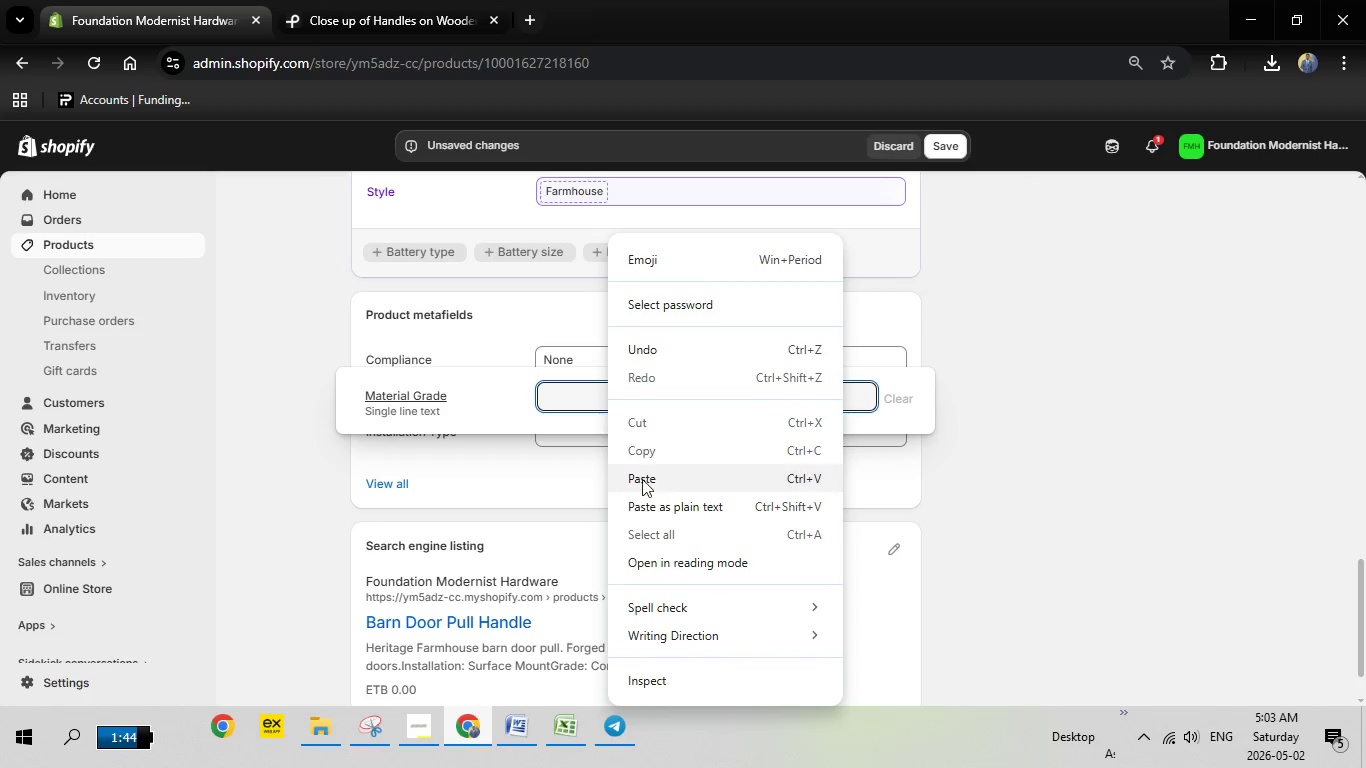 
left_click([642, 482])
 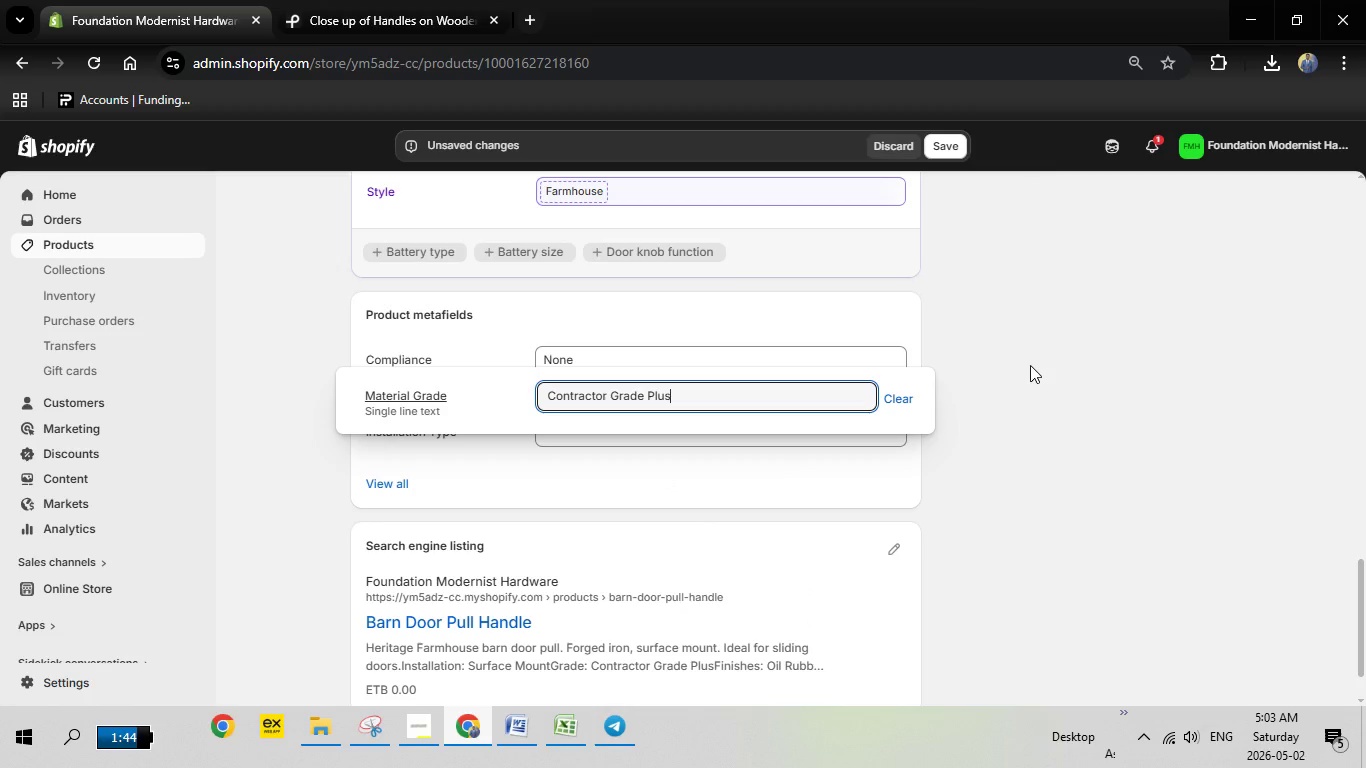 
left_click([1030, 365])
 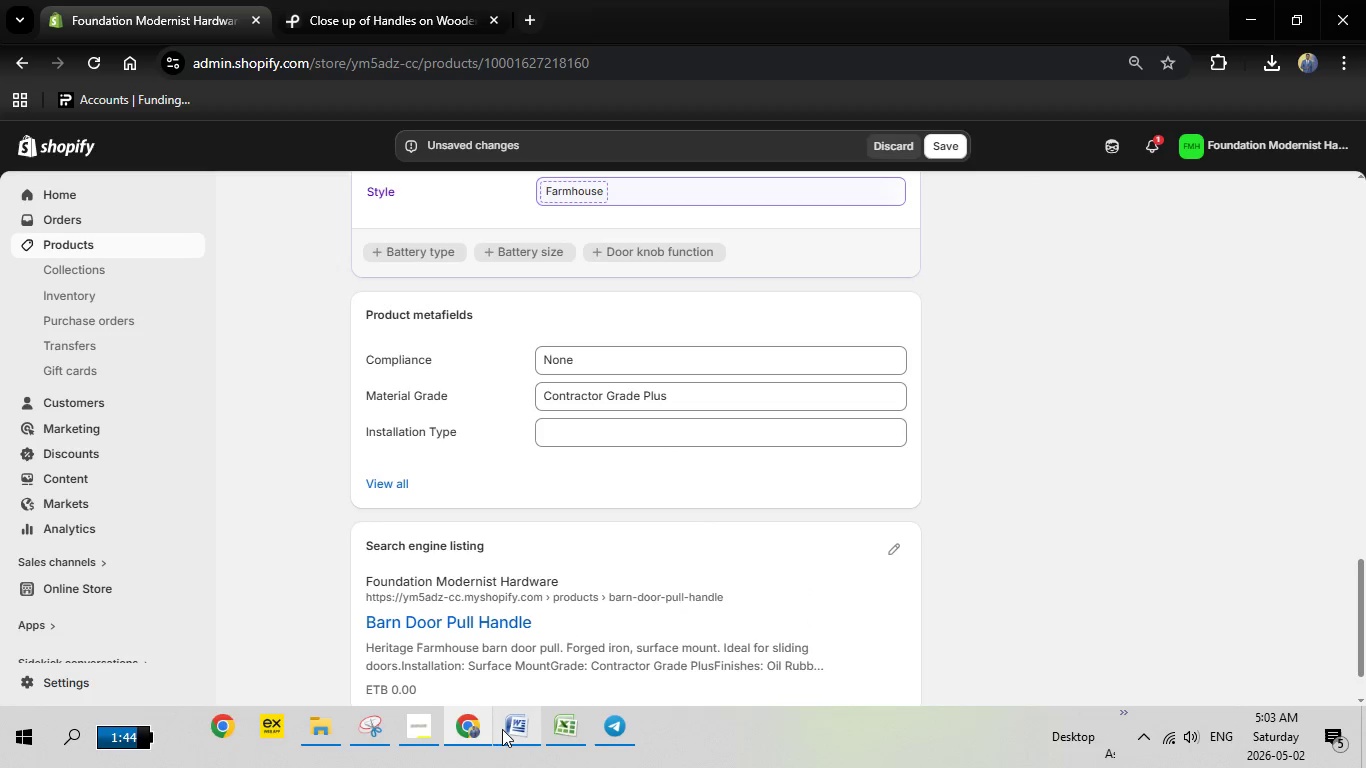 
left_click([510, 727])
 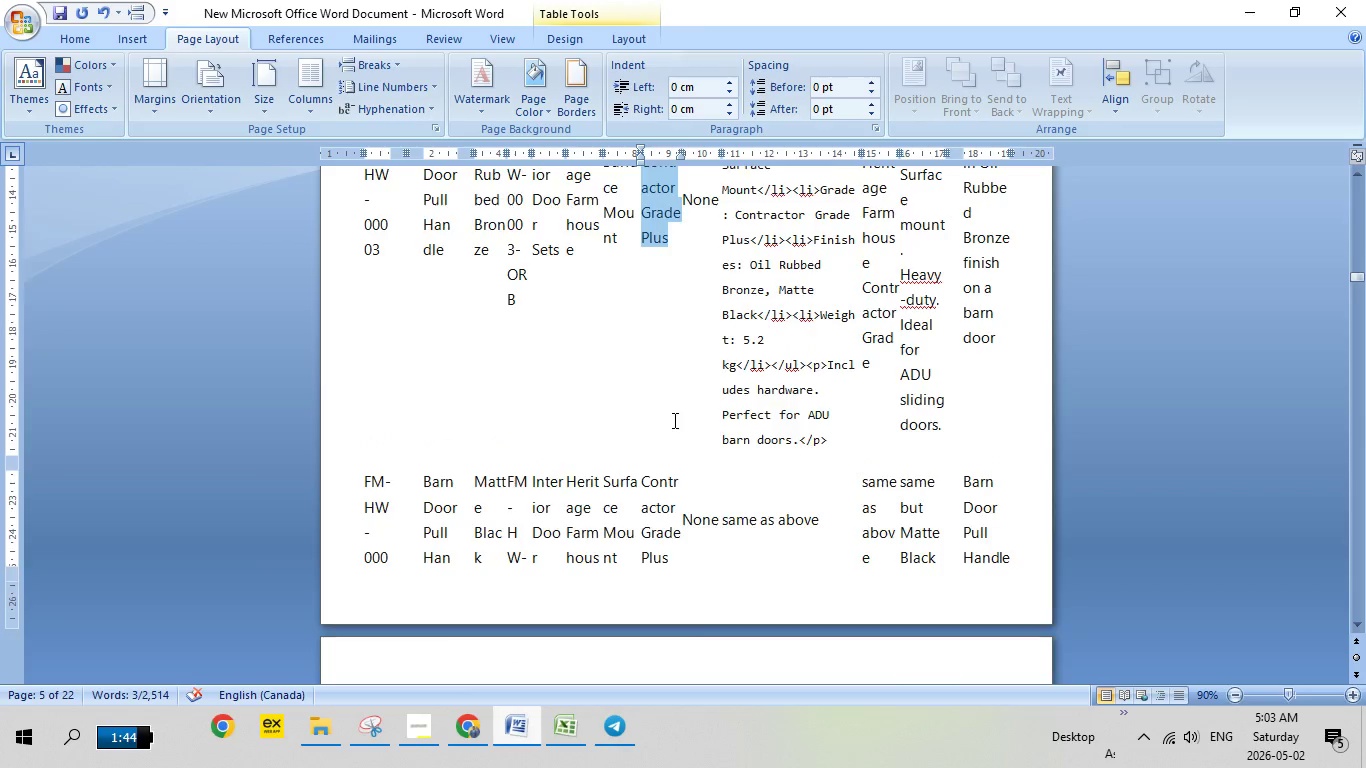 
scroll: coordinate [674, 420], scroll_direction: up, amount: 11.0
 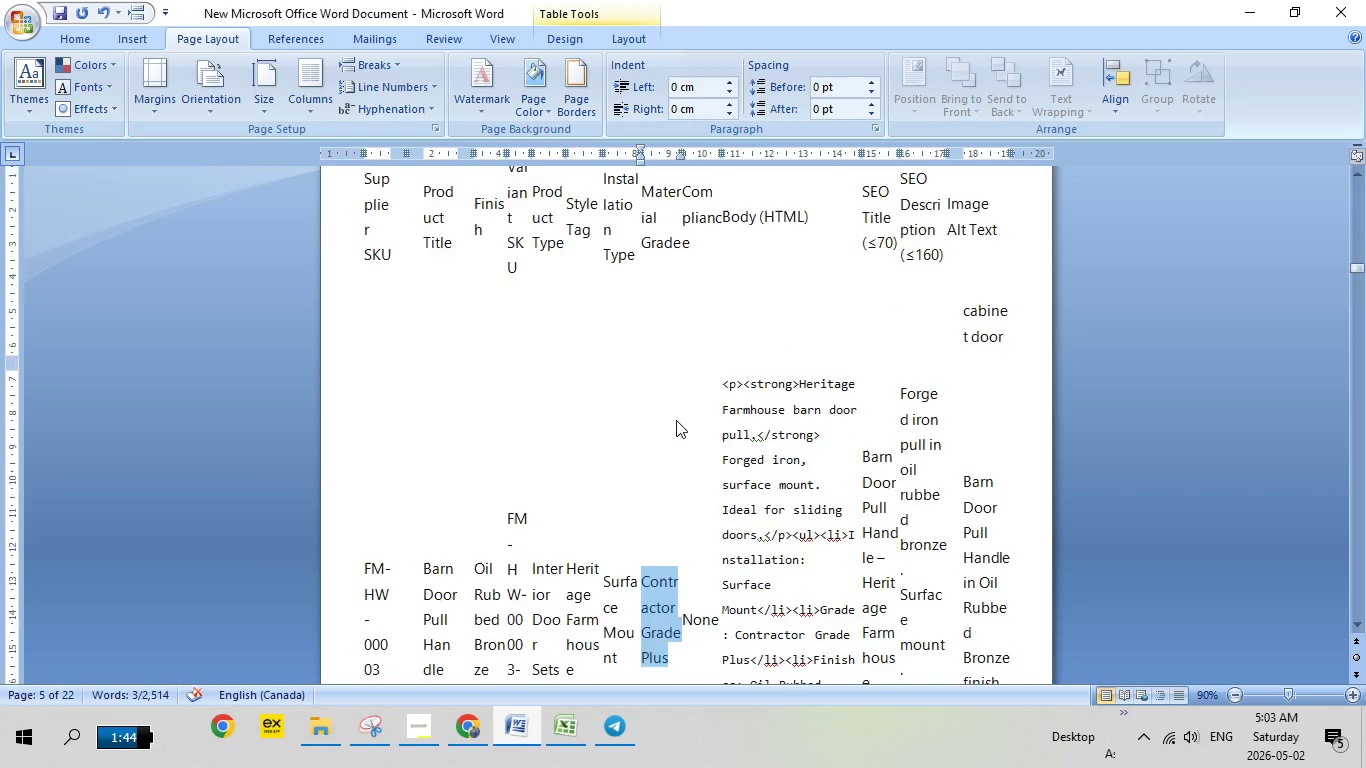 
scroll: coordinate [676, 419], scroll_direction: down, amount: 2.0
 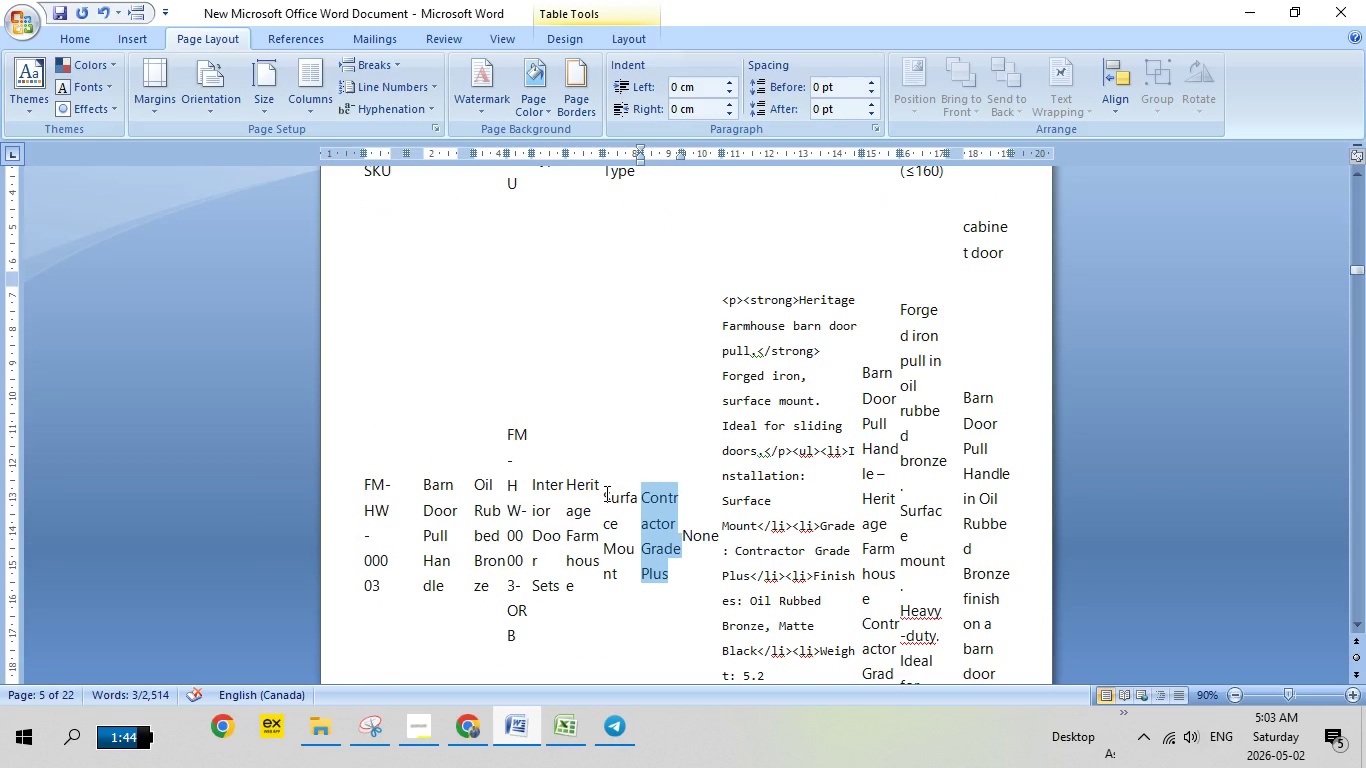 
left_click_drag(start_coordinate=[605, 493], to_coordinate=[626, 568])
 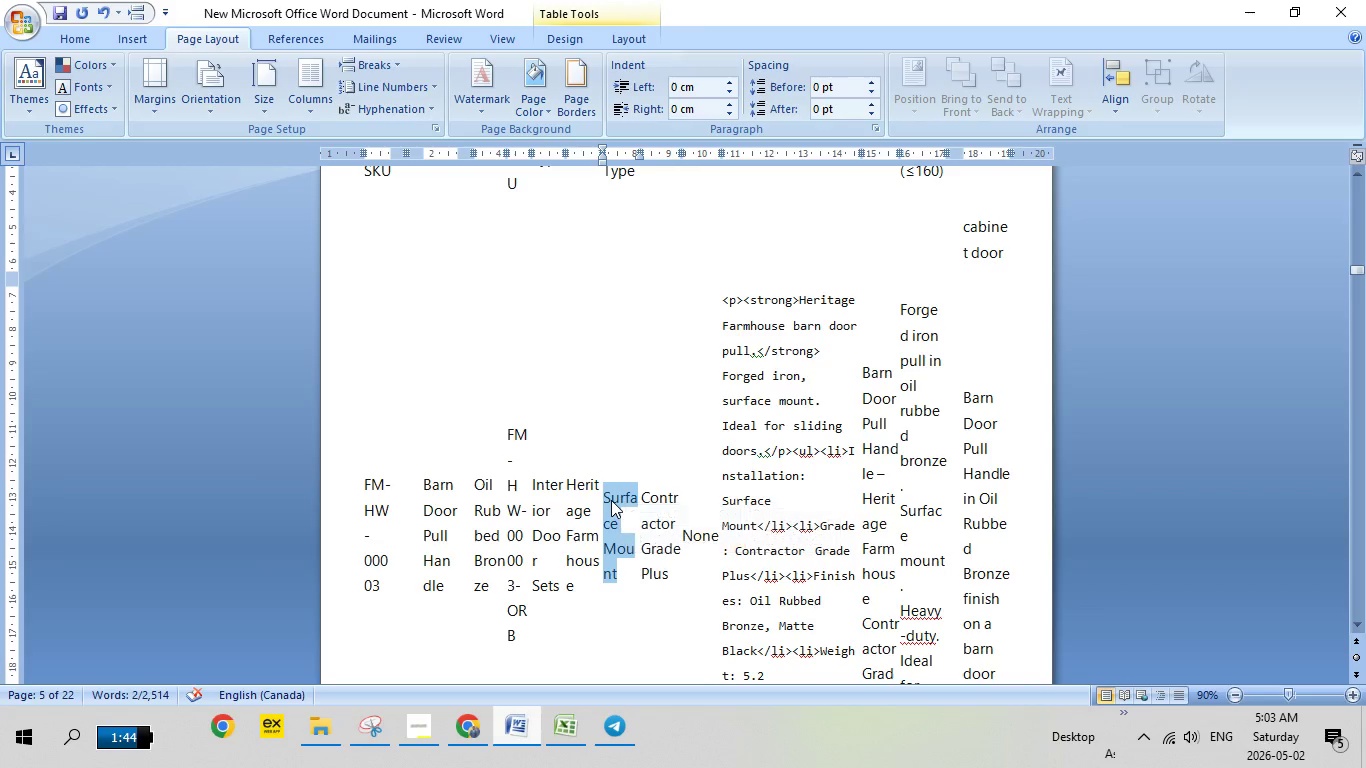 
right_click([611, 500])
 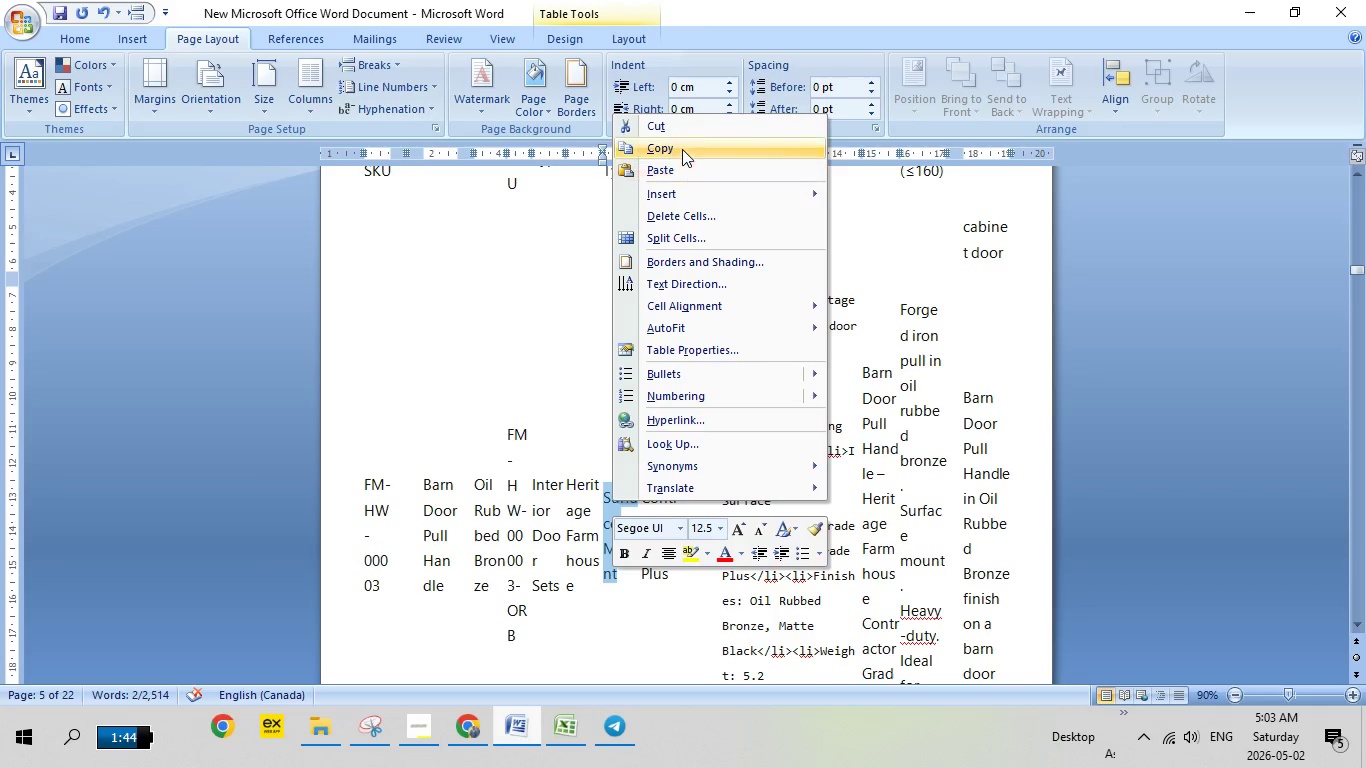 
left_click([680, 147])
 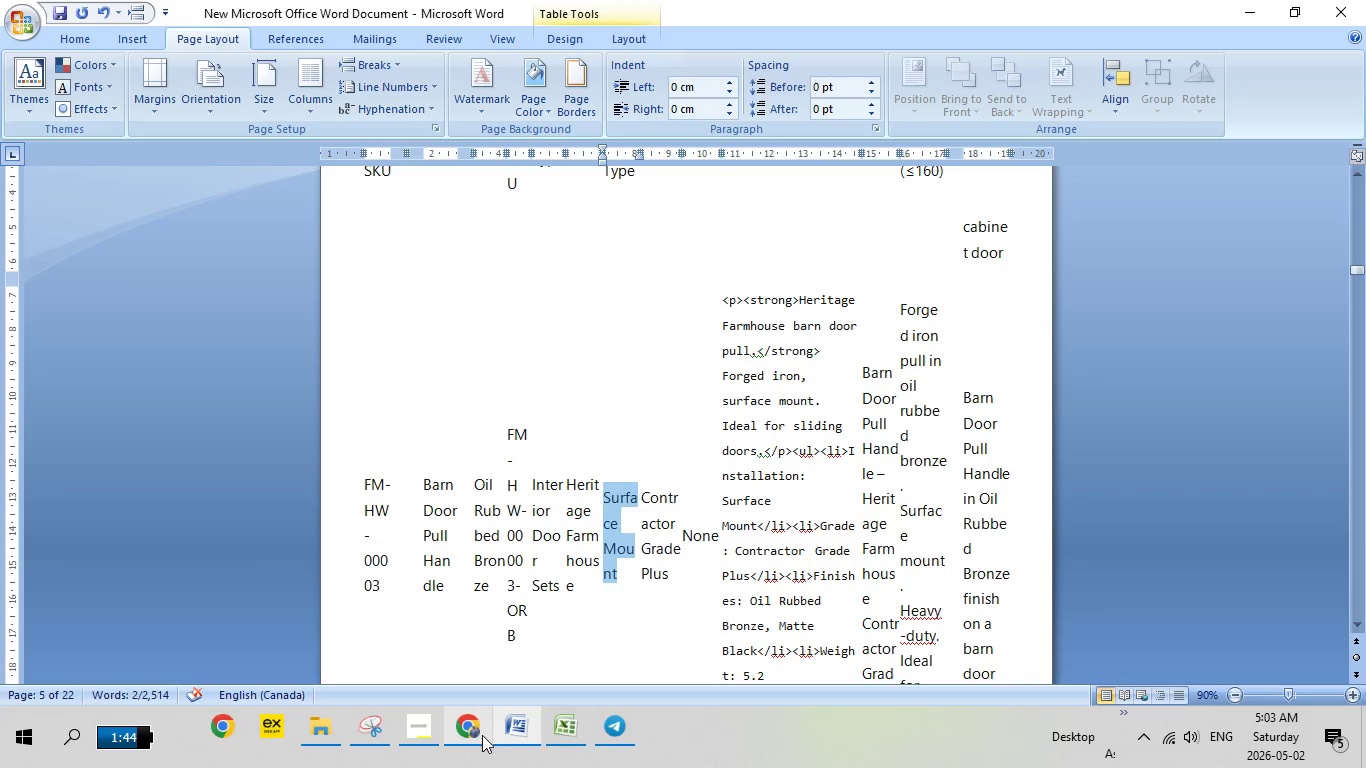 
left_click([482, 735])
 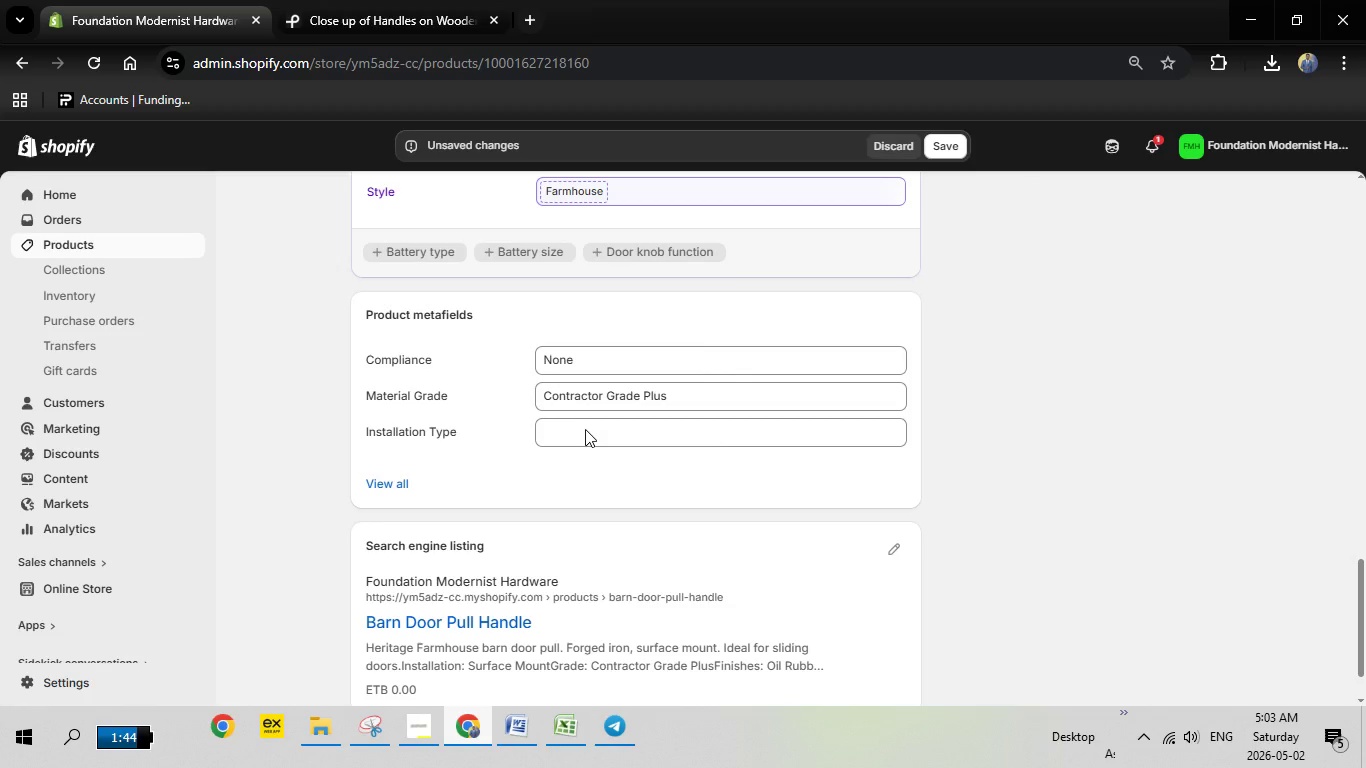 
left_click([585, 429])
 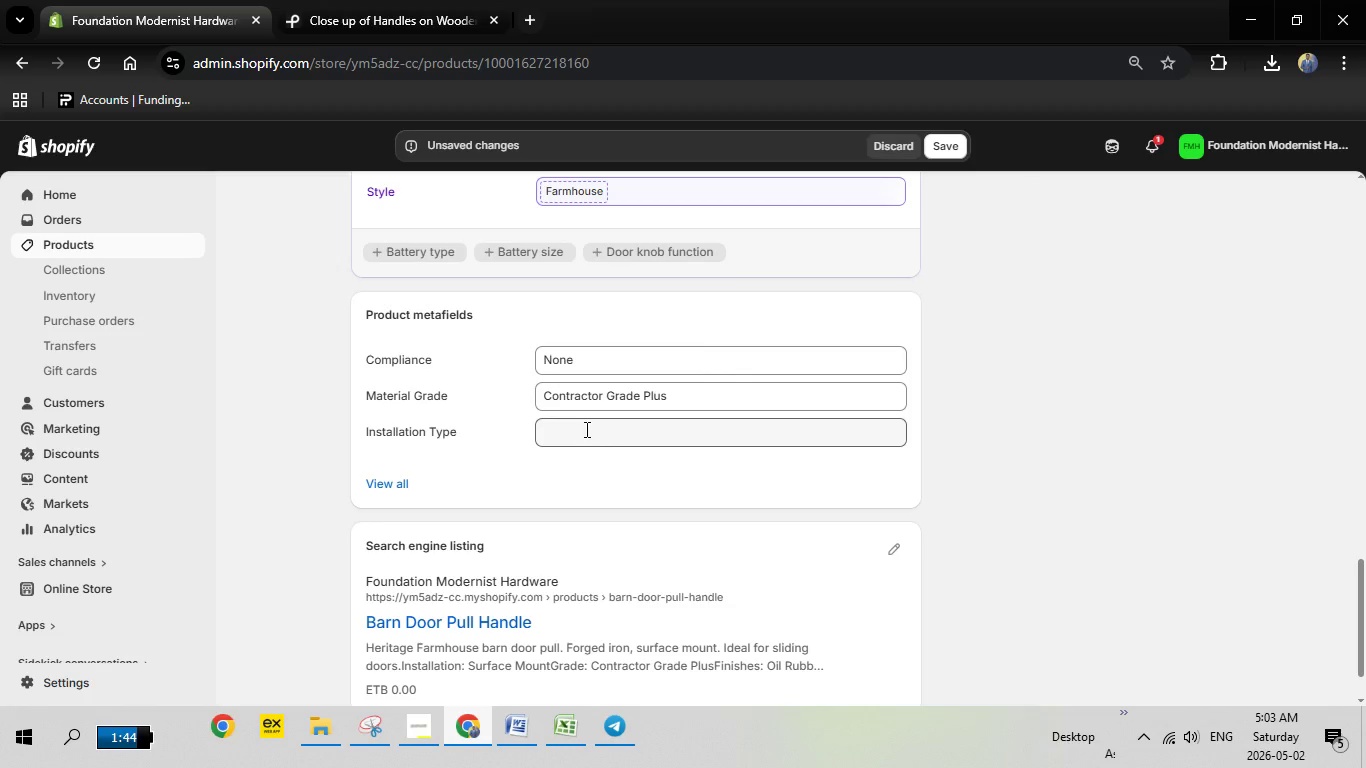 
right_click([585, 429])
 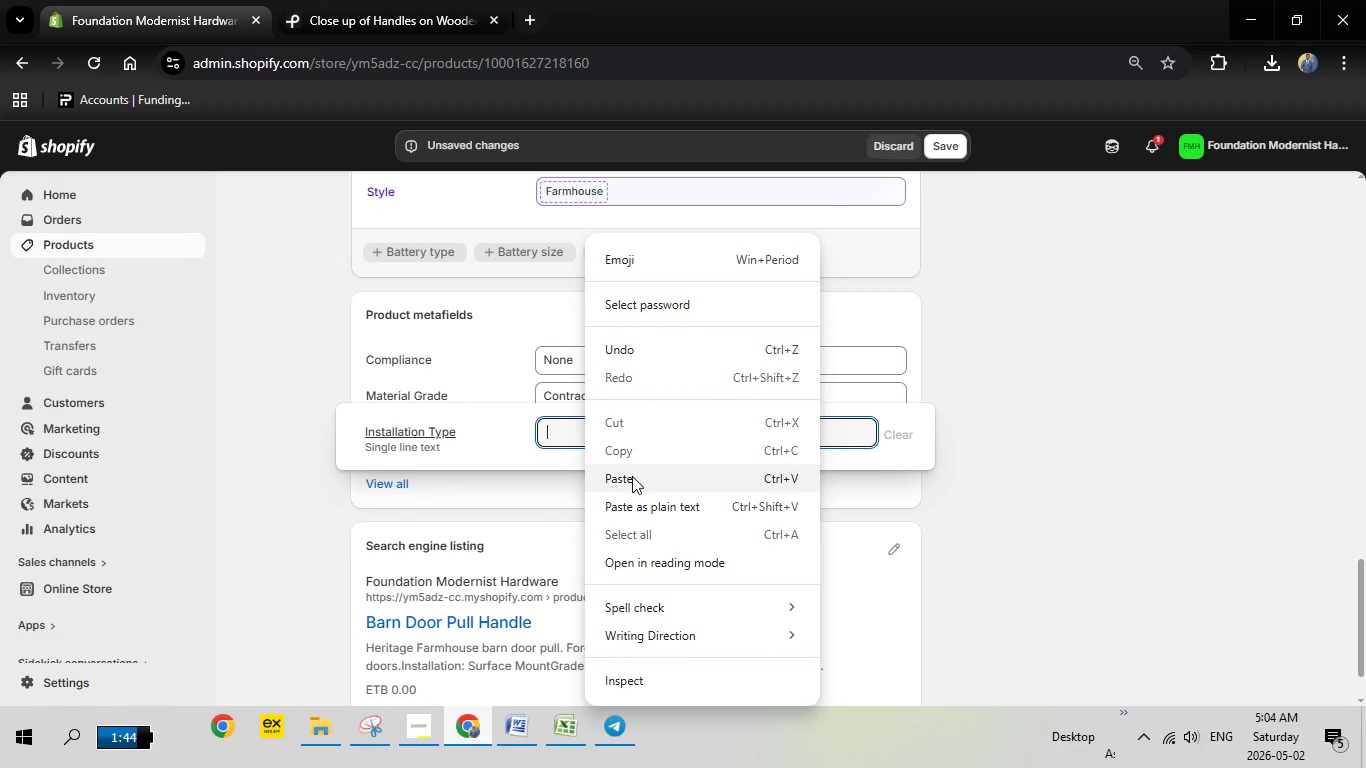 
left_click([632, 476])
 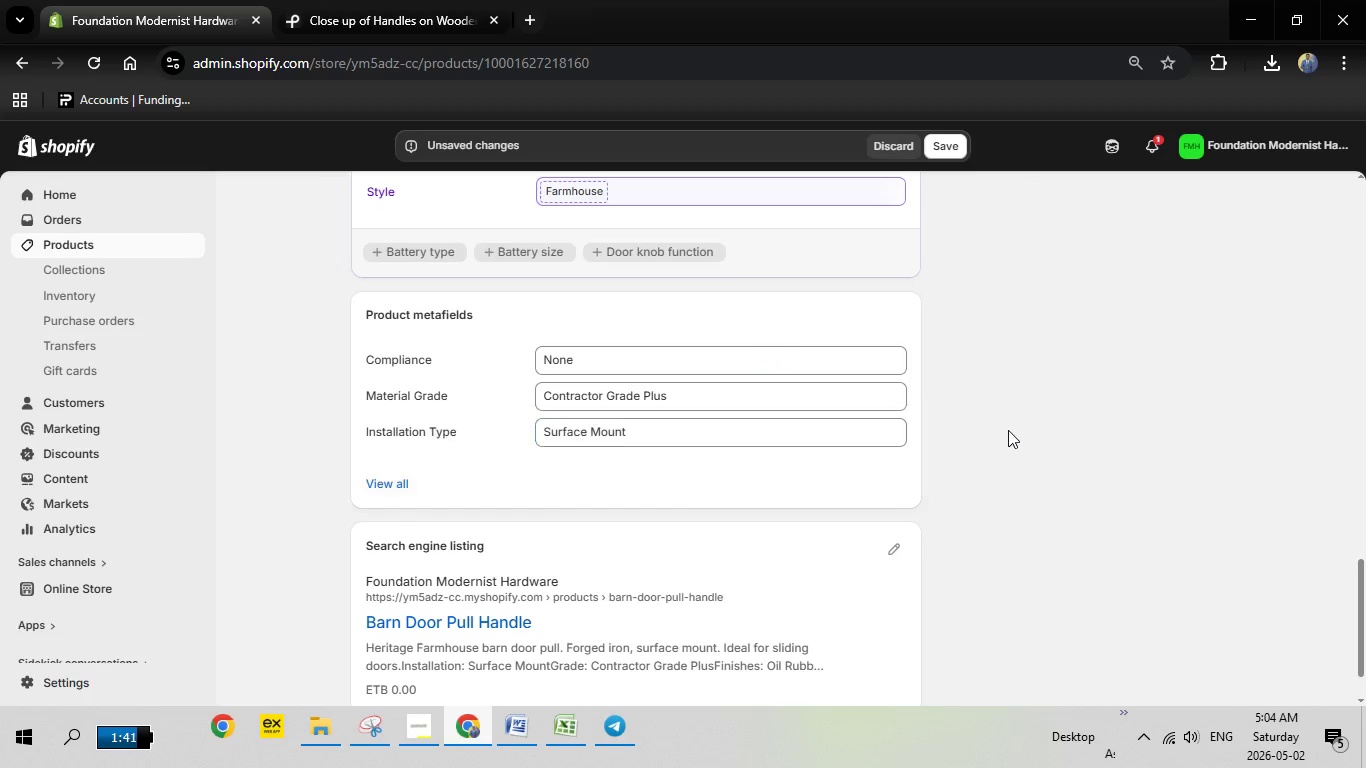 
scroll: coordinate [954, 454], scroll_direction: down, amount: 2.0
 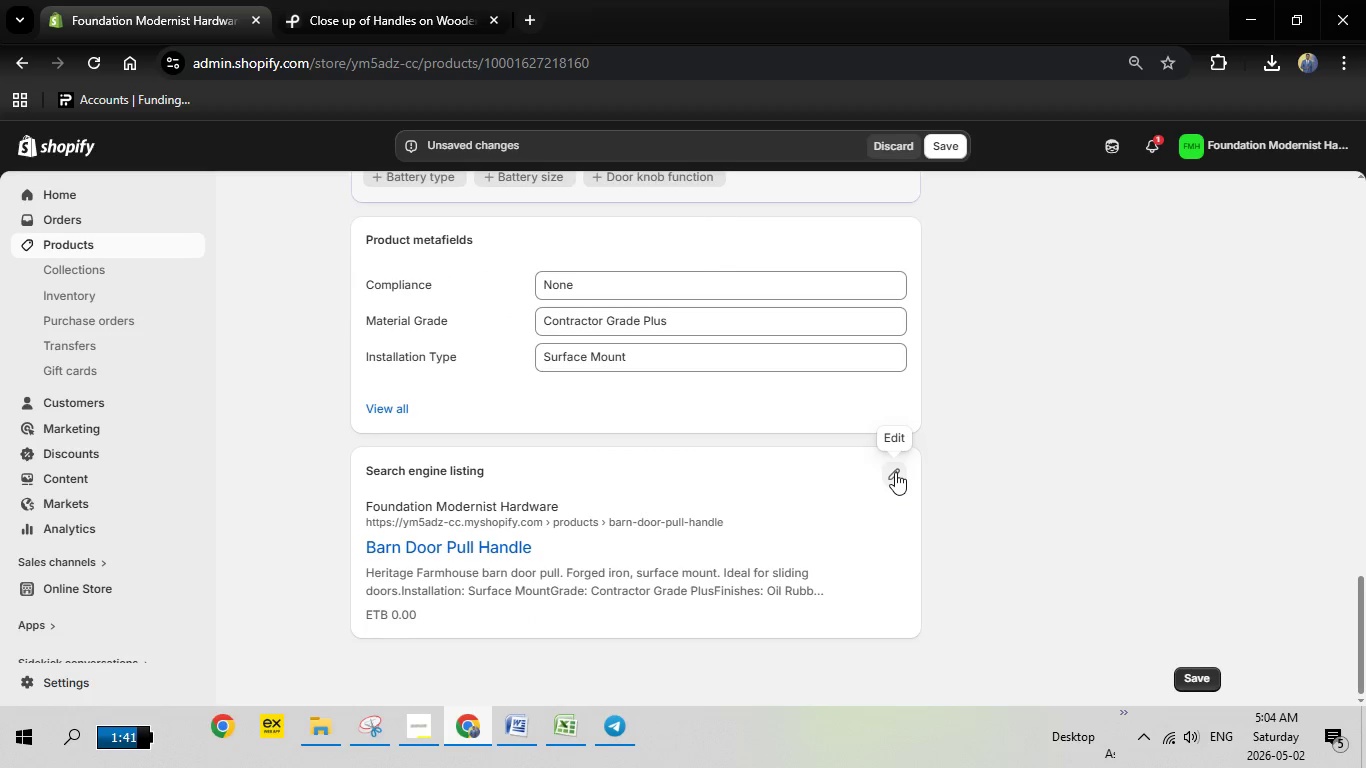 
left_click([895, 472])
 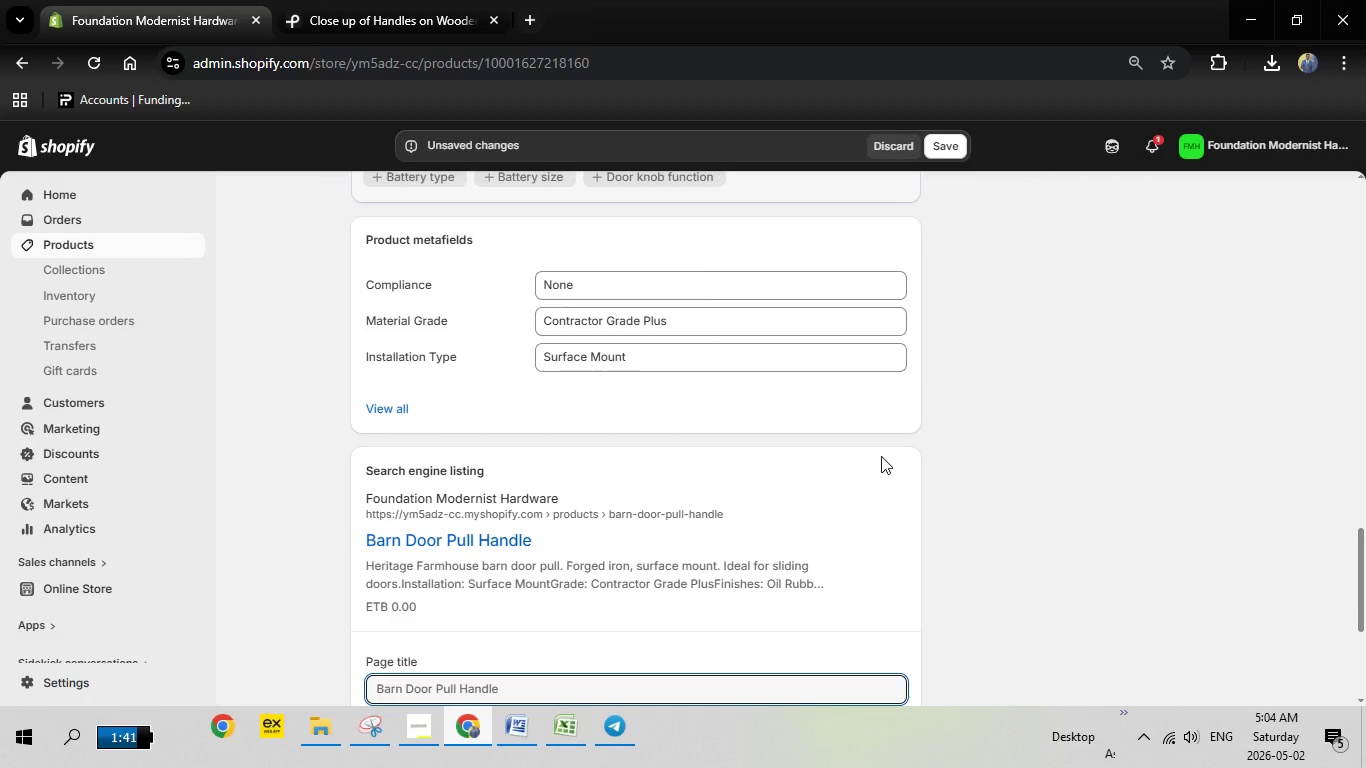 
scroll: coordinate [829, 469], scroll_direction: down, amount: 8.0
 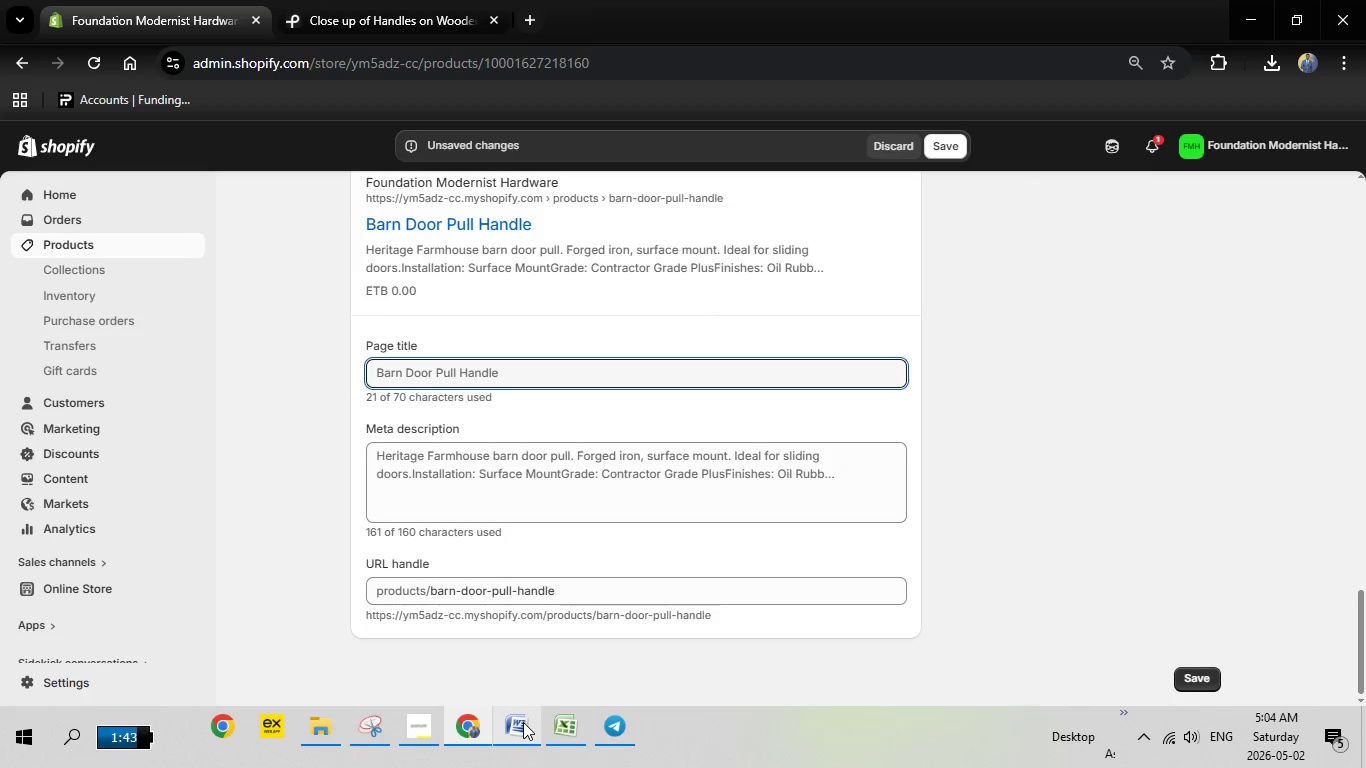 
left_click([523, 722])
 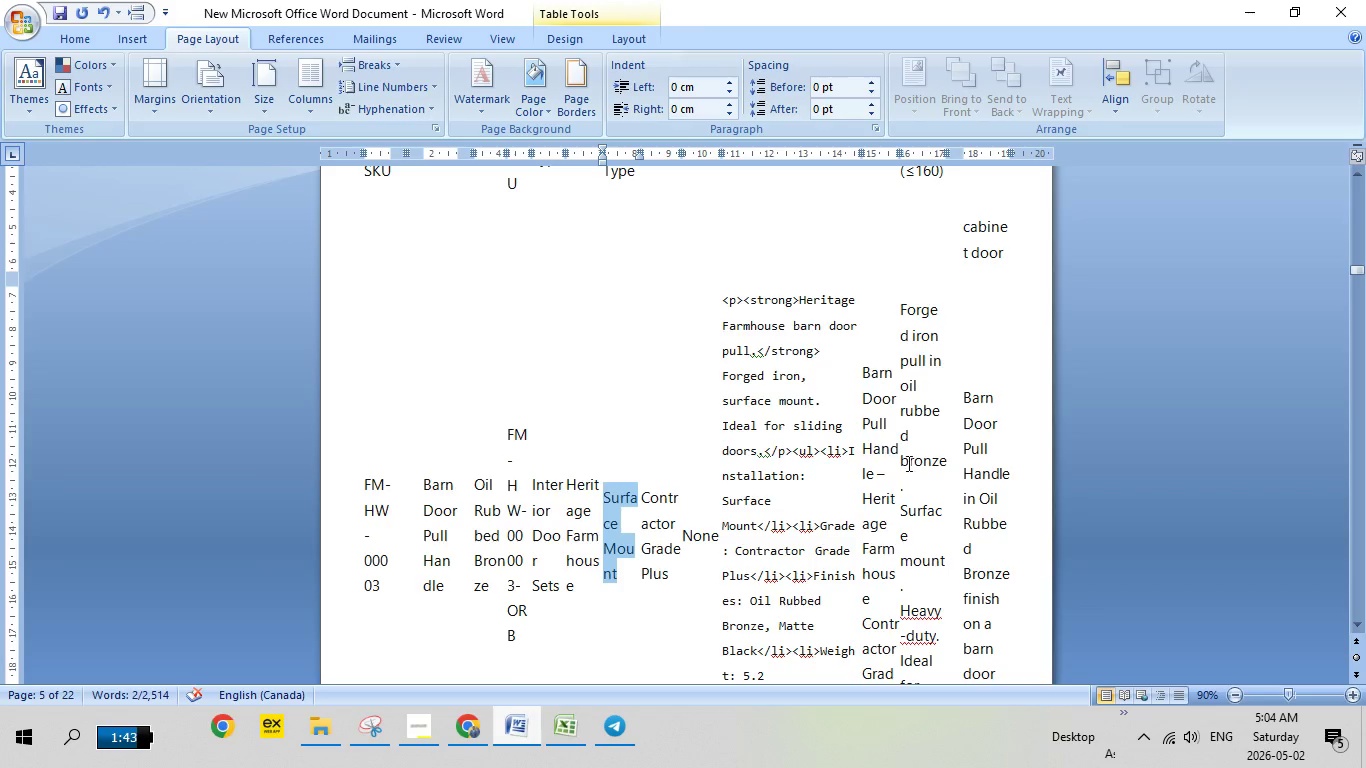 
scroll: coordinate [910, 466], scroll_direction: up, amount: 4.0
 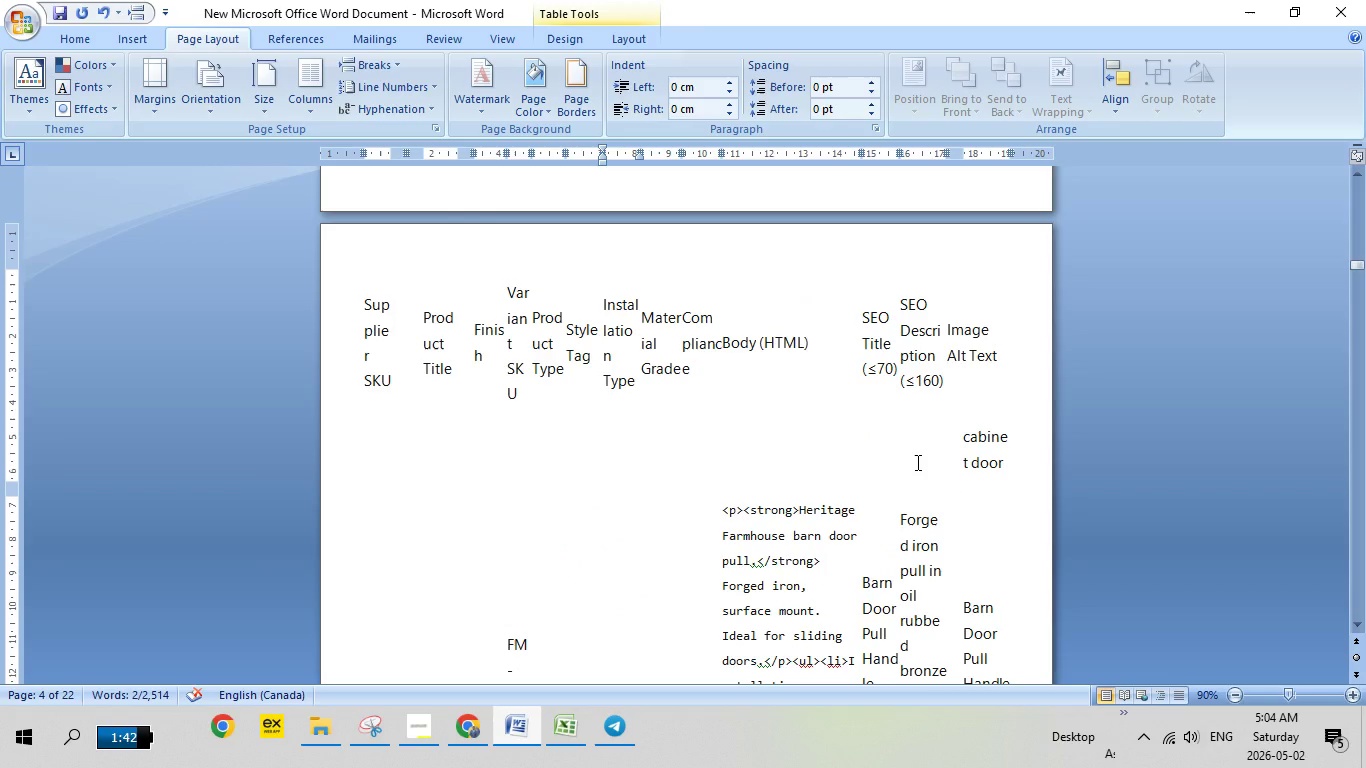 
scroll: coordinate [916, 462], scroll_direction: down, amount: 2.0
 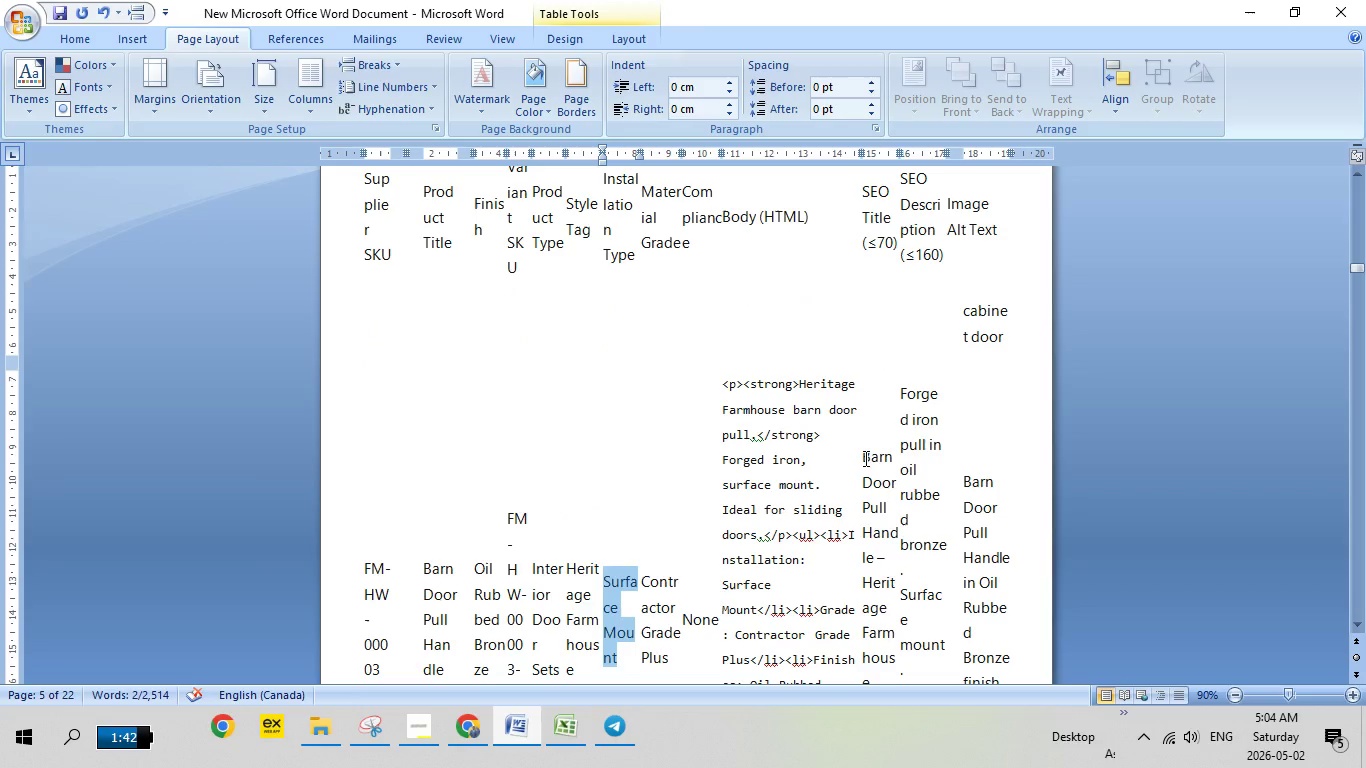 
left_click_drag(start_coordinate=[864, 458], to_coordinate=[881, 485])
 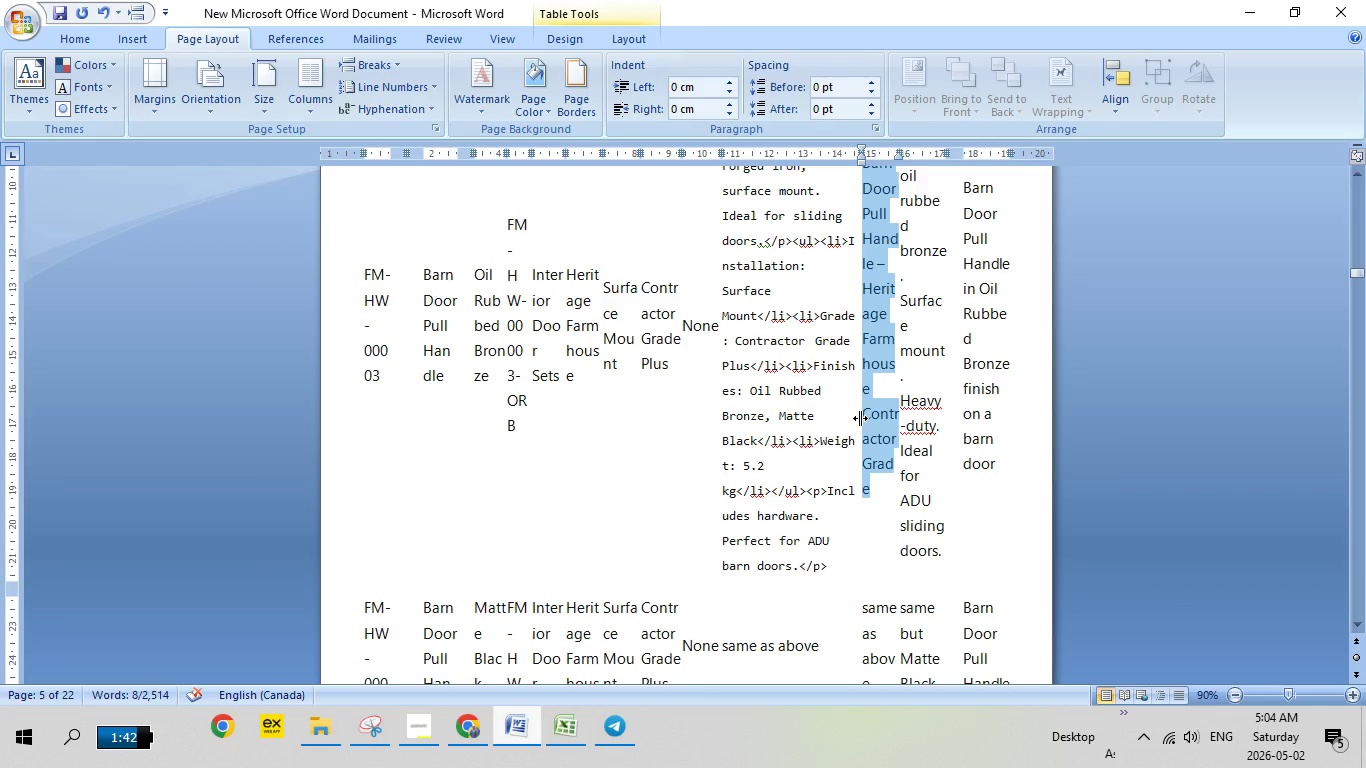 
scroll: coordinate [884, 520], scroll_direction: down, amount: 7.0
 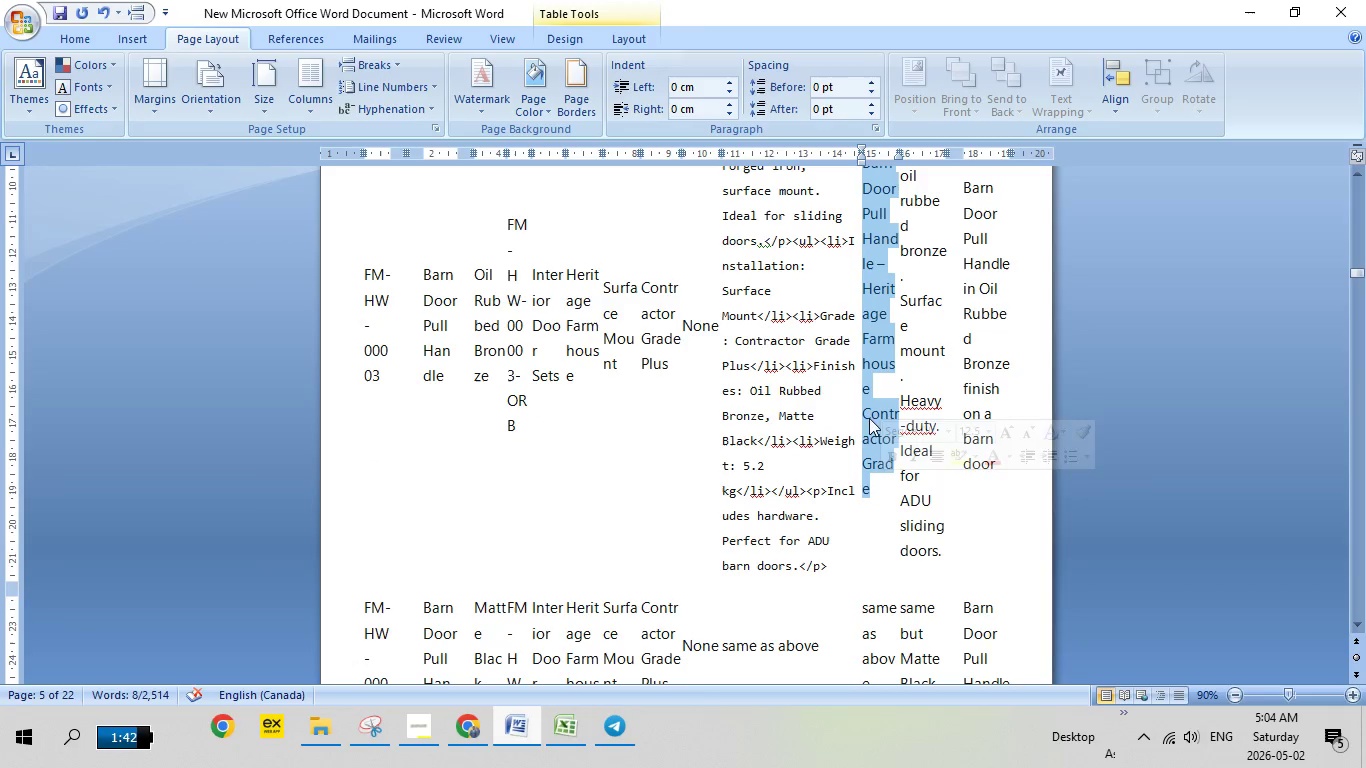 
right_click([880, 416])
 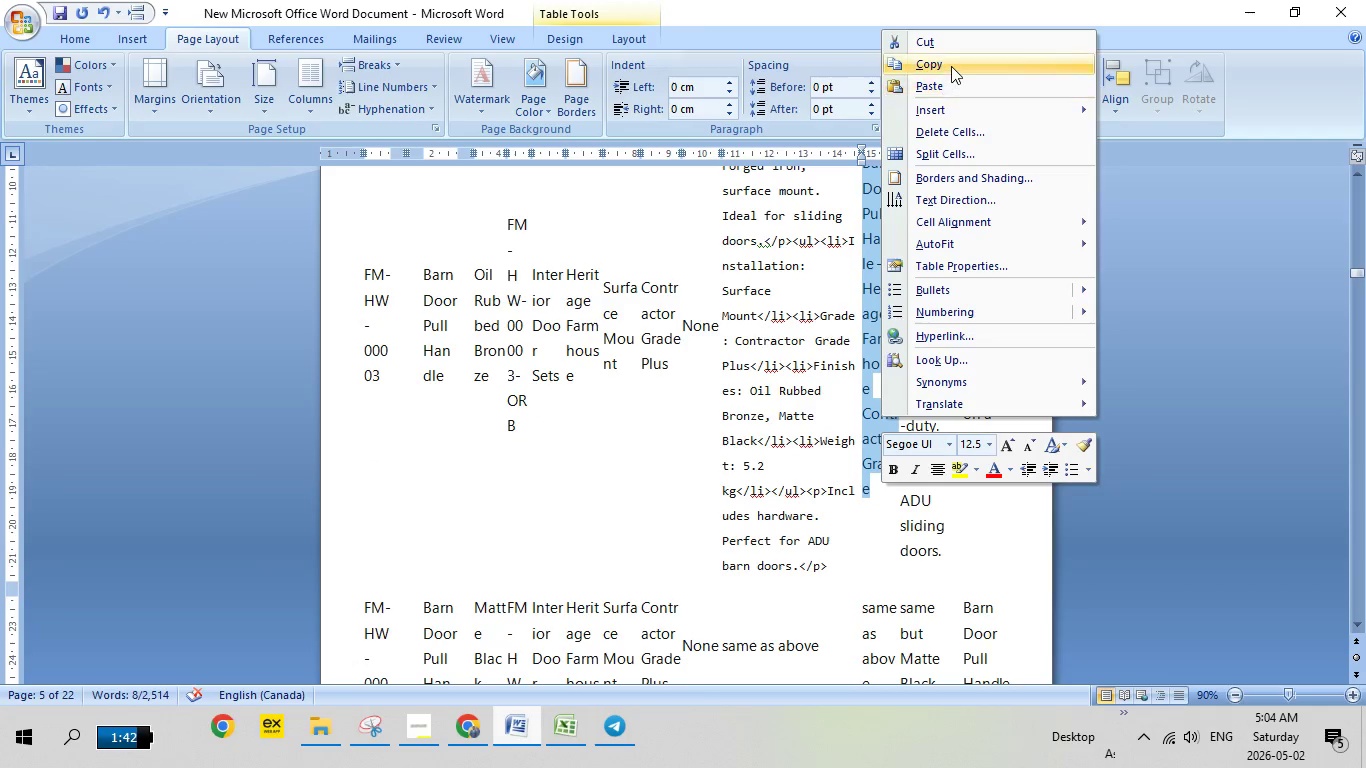 
left_click([951, 66])
 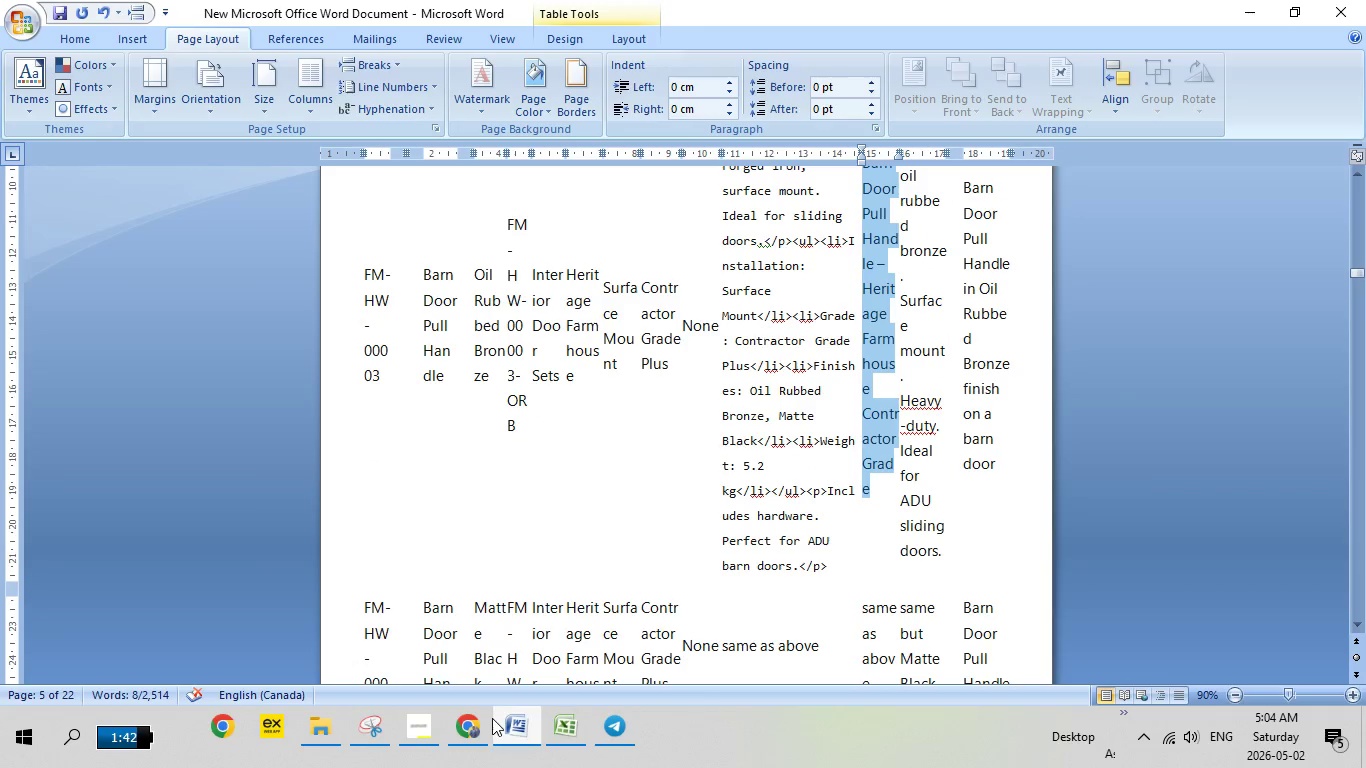 
left_click([490, 721])
 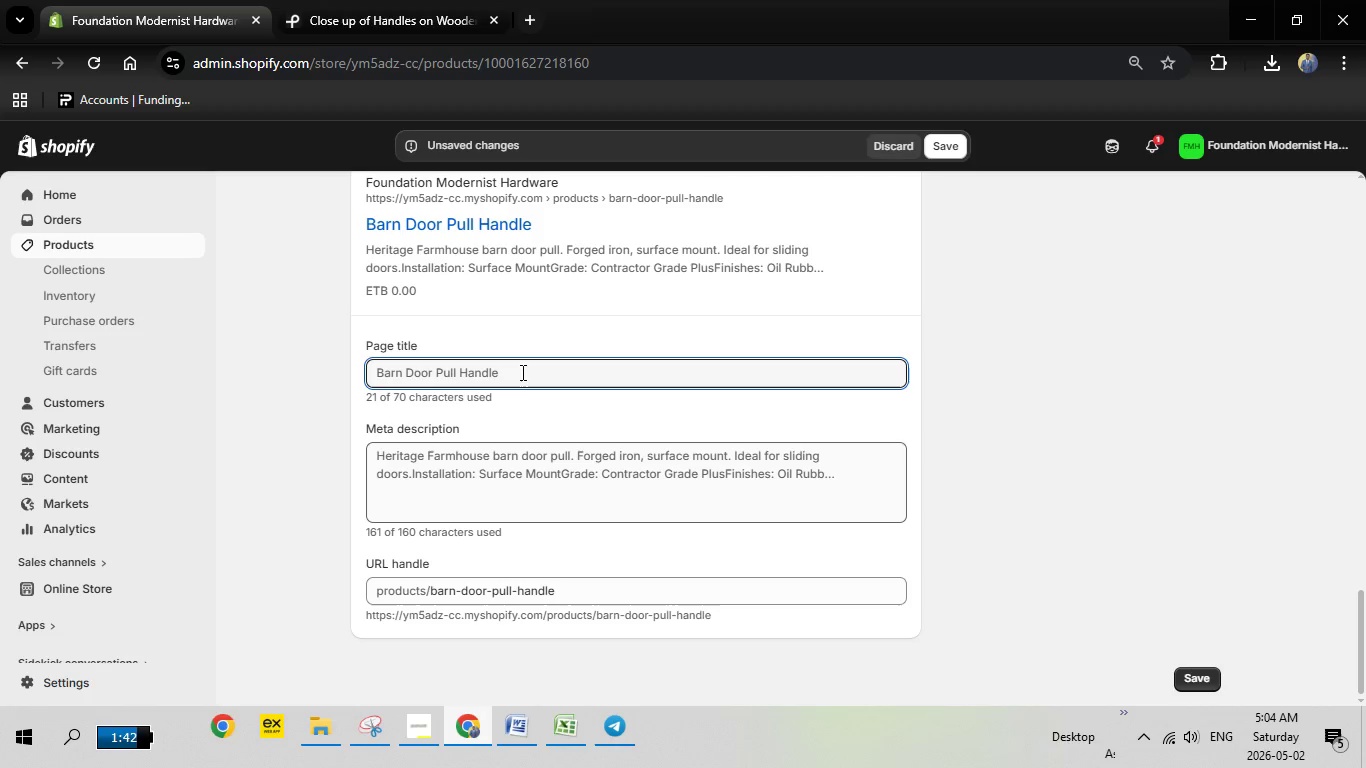 
left_click_drag(start_coordinate=[521, 371], to_coordinate=[353, 373])
 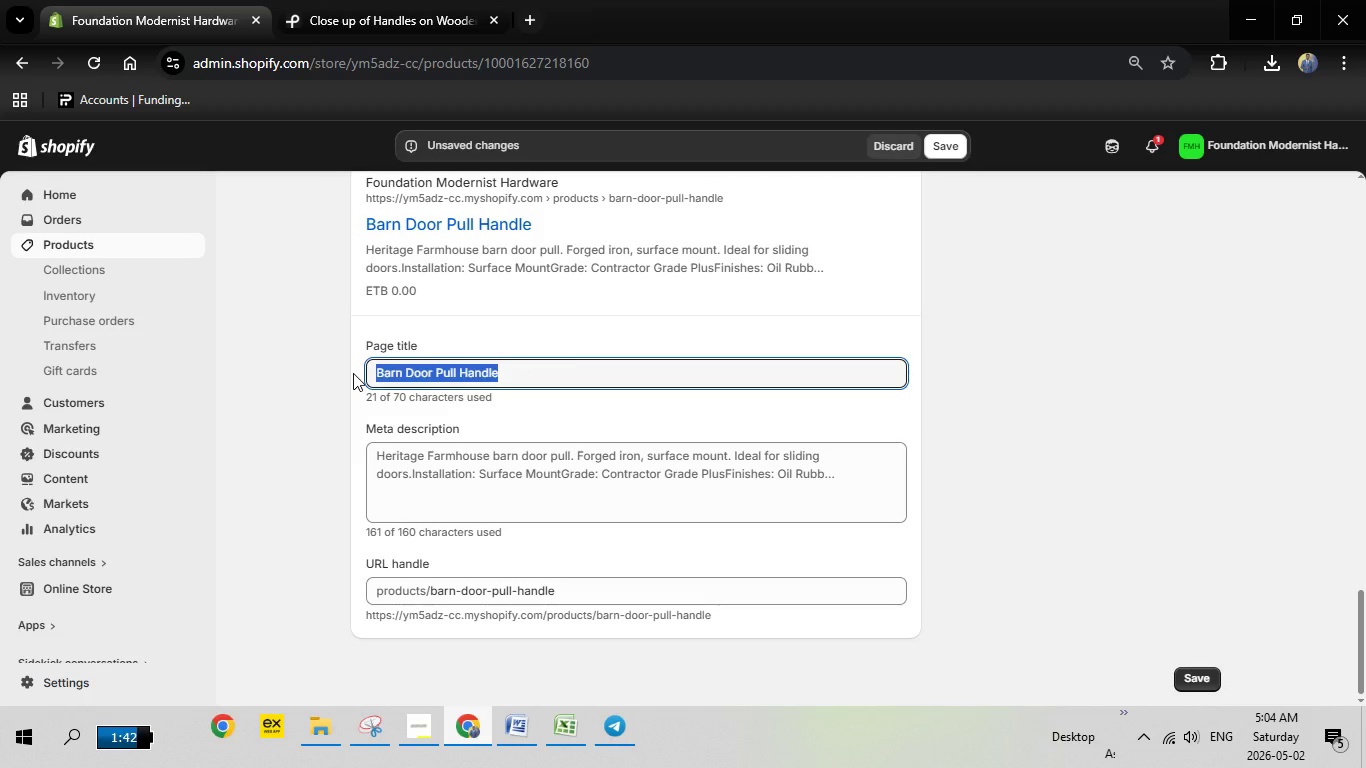 
key(Backspace)
 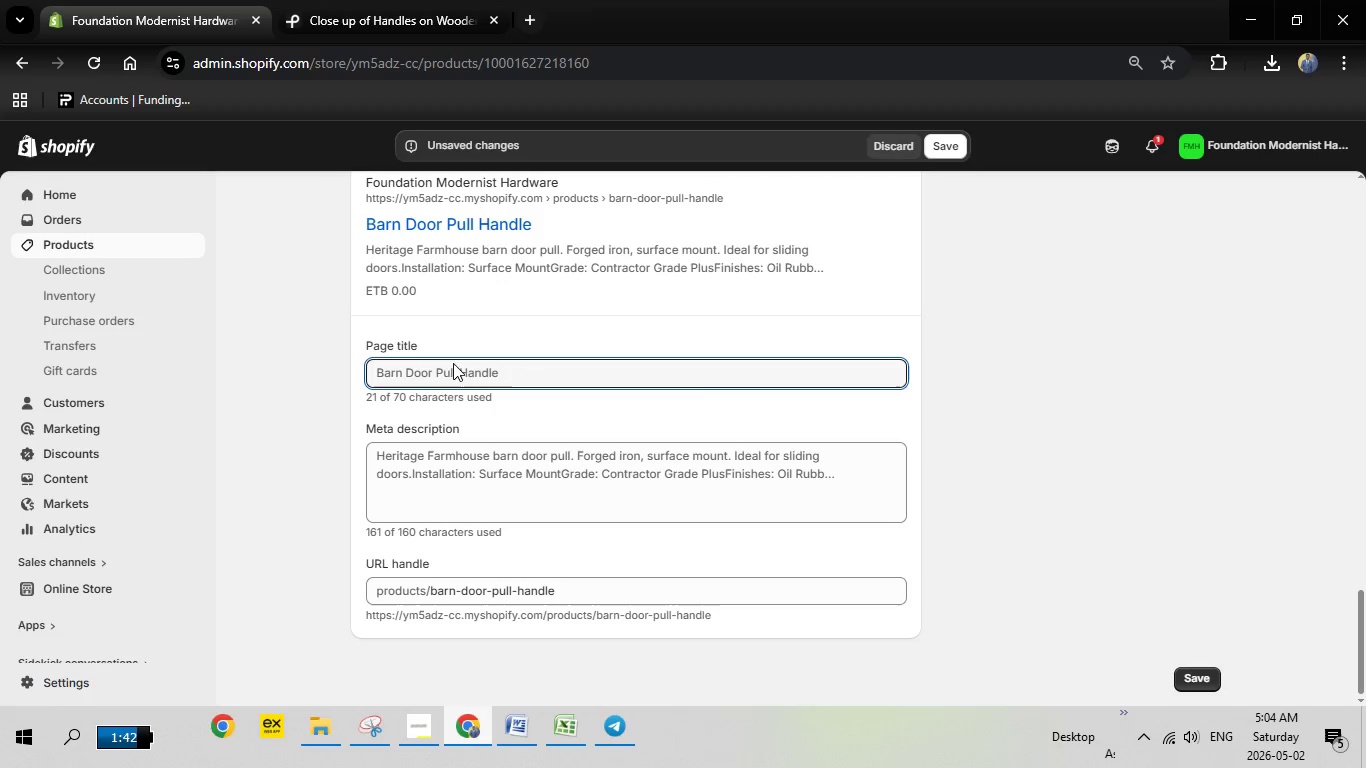 
double_click([456, 372])
 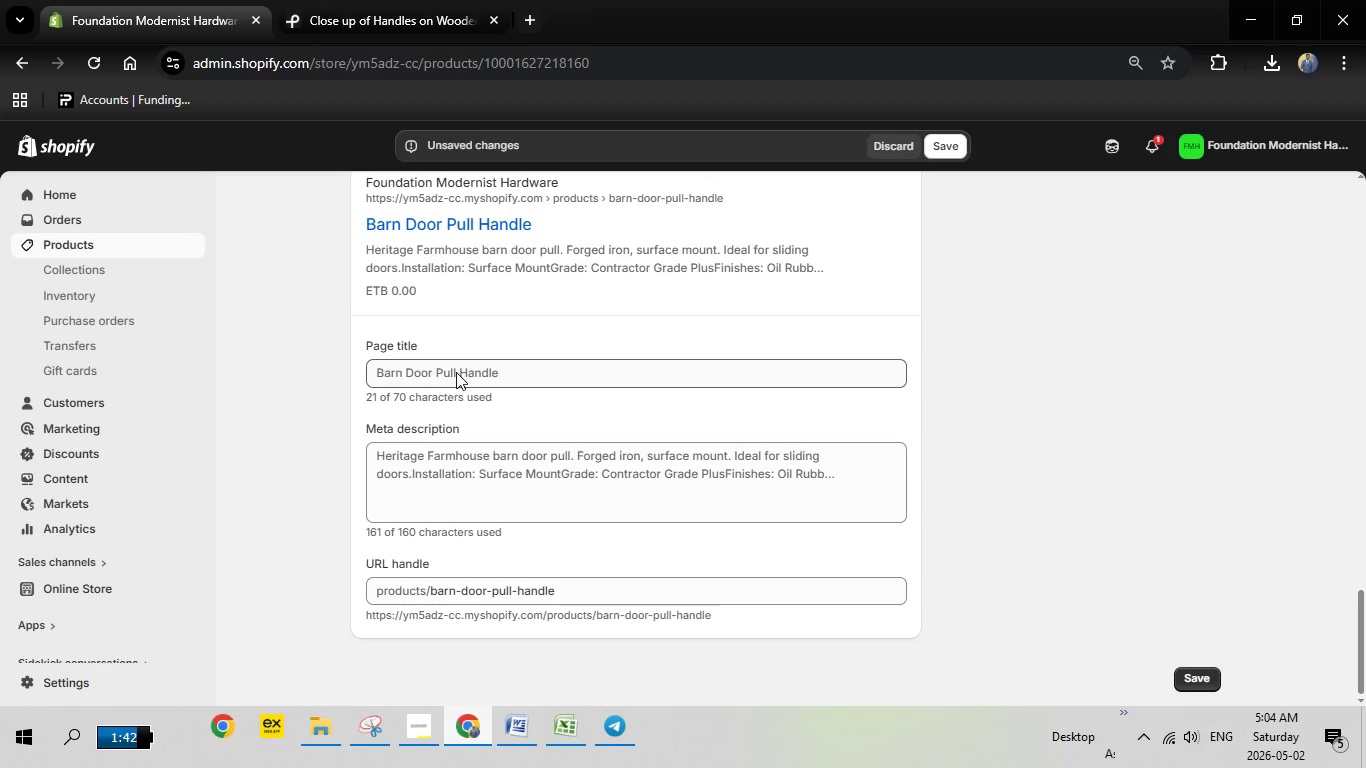 
right_click([456, 372])
 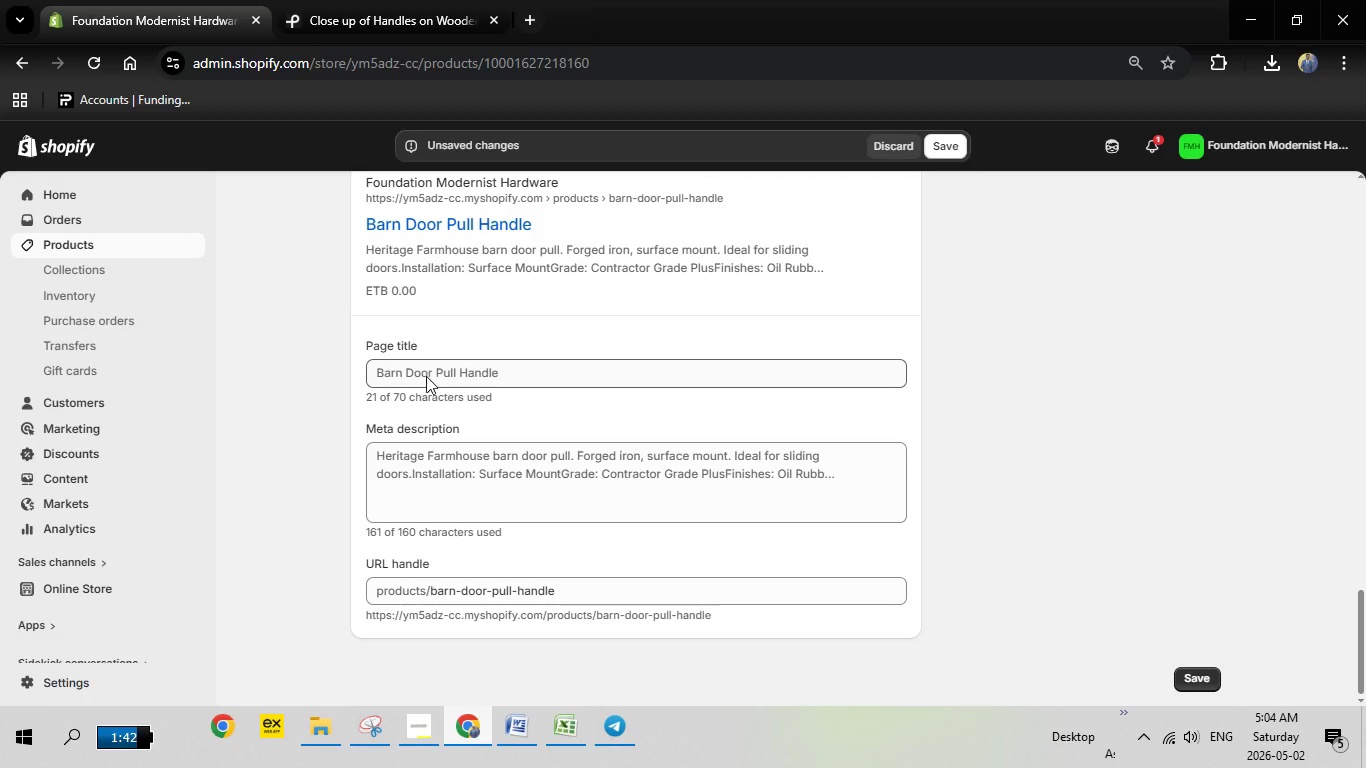 
left_click([426, 376])
 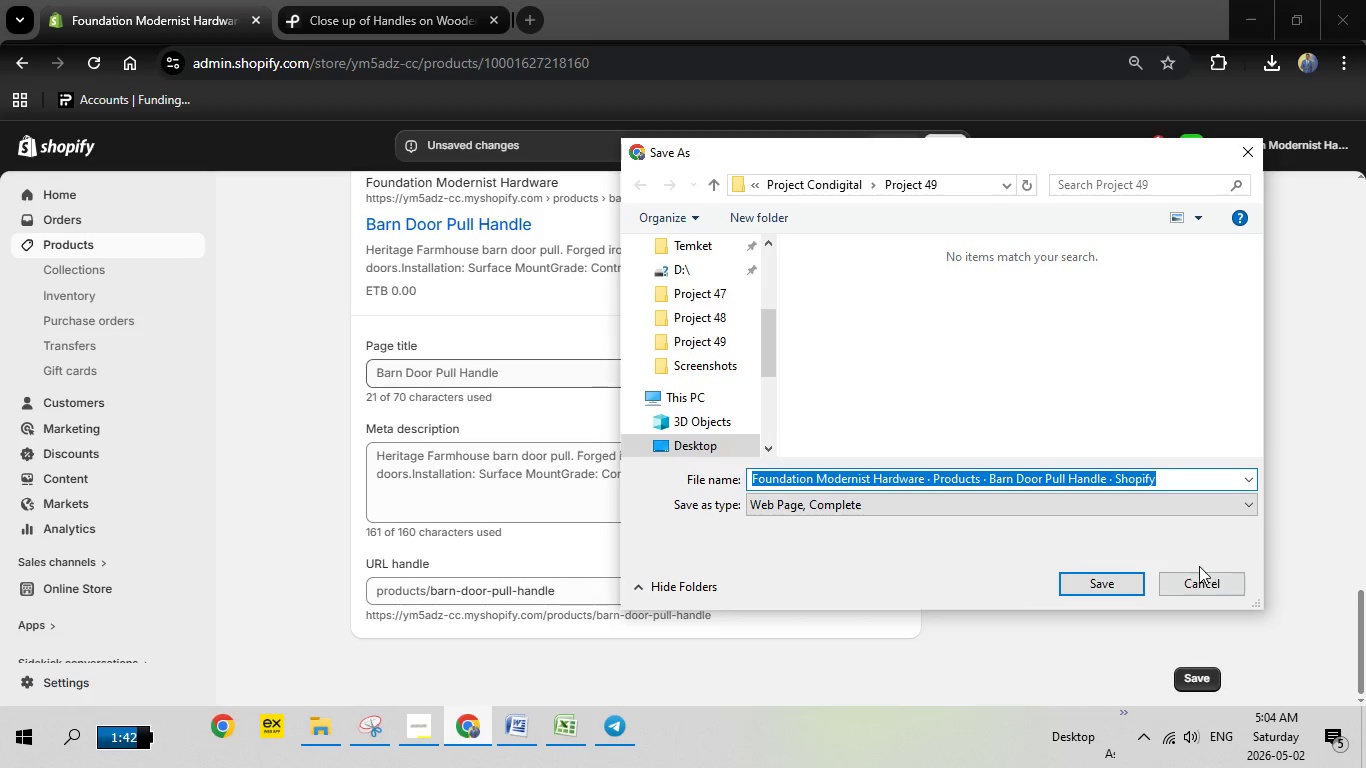 
left_click([1193, 582])
 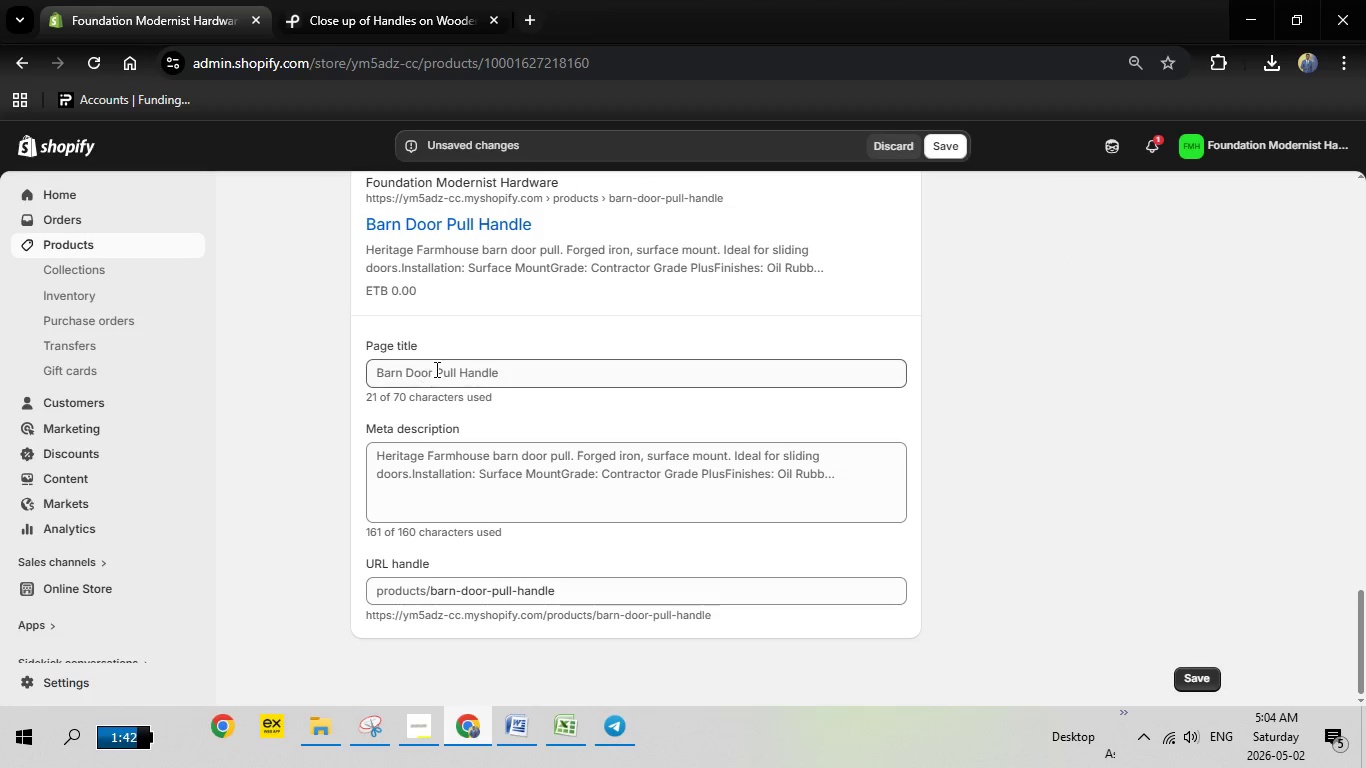 
left_click([435, 369])
 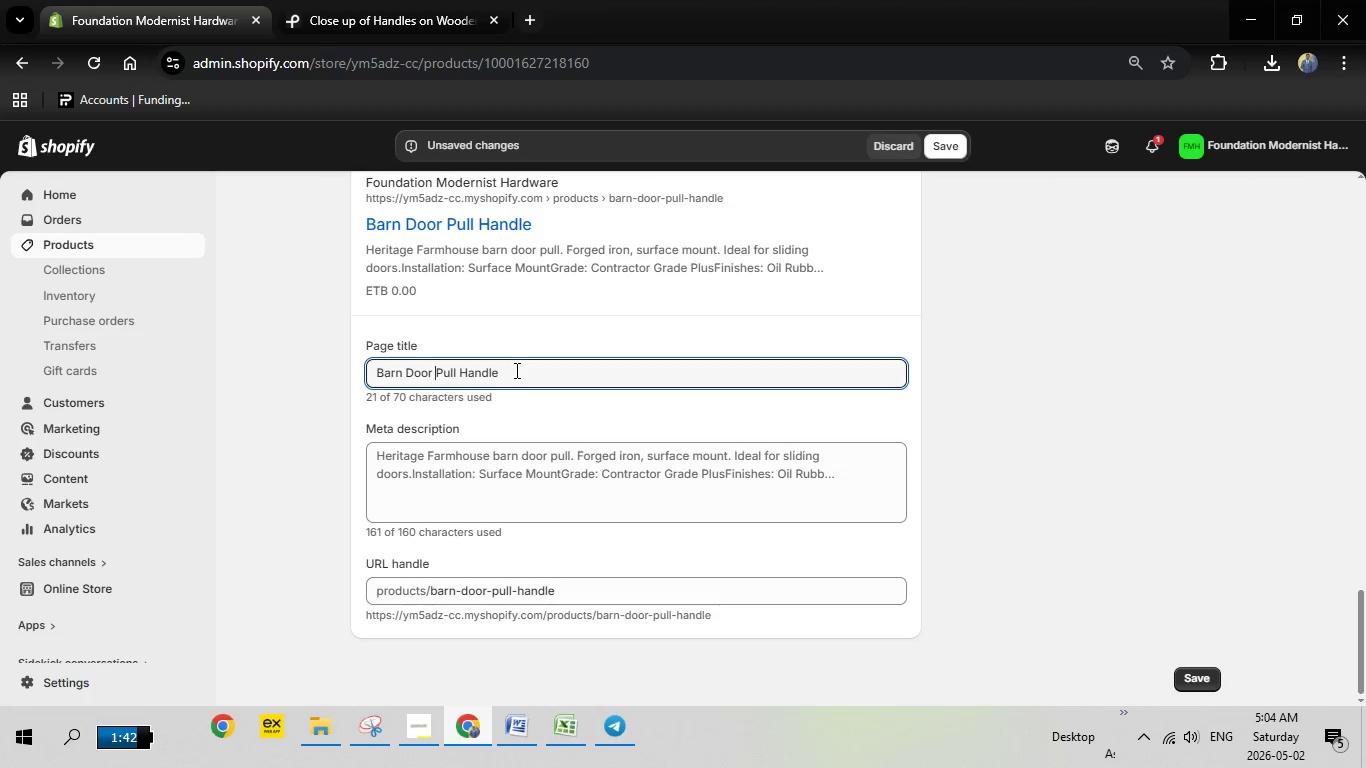 
left_click_drag(start_coordinate=[515, 370], to_coordinate=[371, 371])
 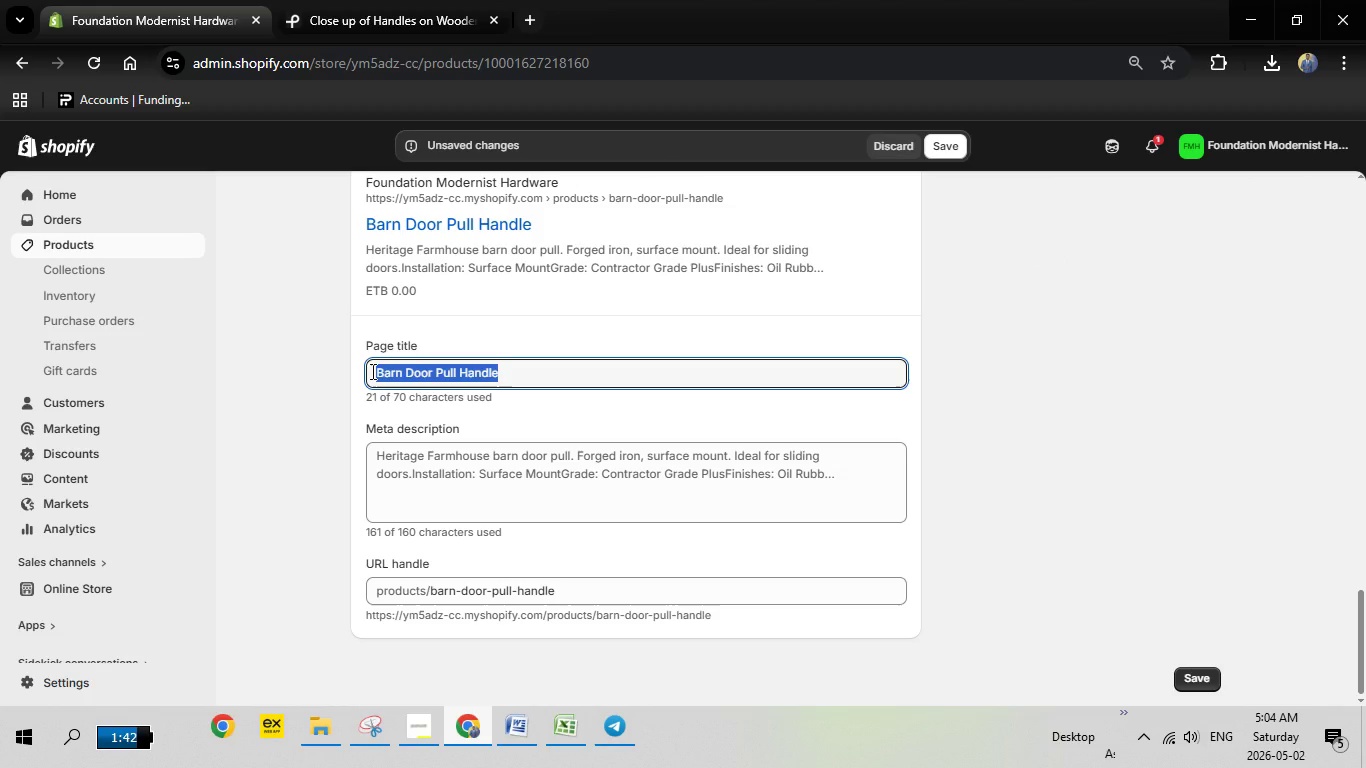 
key(Backspace)
 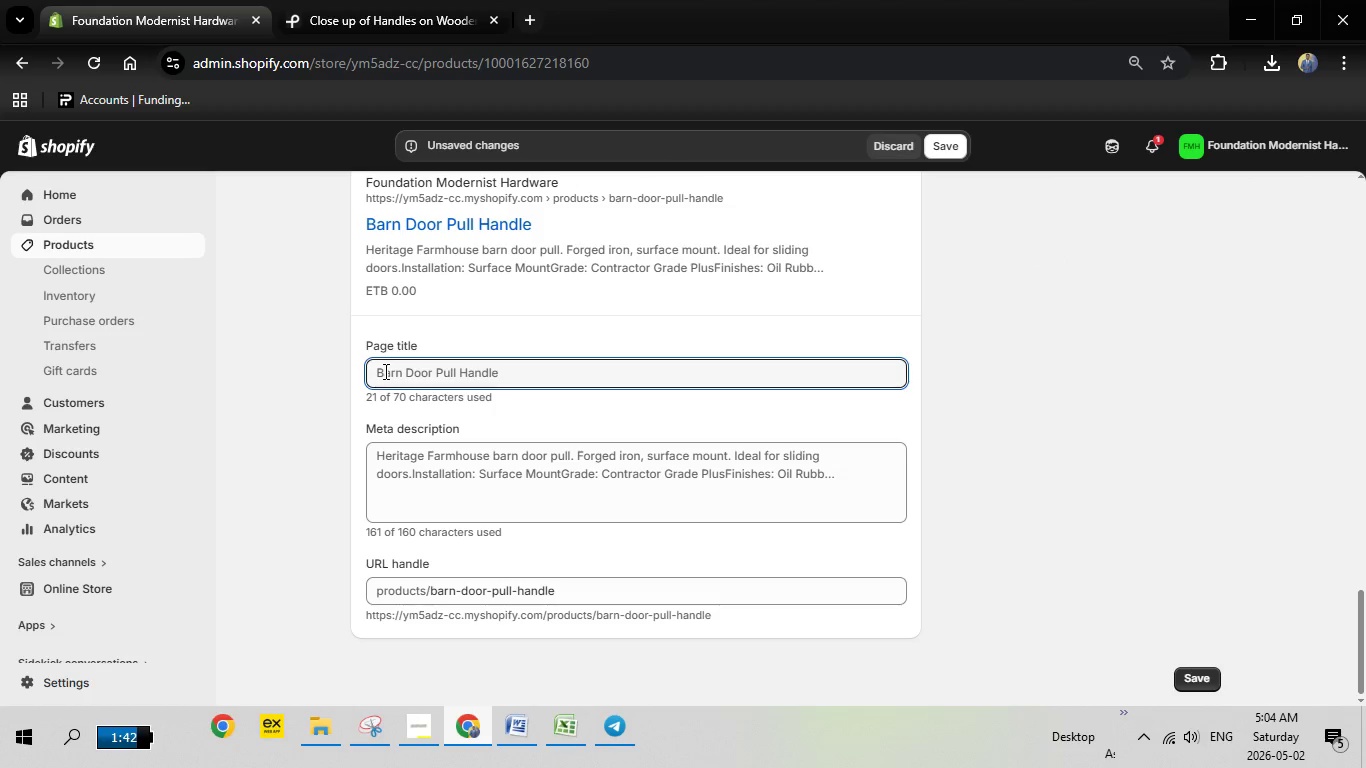 
right_click([384, 371])
 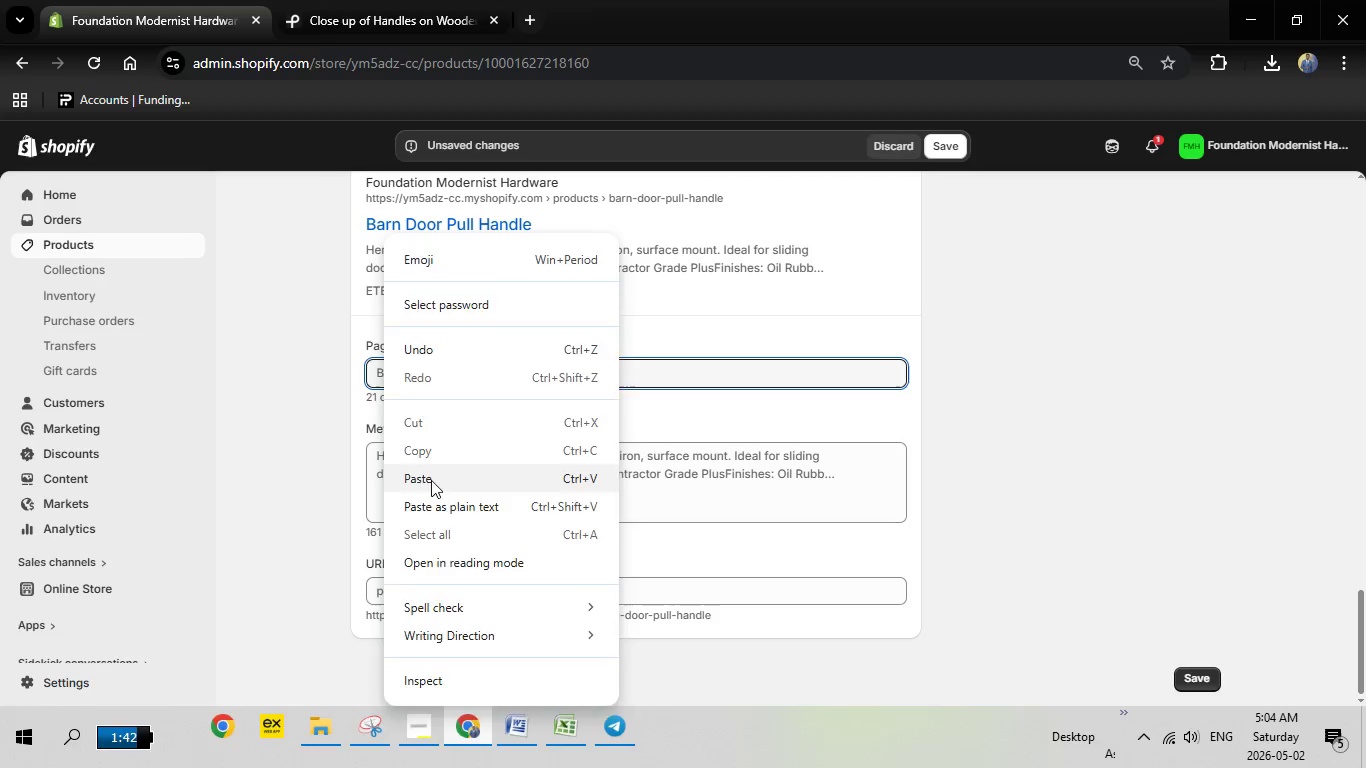 
left_click([431, 480])
 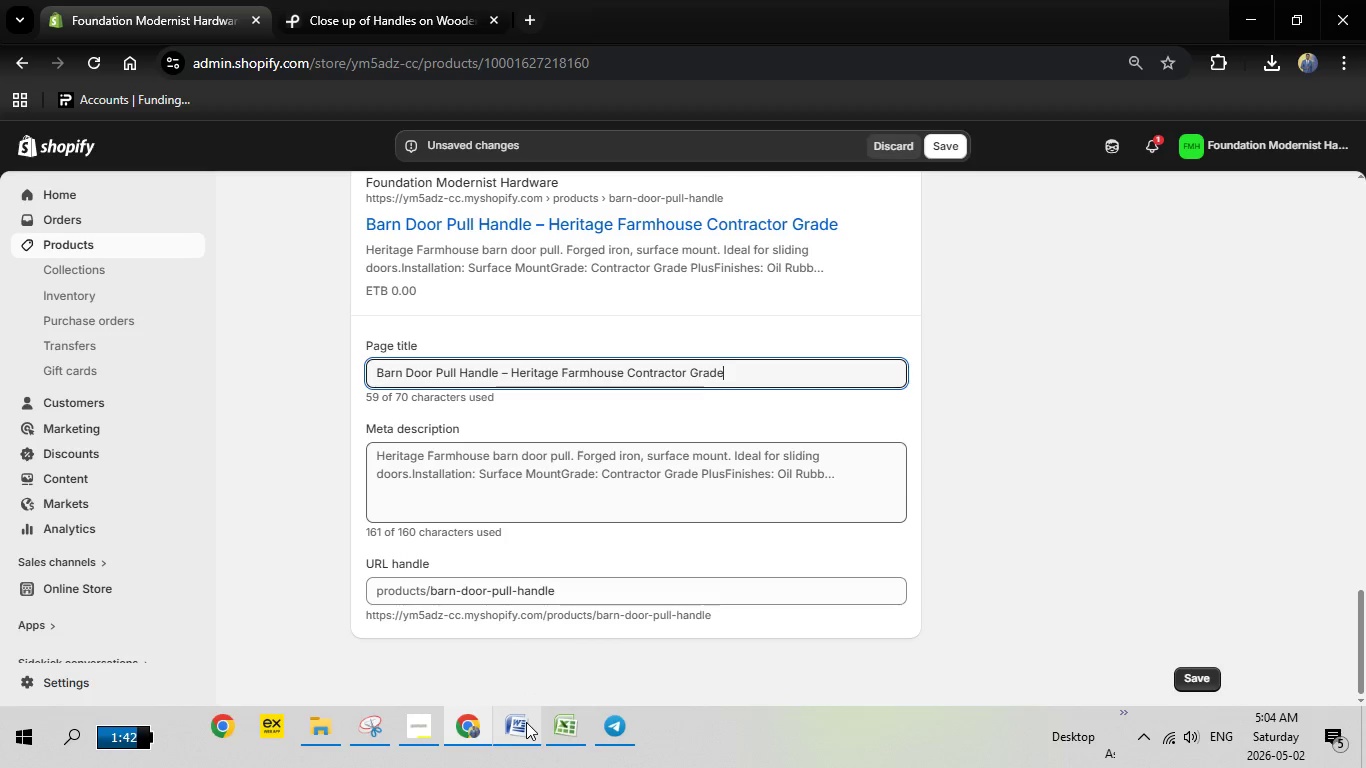 
left_click([526, 722])
 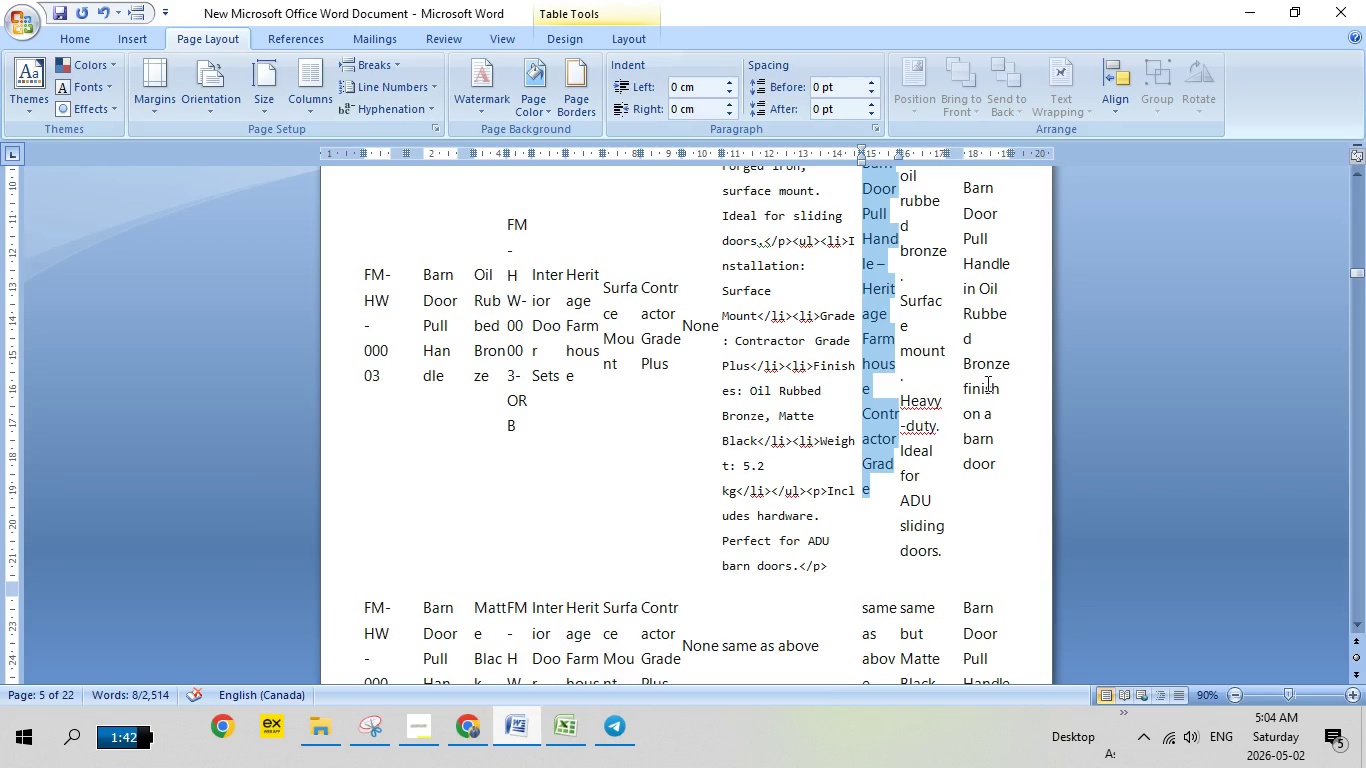 
scroll: coordinate [987, 381], scroll_direction: up, amount: 8.0
 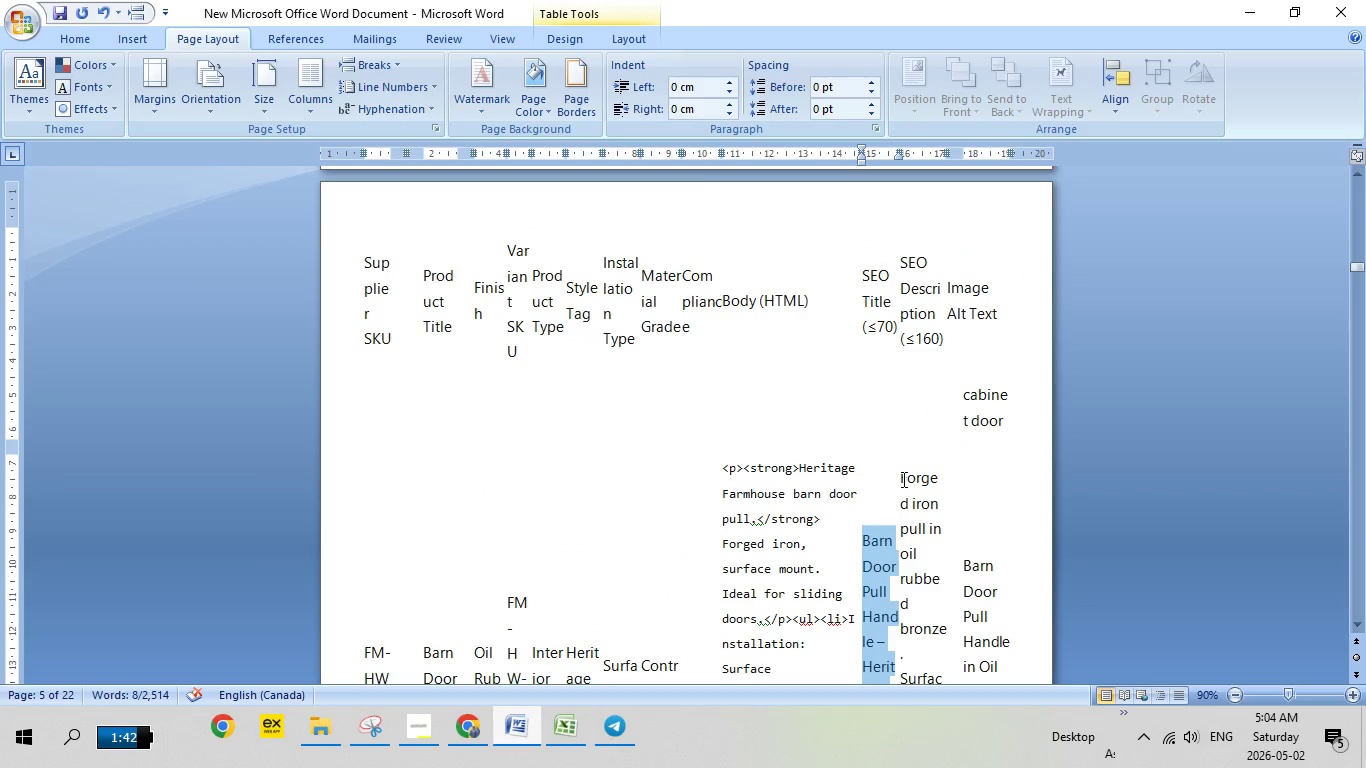 
left_click_drag(start_coordinate=[902, 479], to_coordinate=[943, 505])
 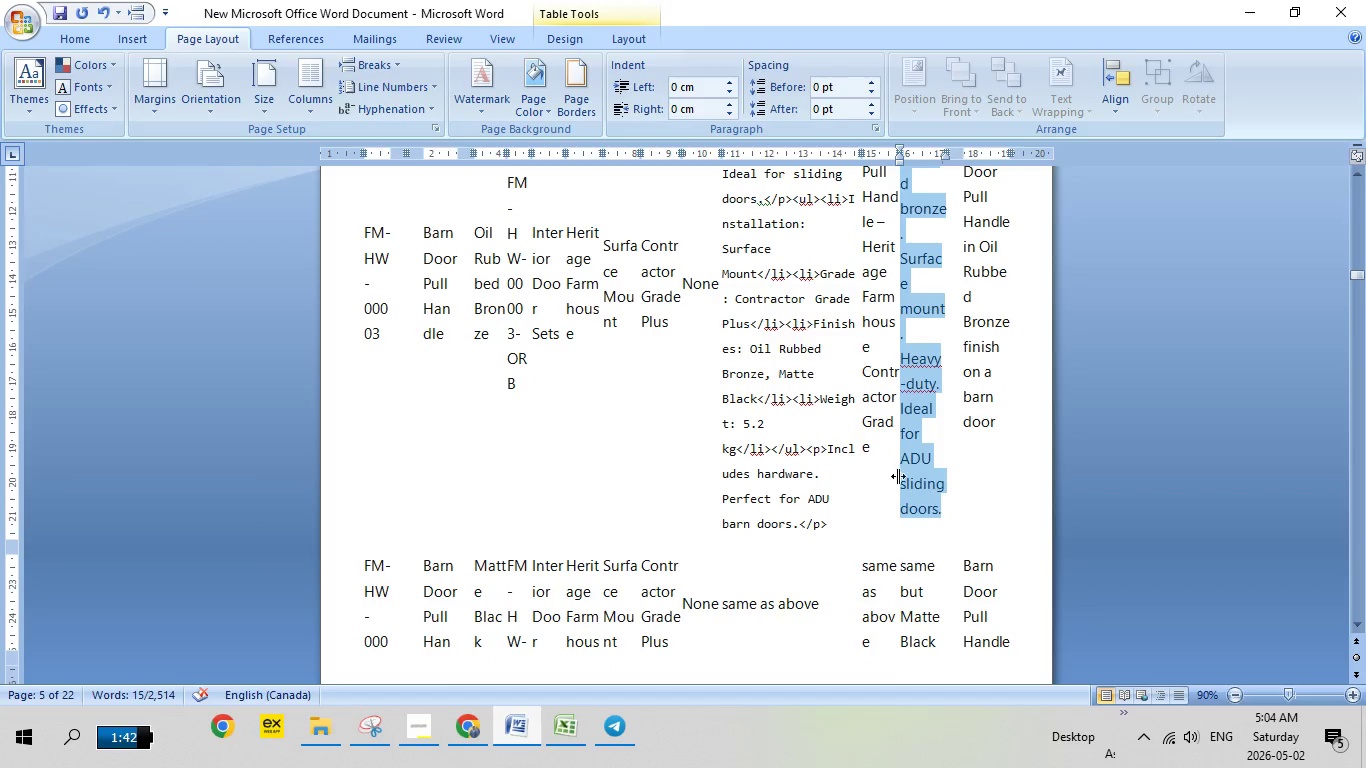 
scroll: coordinate [925, 528], scroll_direction: down, amount: 9.0
 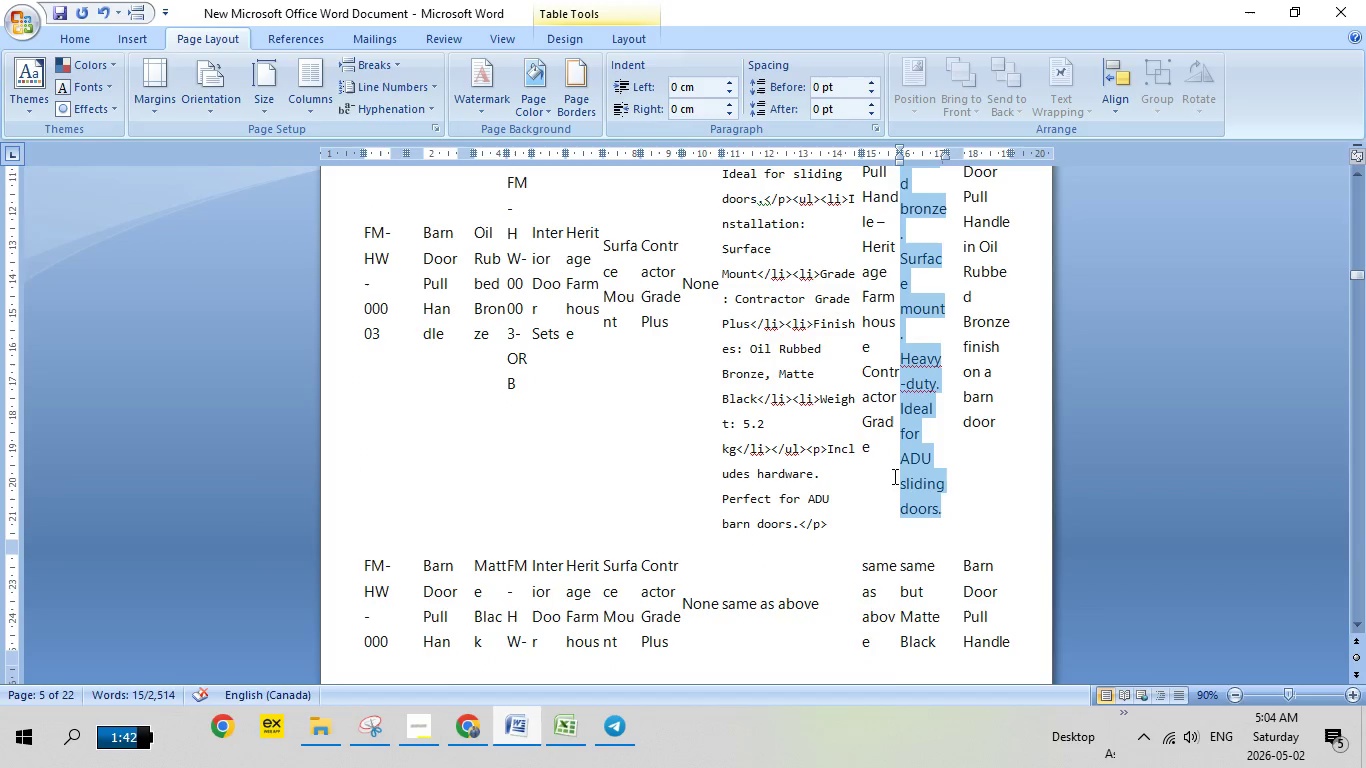 
right_click([923, 482])
 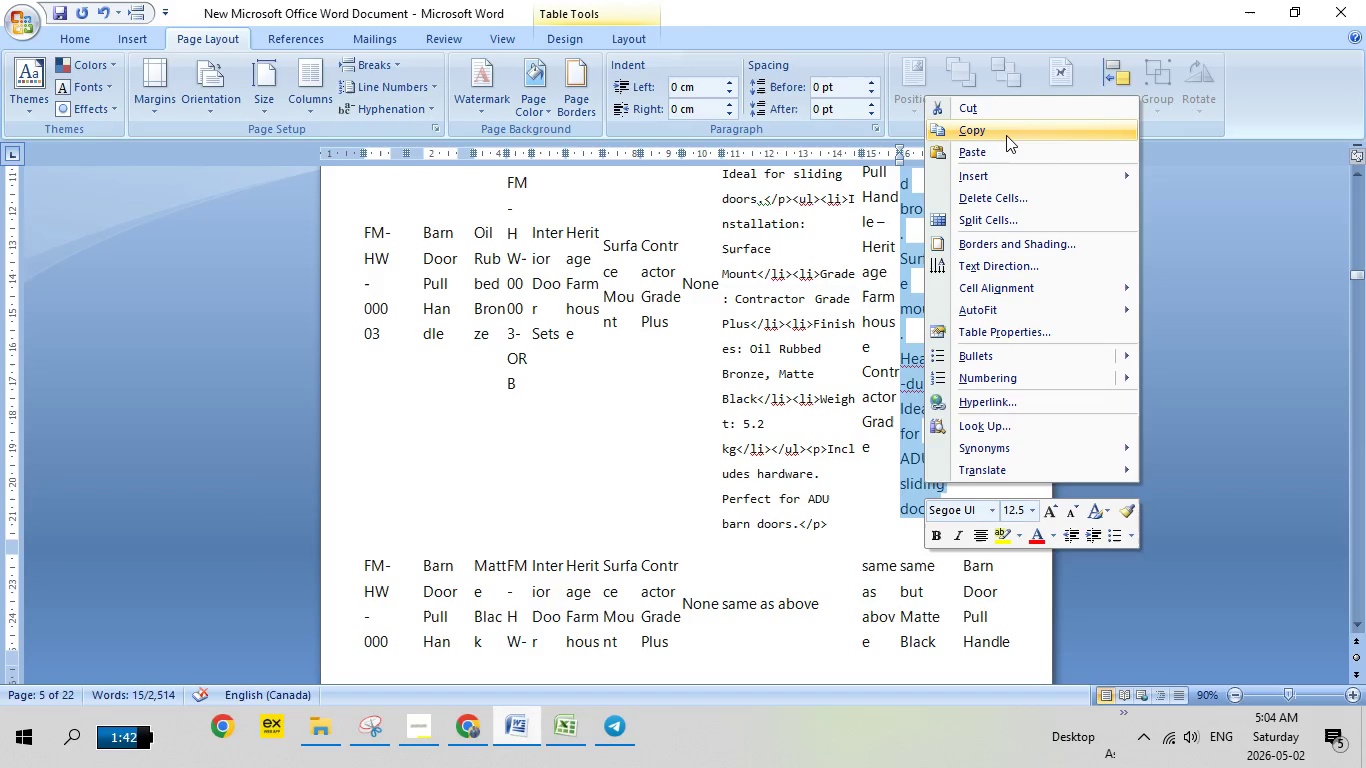 
left_click([1006, 133])
 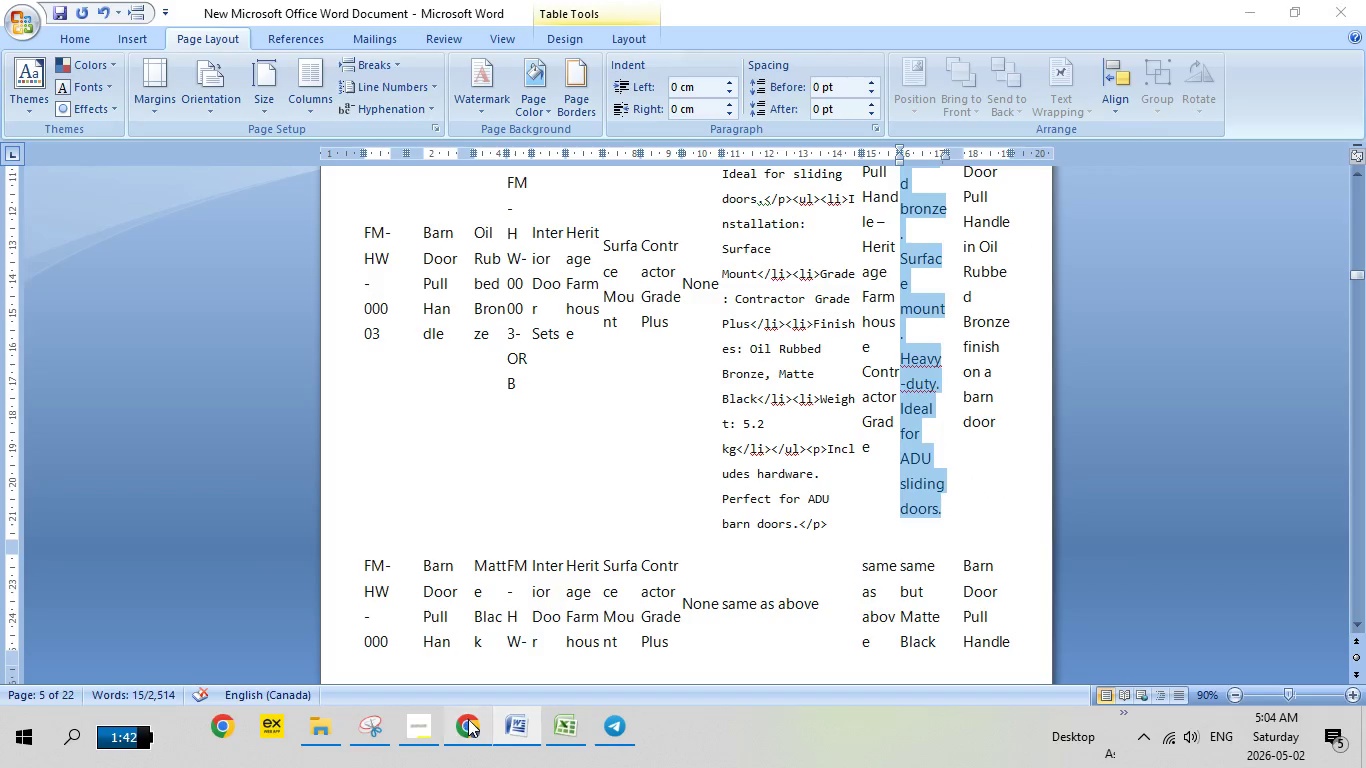 
left_click([468, 719])
 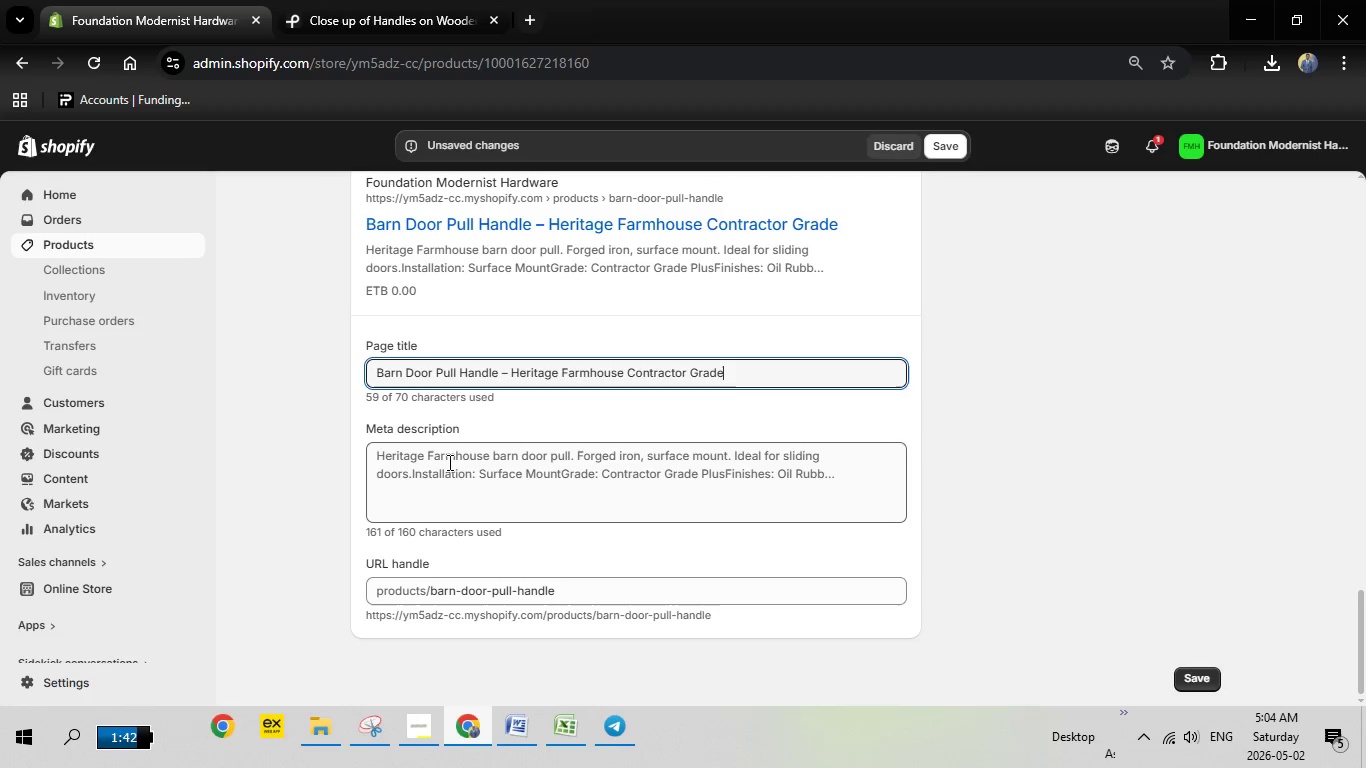 
left_click([448, 462])
 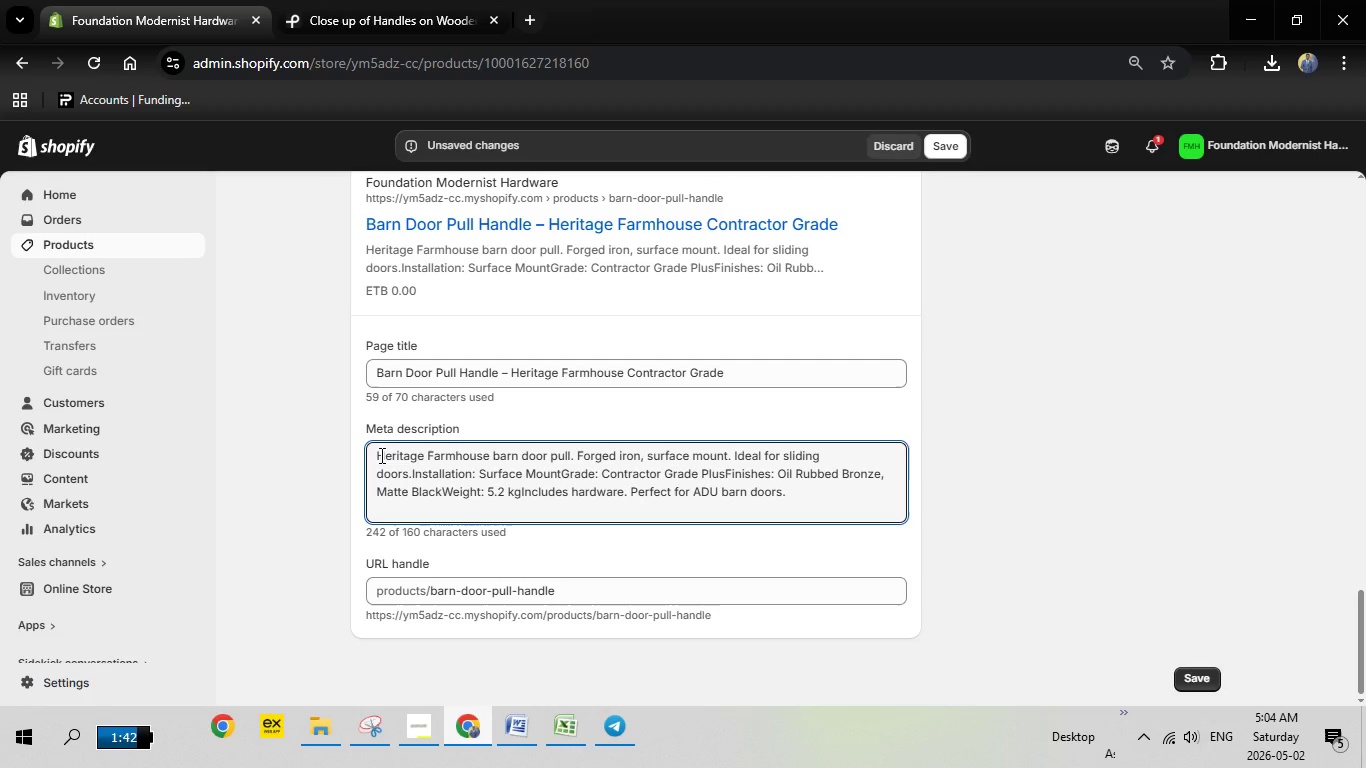 
left_click_drag(start_coordinate=[379, 455], to_coordinate=[875, 489])
 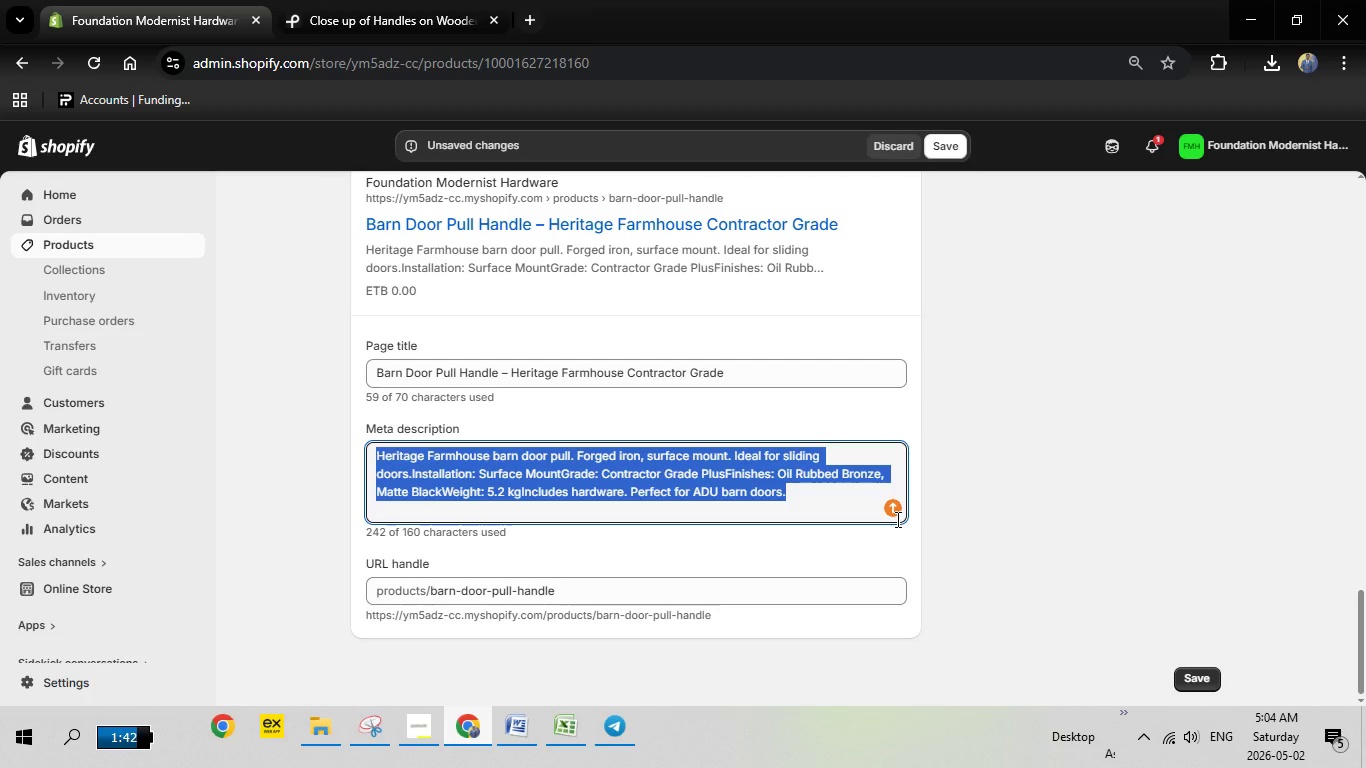 
key(Backspace)
 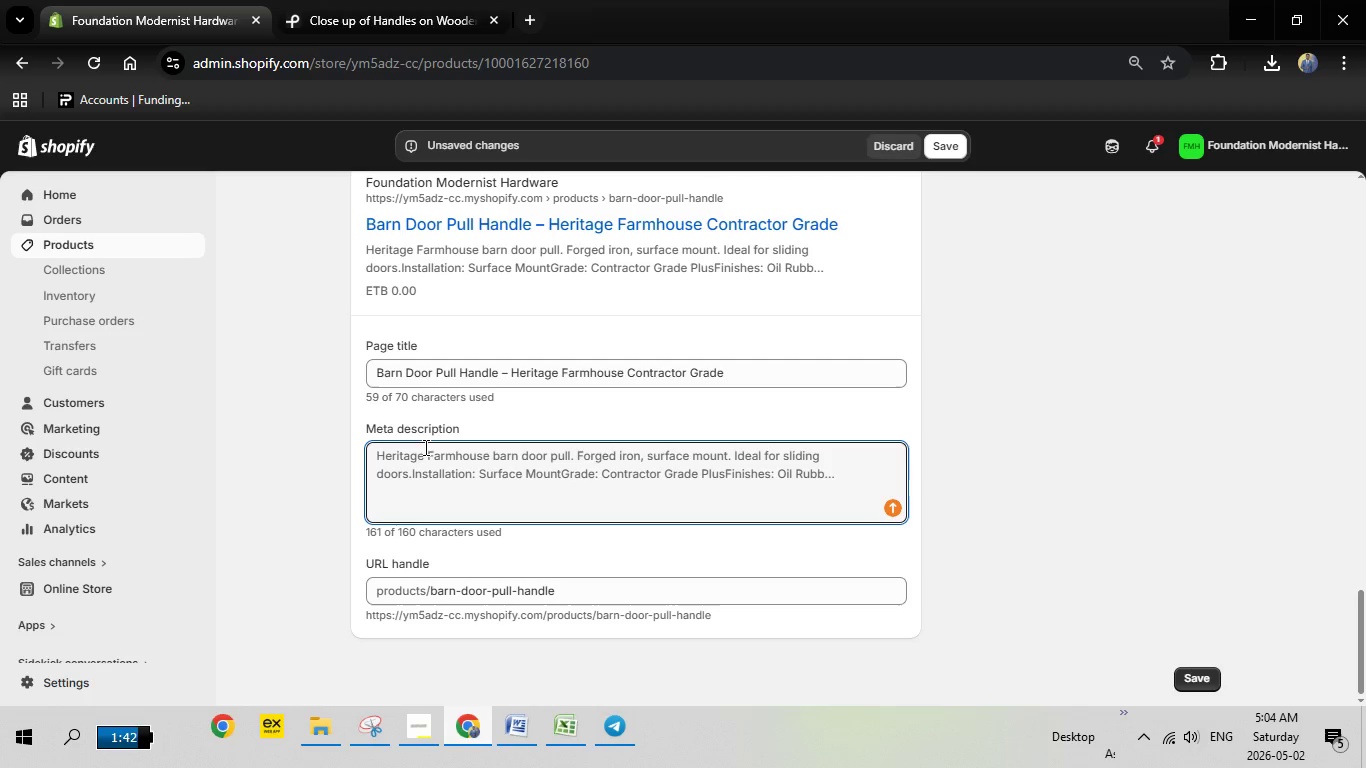 
right_click([423, 447])
 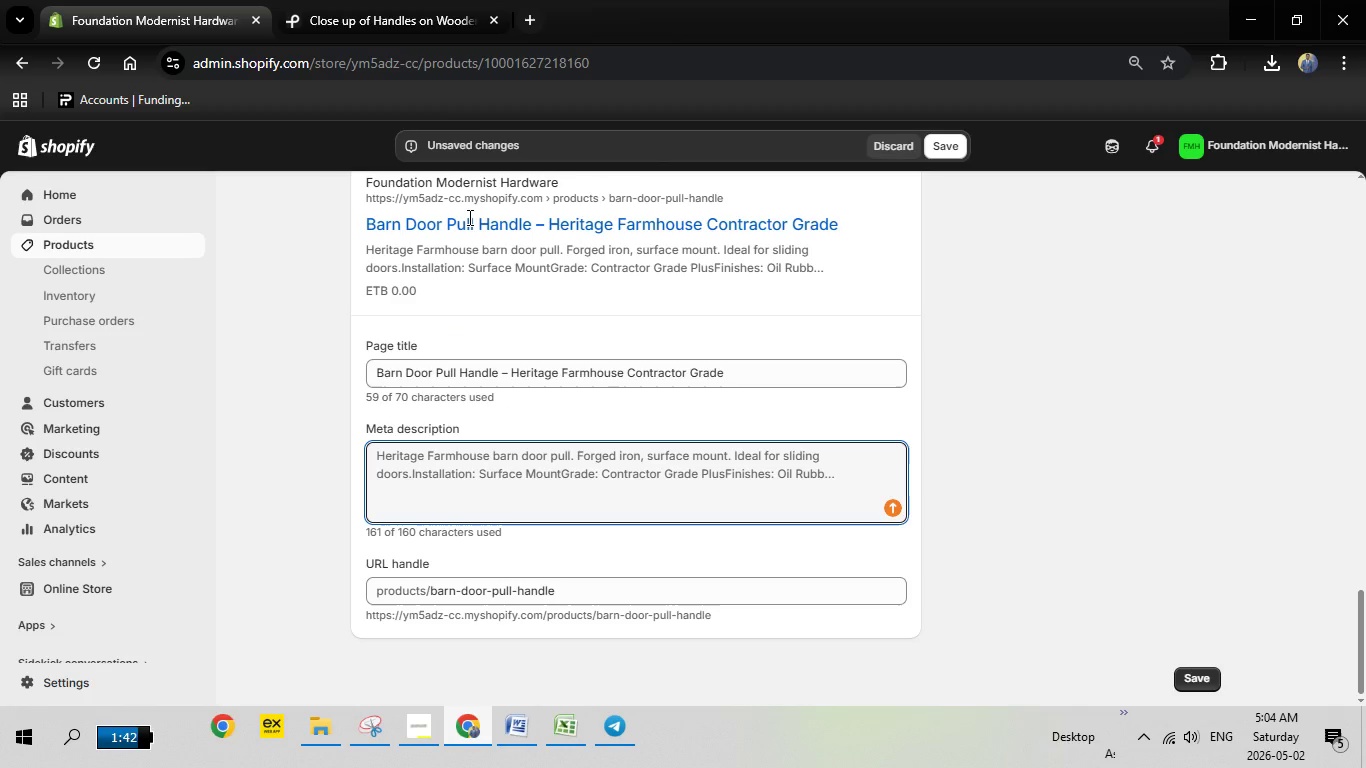 
left_click([468, 217])
 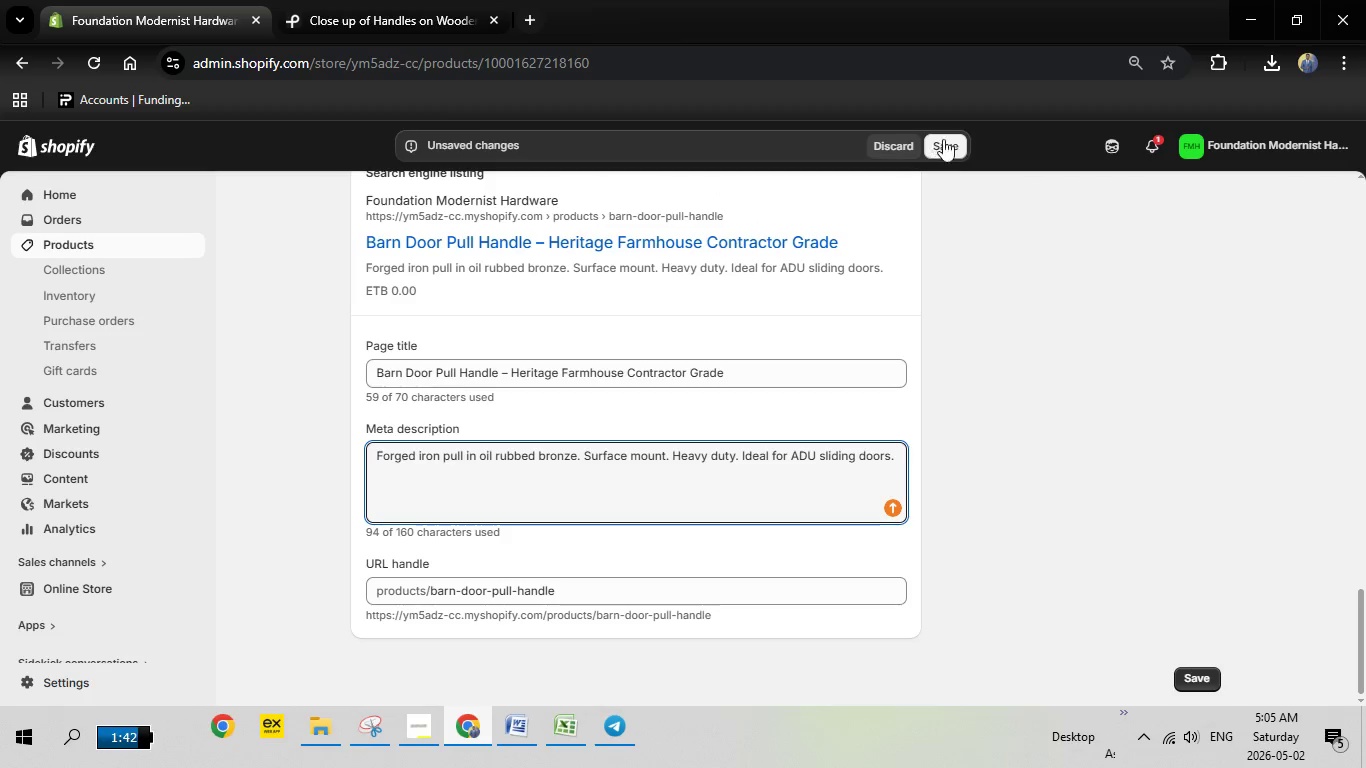 
left_click([951, 145])
 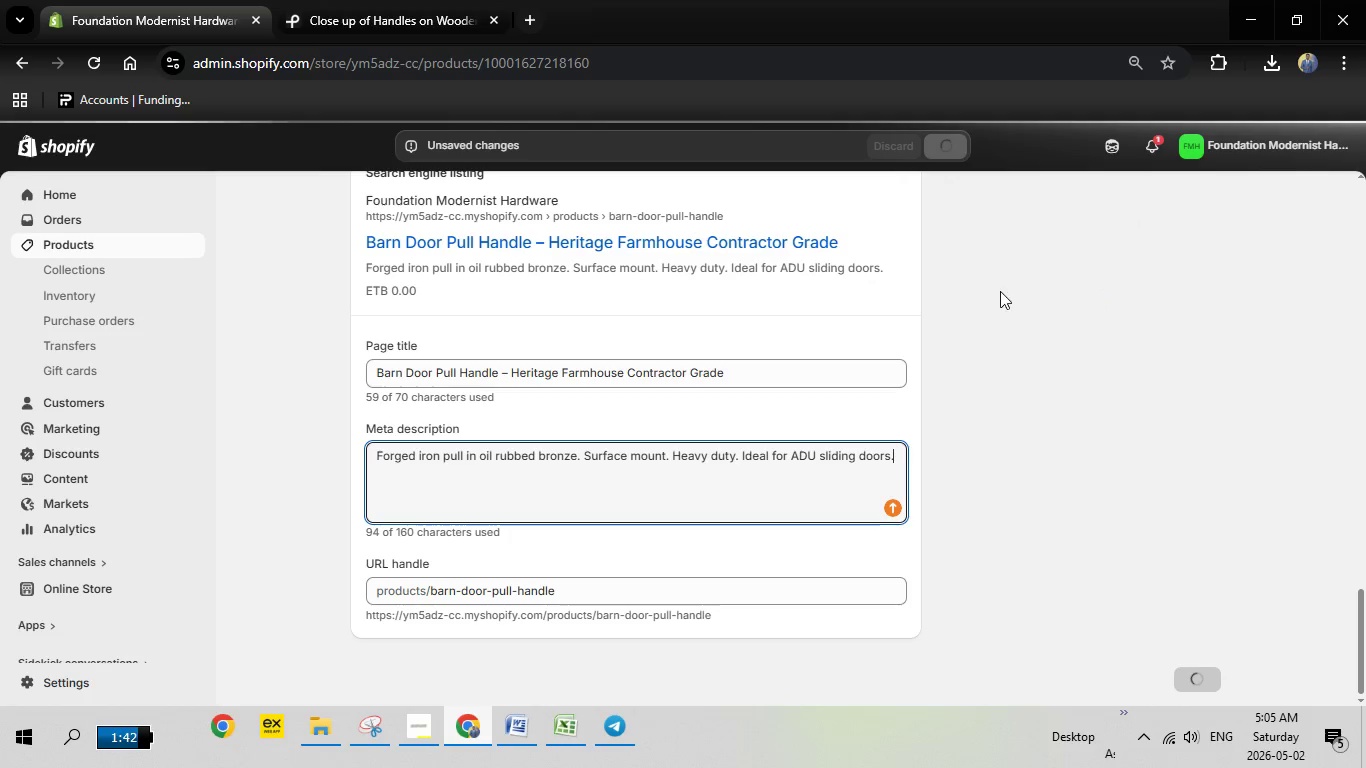 
wait(22.26)
 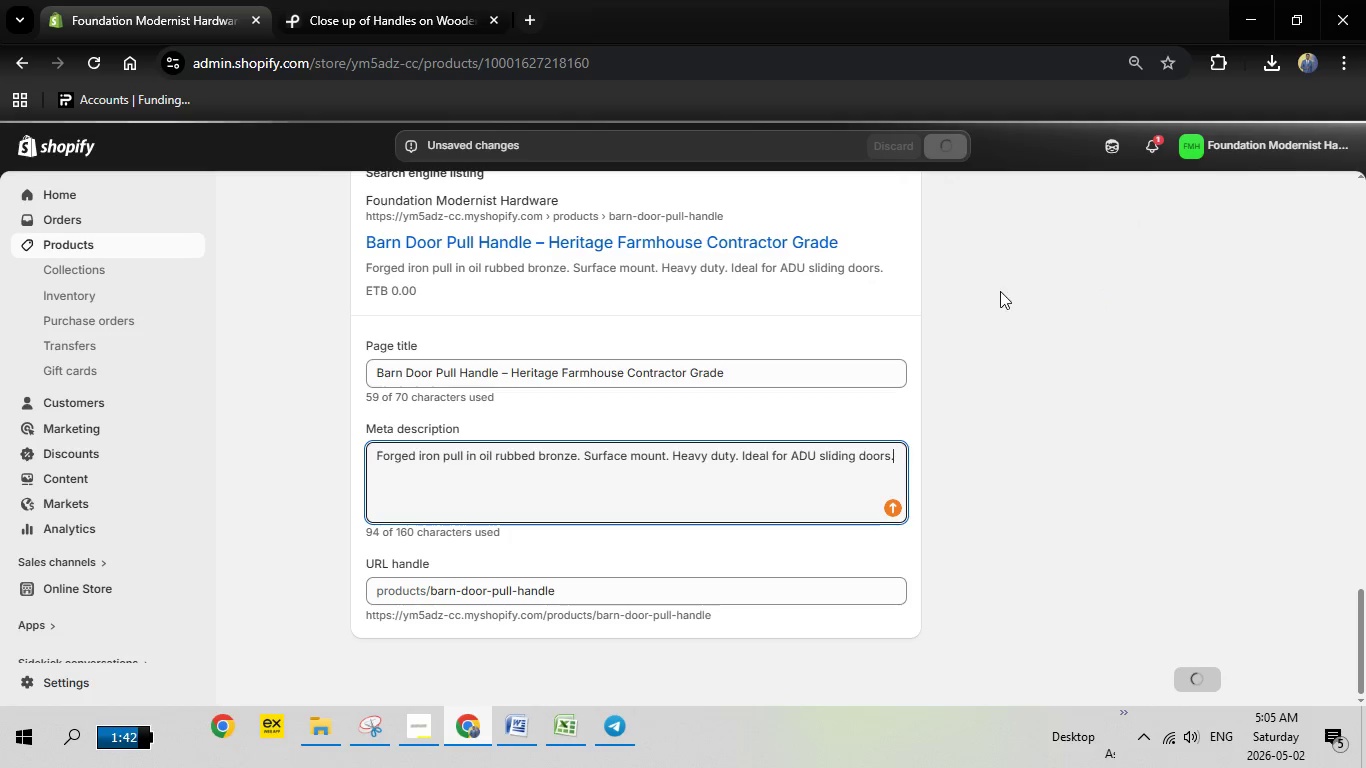 
mouse_move([954, 253])
 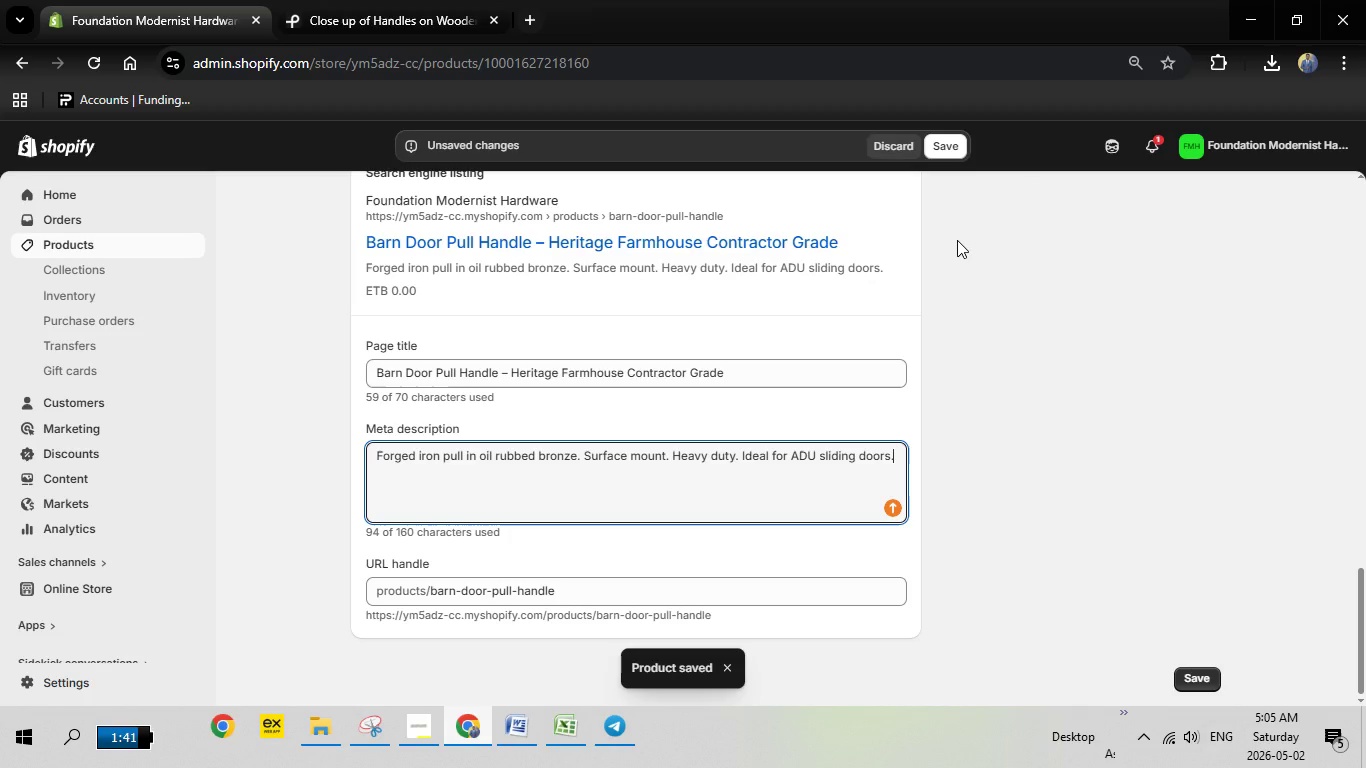 
scroll: coordinate [906, 311], scroll_direction: up, amount: 8.0
 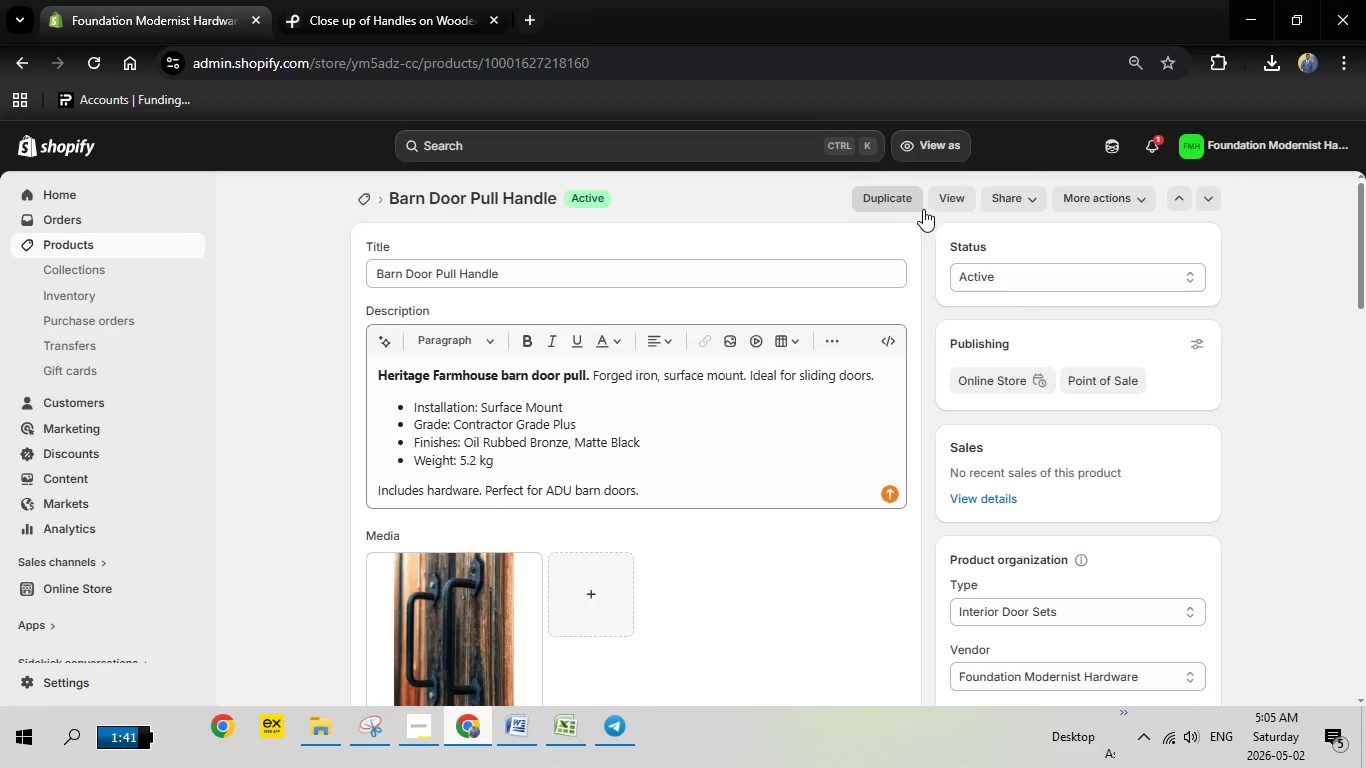 
left_click([963, 197])
 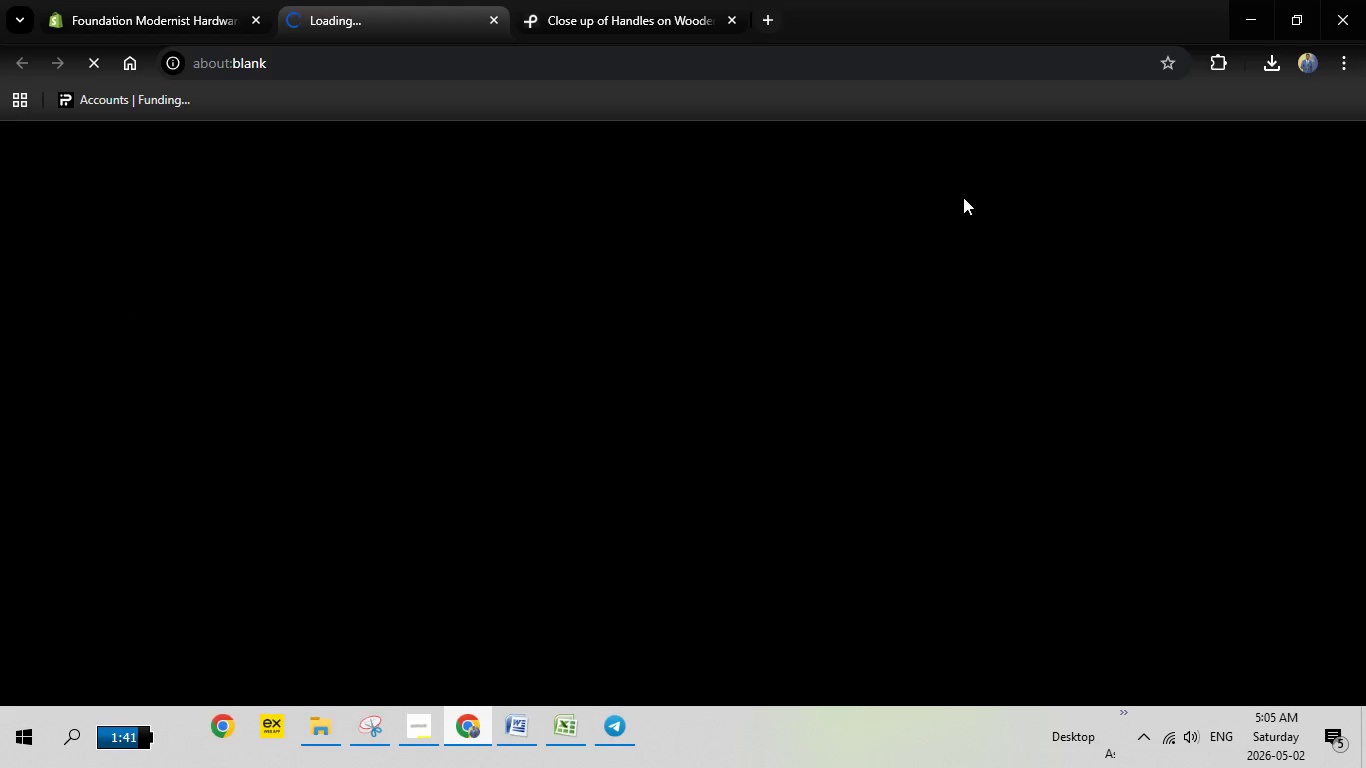 
mouse_move([497, 206])
 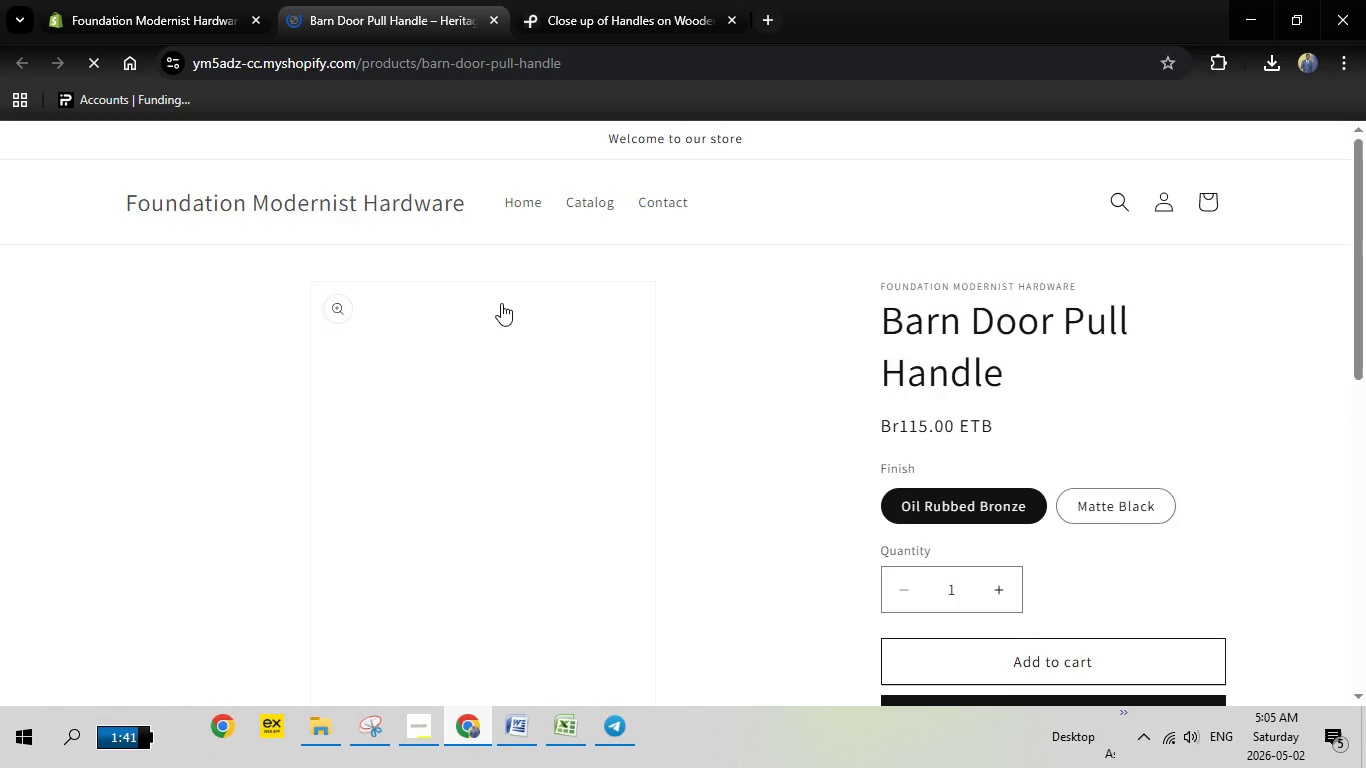 
scroll: coordinate [501, 303], scroll_direction: none, amount: 0.0
 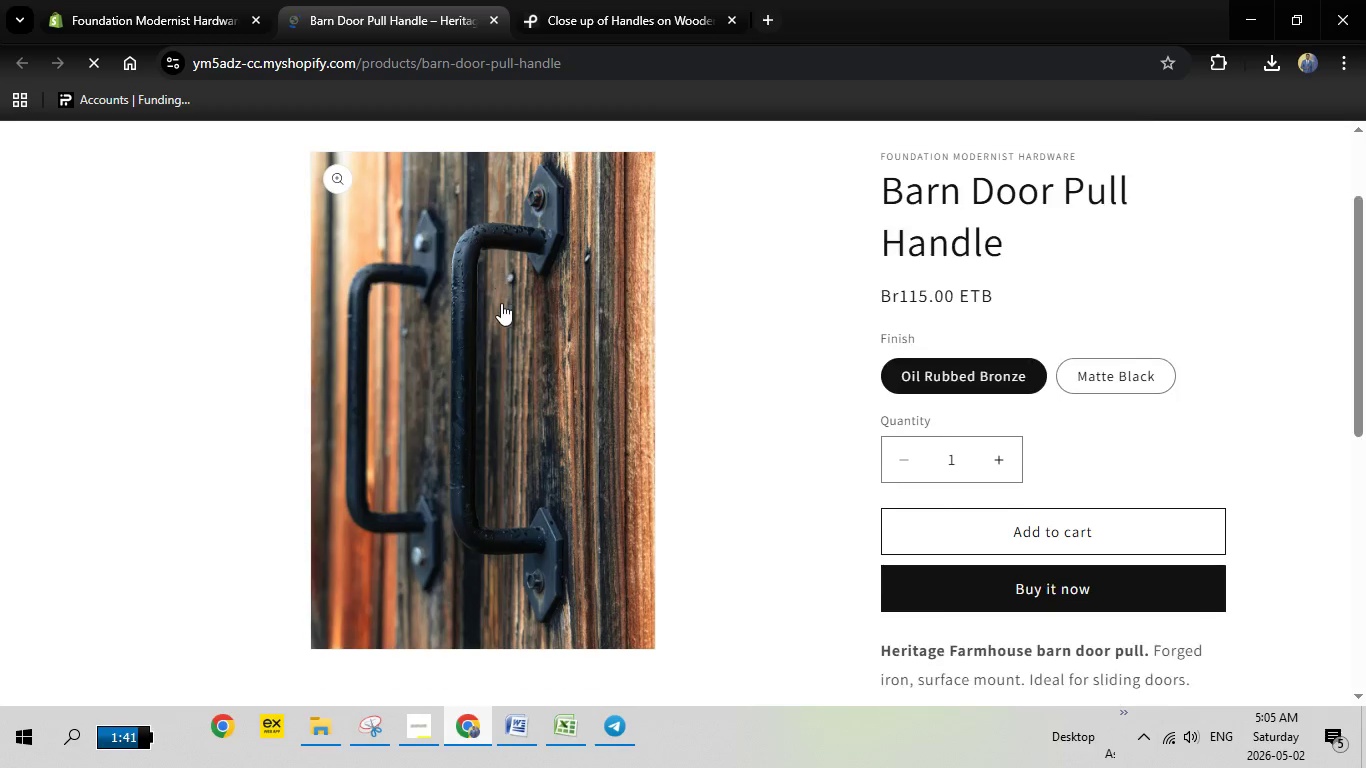 
scroll: coordinate [508, 300], scroll_direction: up, amount: 5.0
 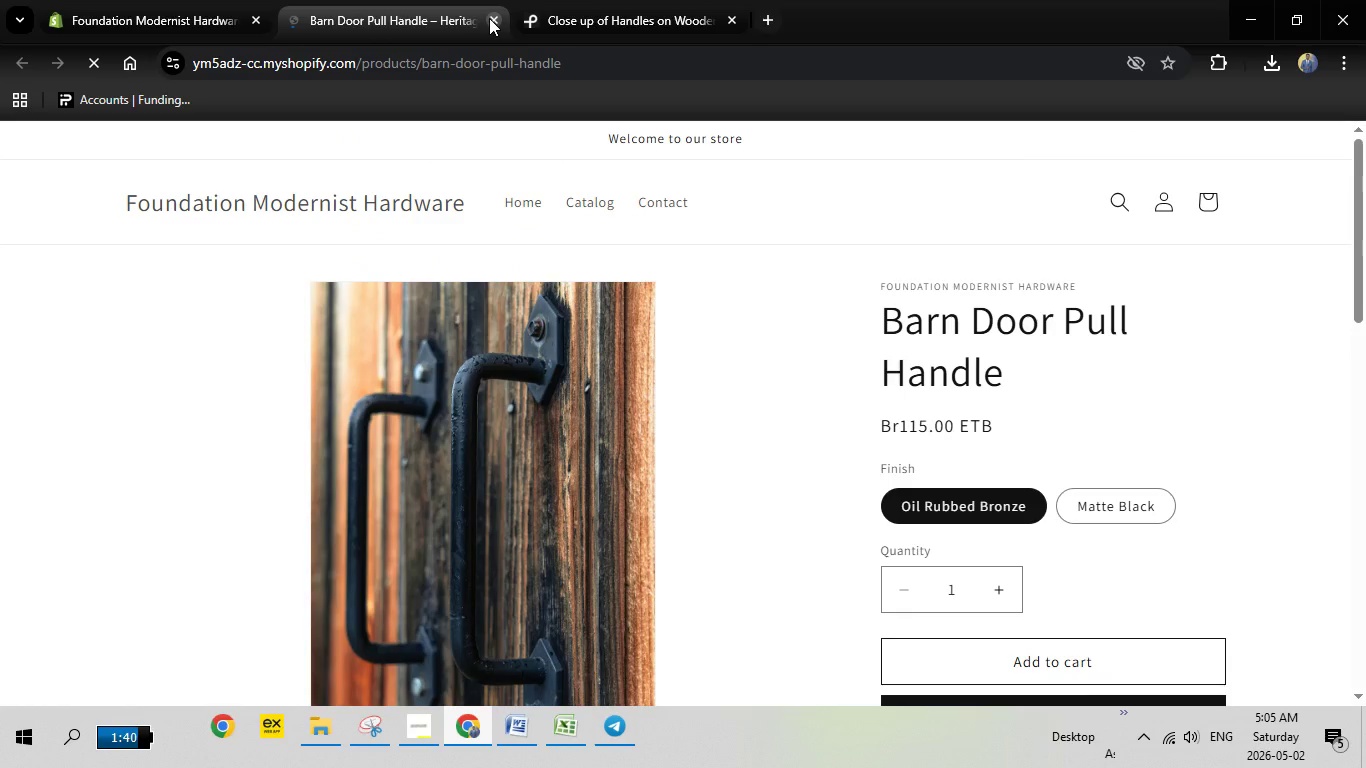 
left_click([489, 18])
 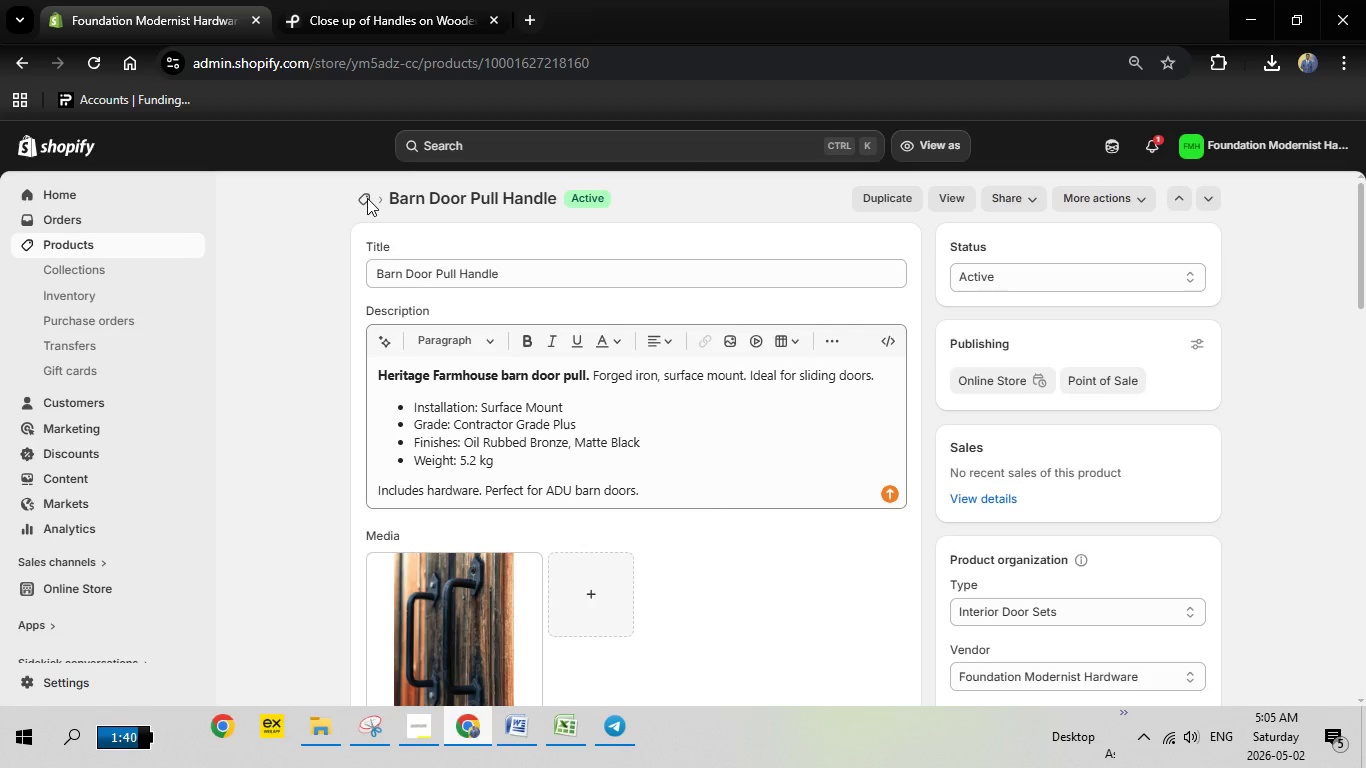 
left_click([365, 199])
 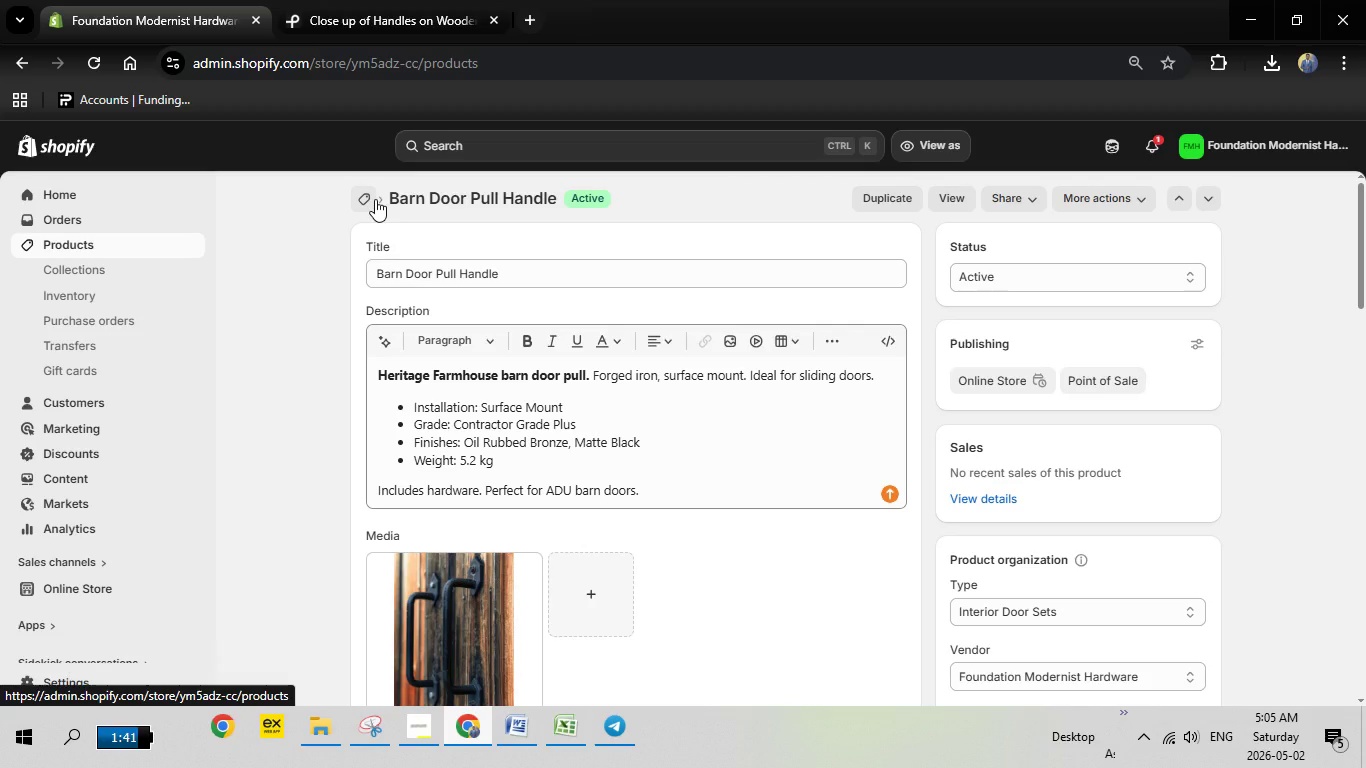 
wait(9.17)
 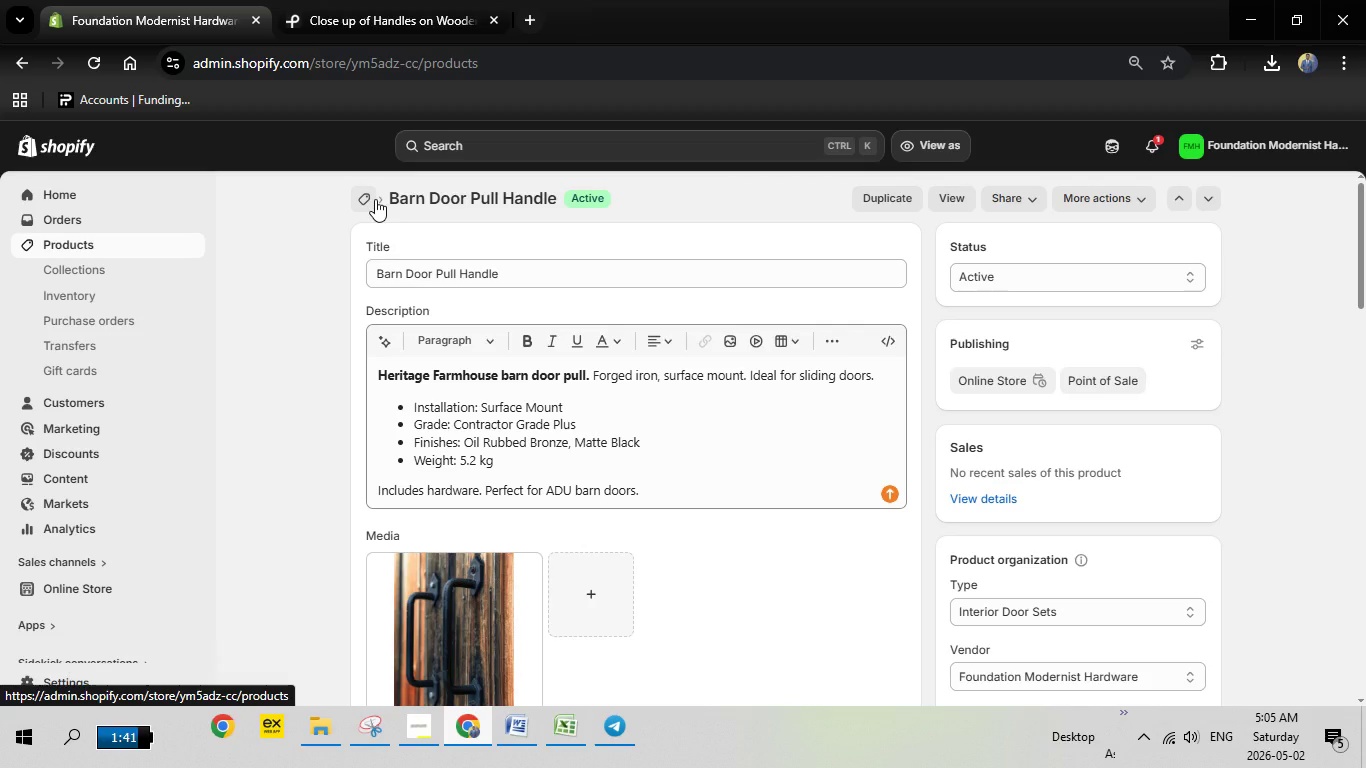 
scroll: coordinate [483, 461], scroll_direction: down, amount: 1.0
 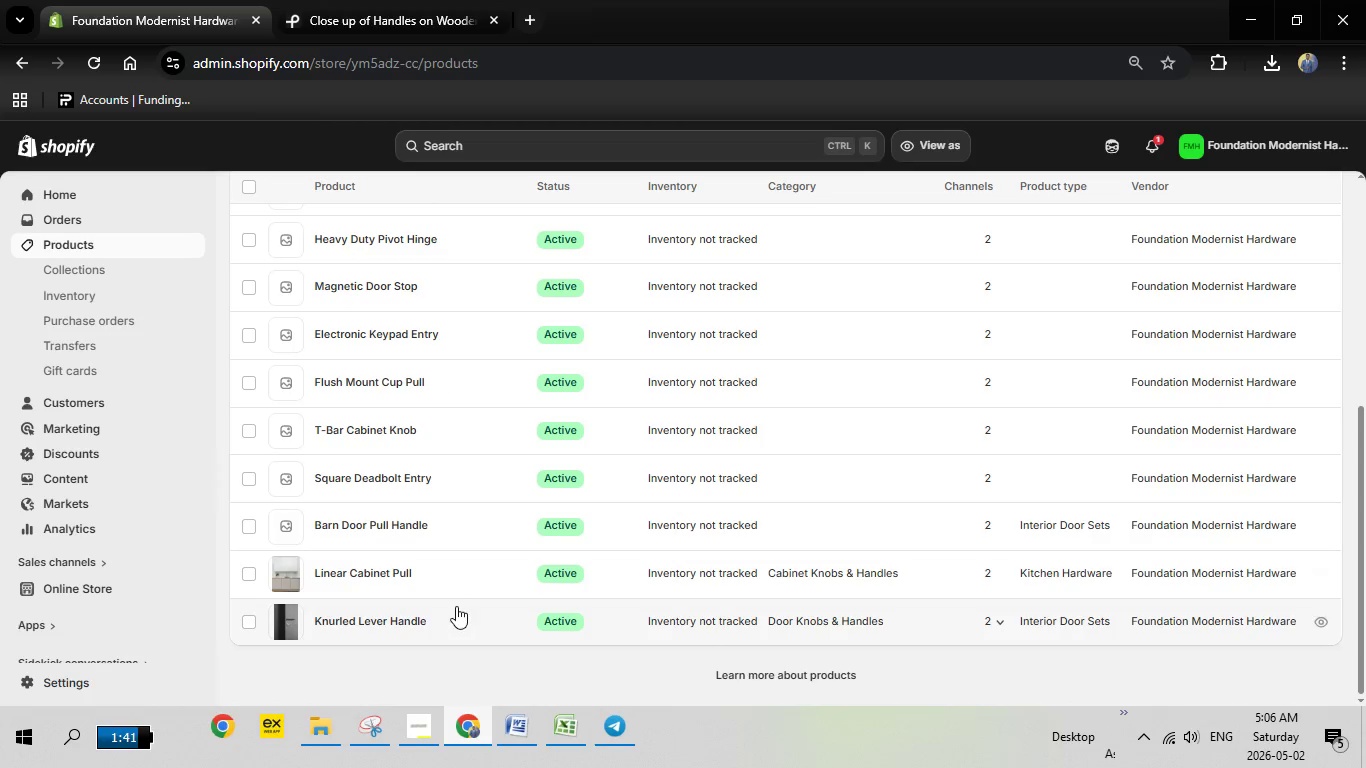 
left_click([390, 481])
 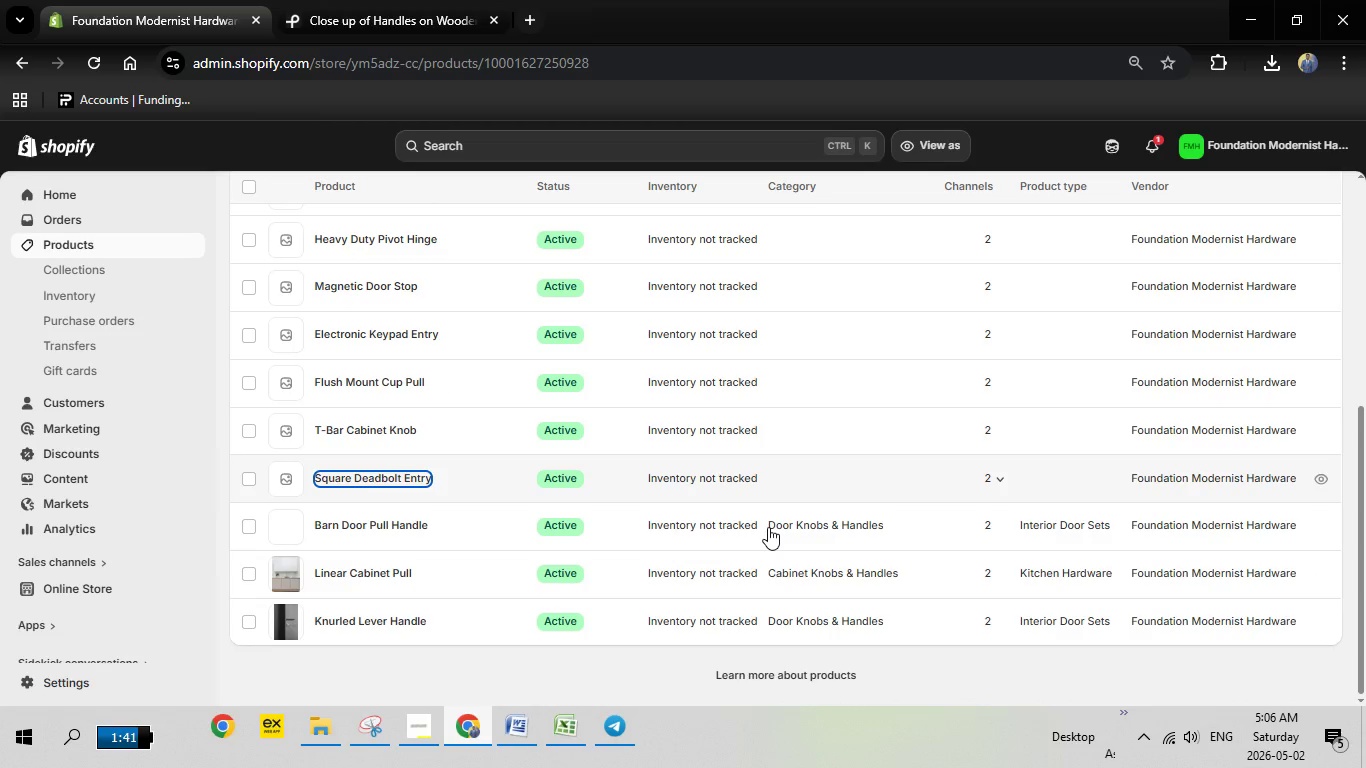 
left_click([510, 731])
 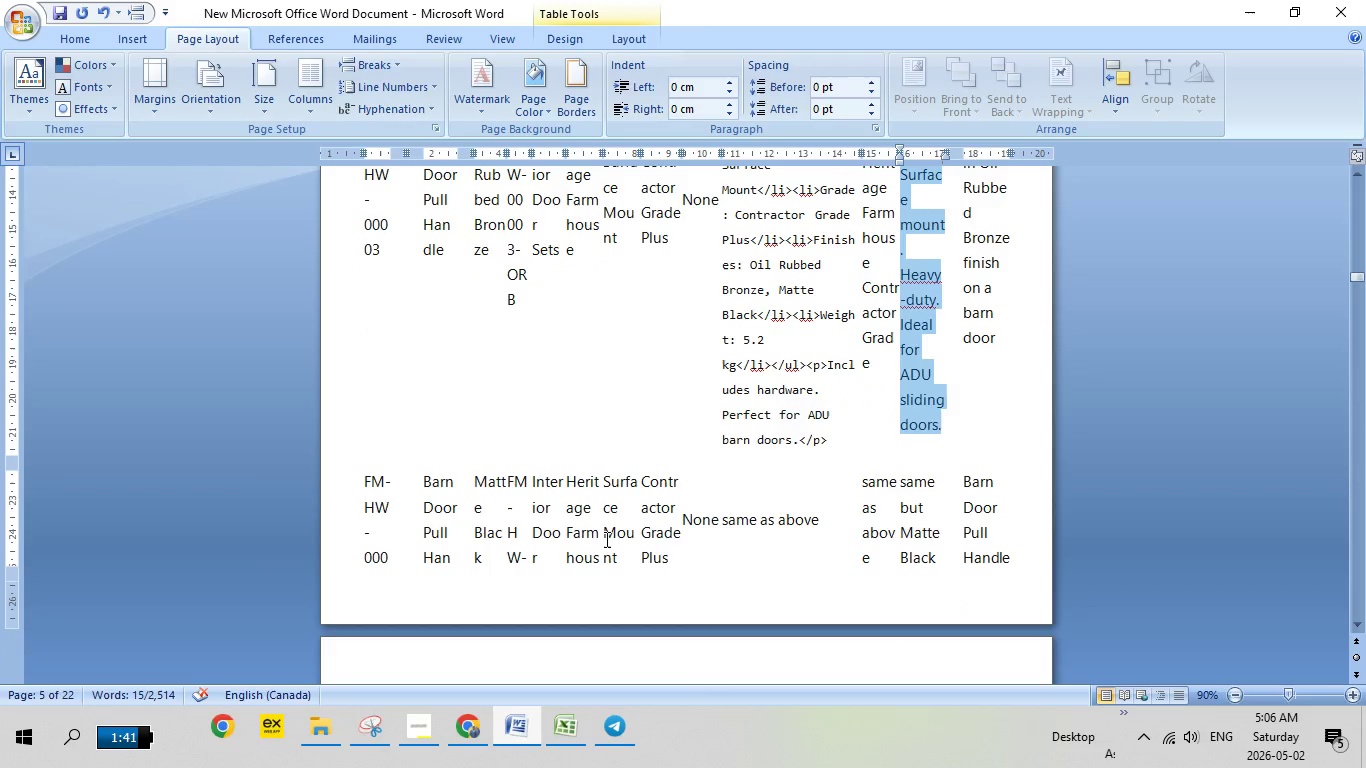 
left_click([626, 512])
 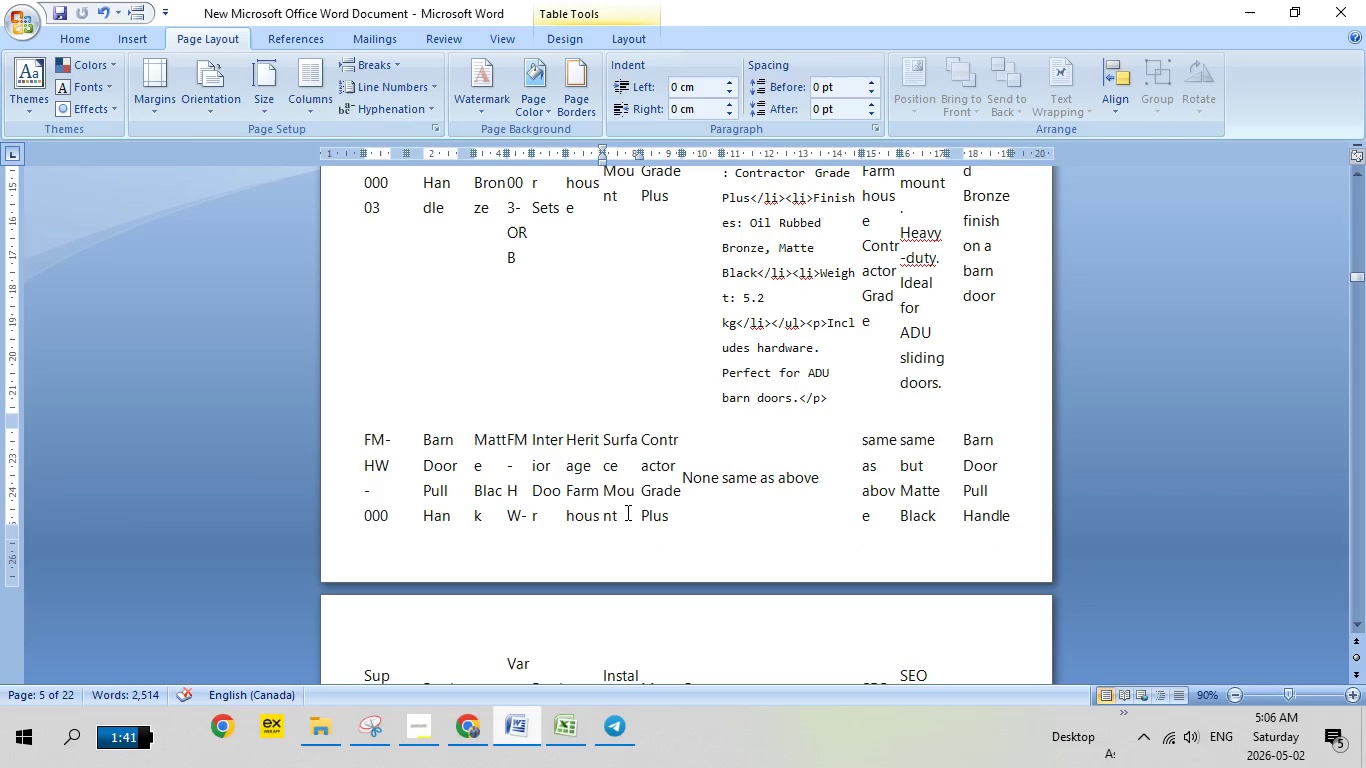 
scroll: coordinate [626, 512], scroll_direction: down, amount: 13.0
 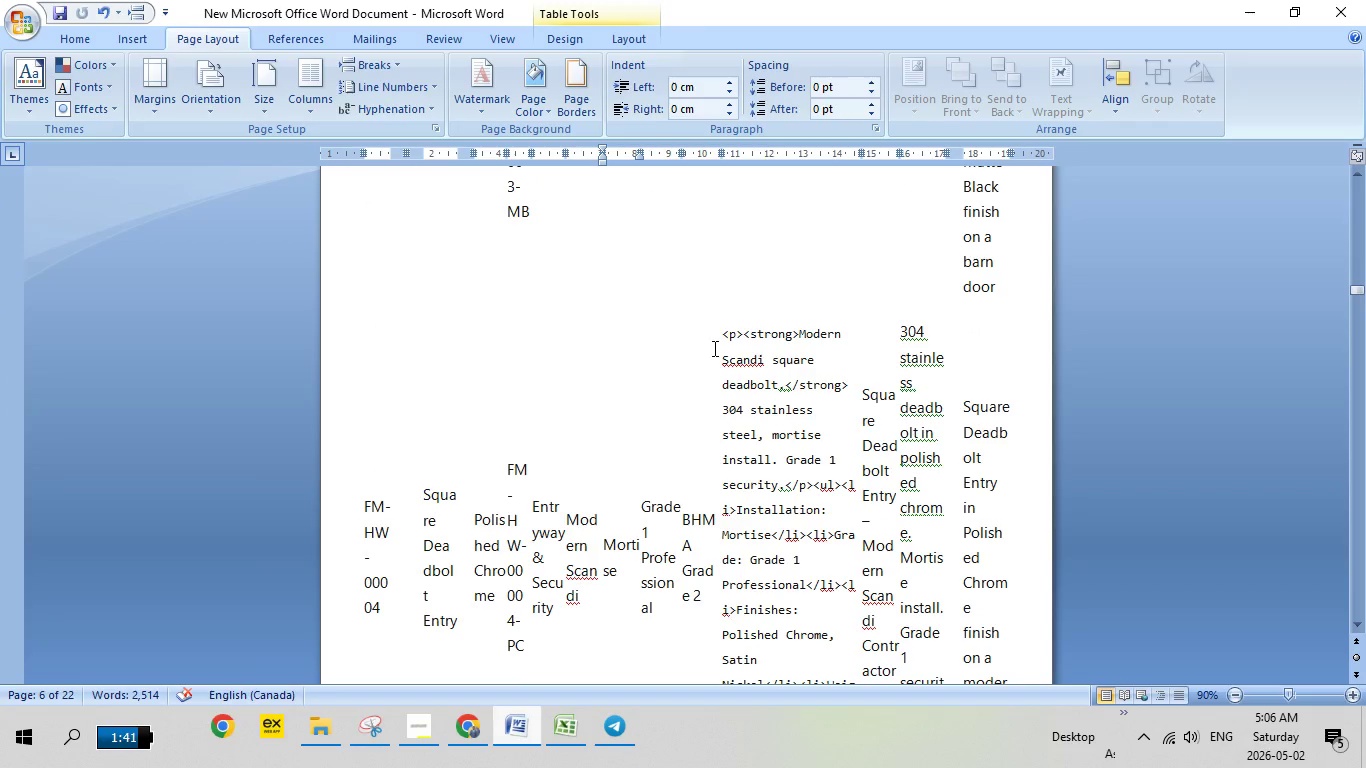 
left_click_drag(start_coordinate=[718, 336], to_coordinate=[763, 424])
 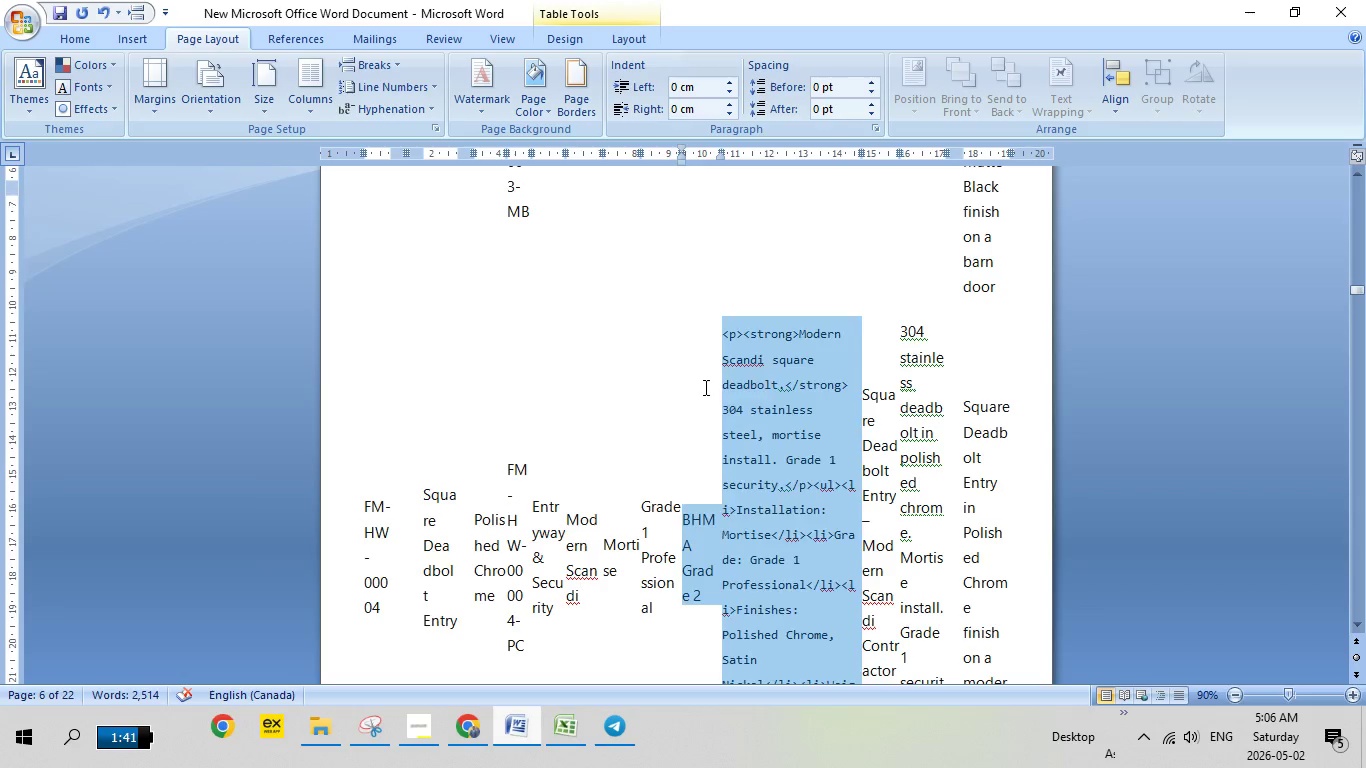 
left_click([704, 387])
 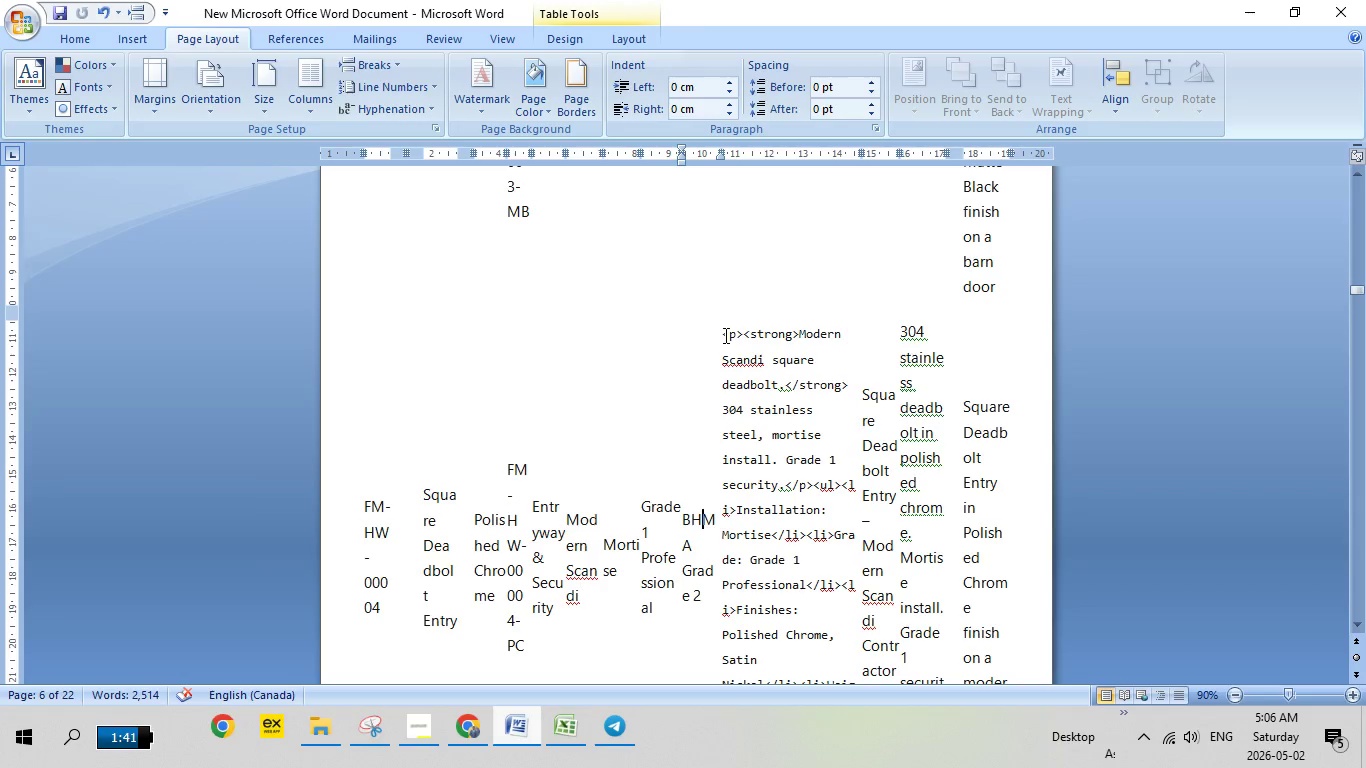 
left_click_drag(start_coordinate=[724, 335], to_coordinate=[837, 546])
 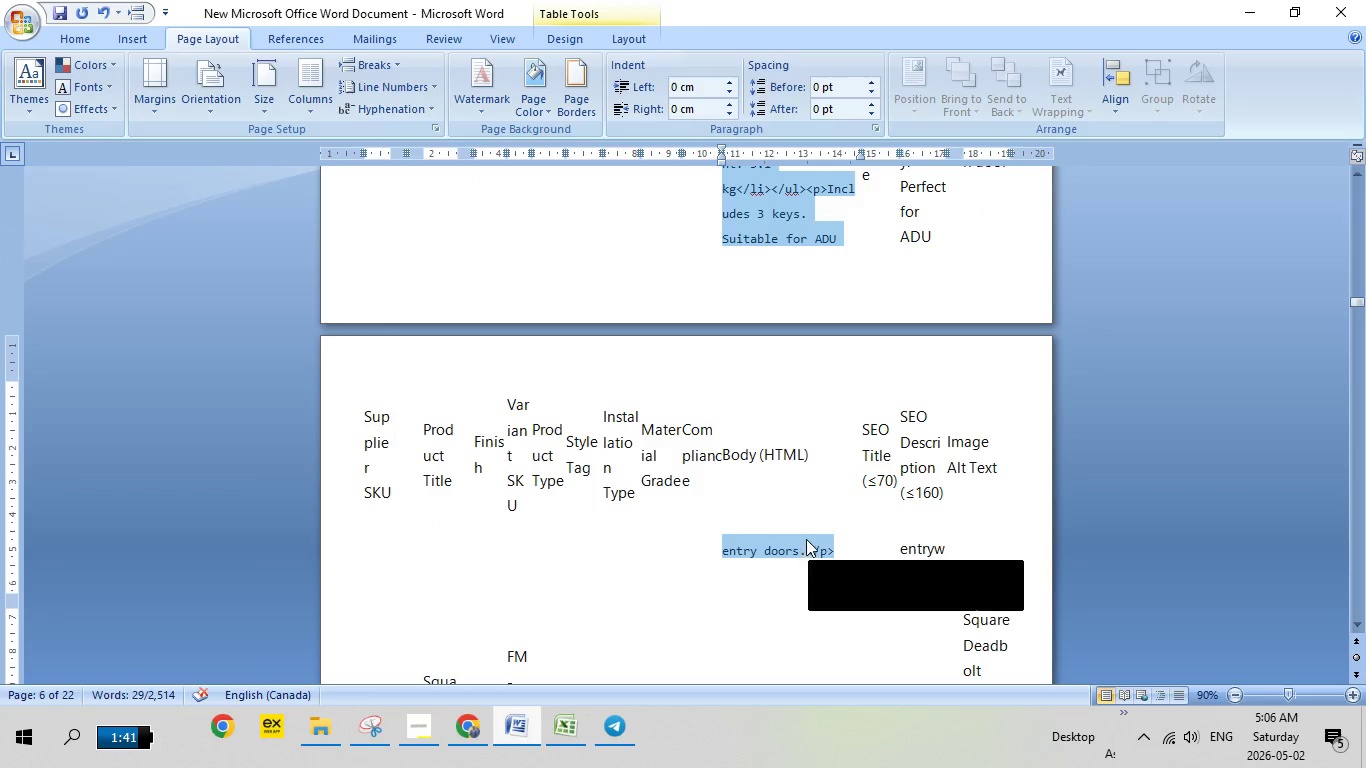 
scroll: coordinate [806, 488], scroll_direction: down, amount: 13.0
 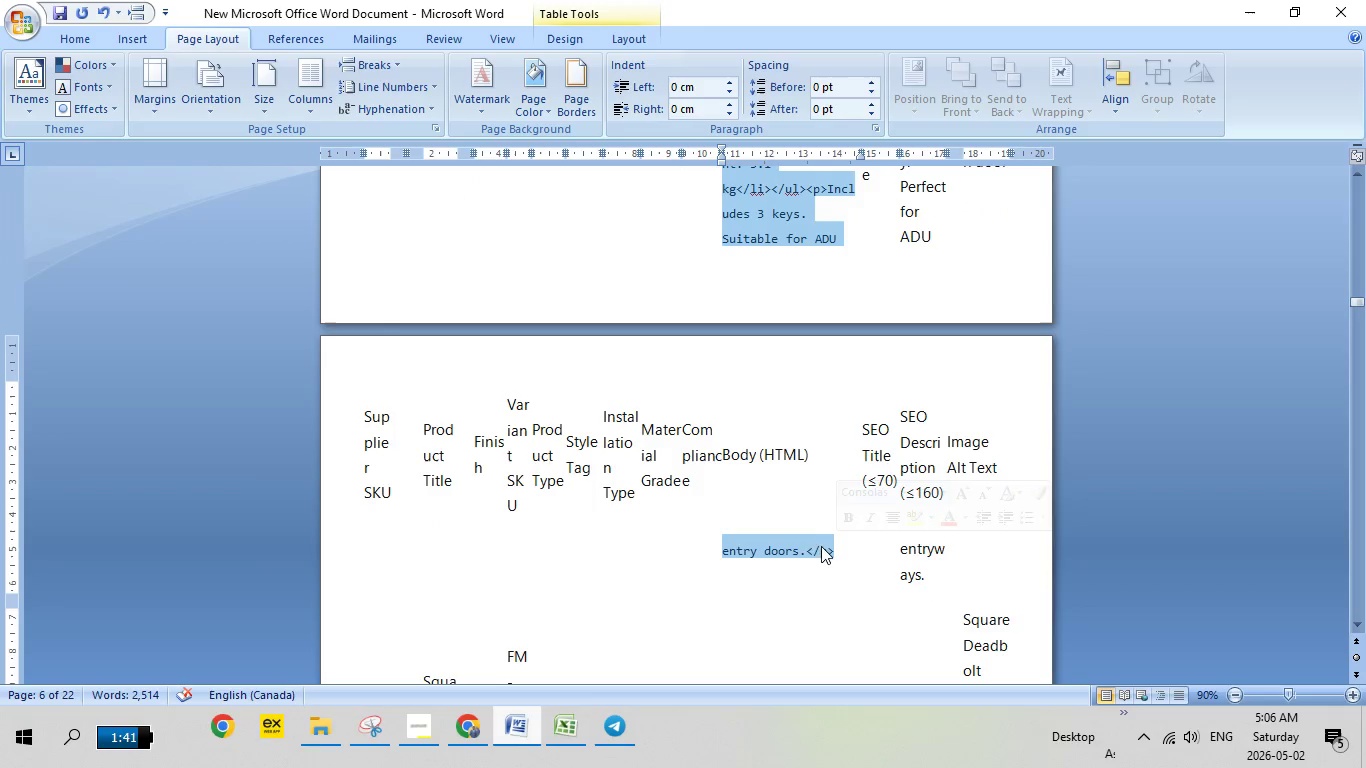 
right_click([807, 544])
 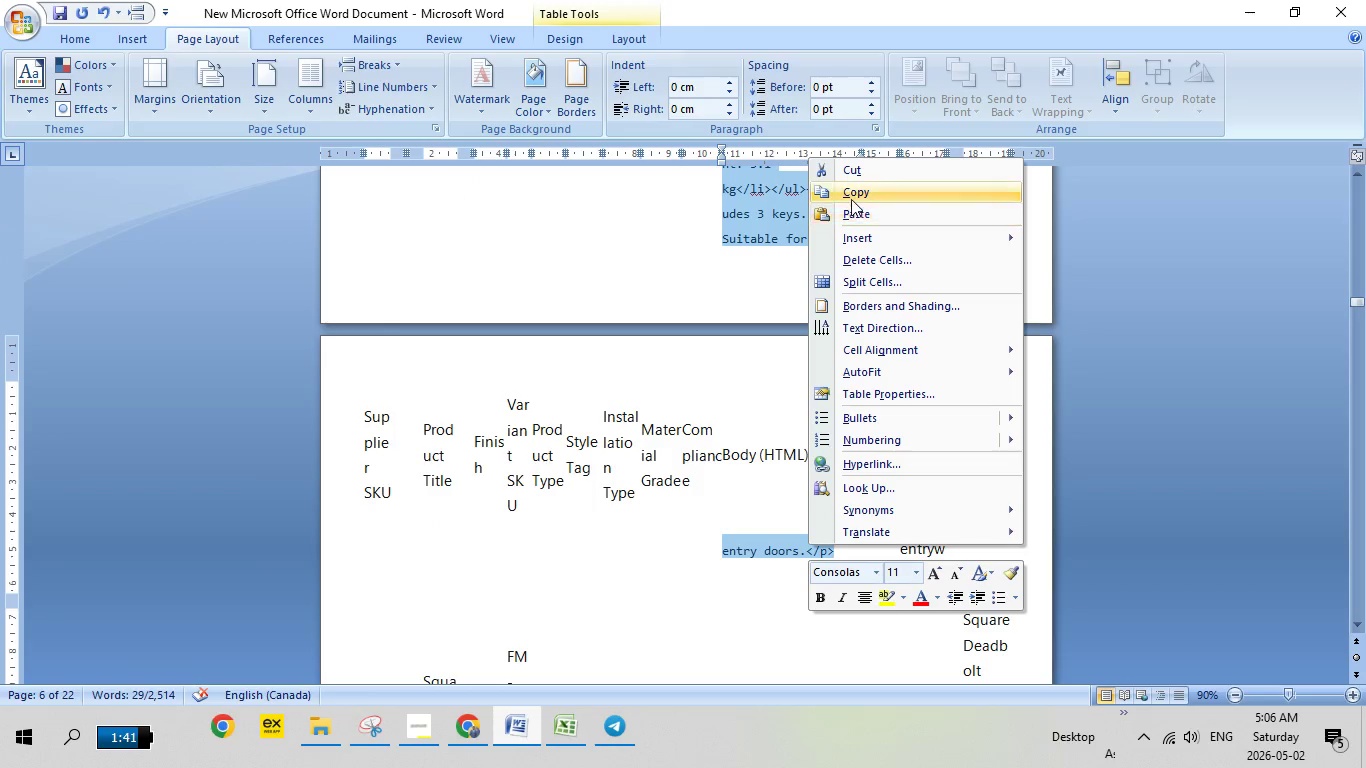 
left_click([851, 197])
 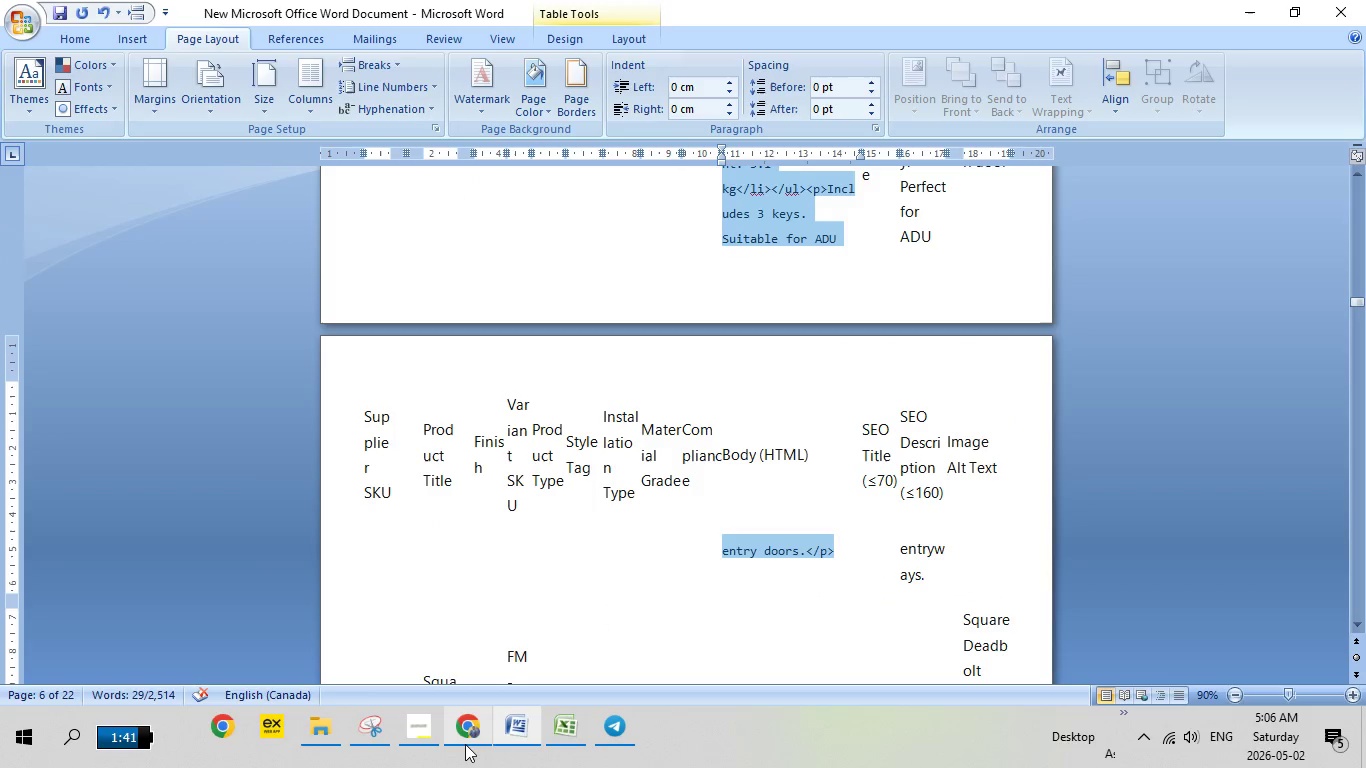 
left_click([465, 744])
 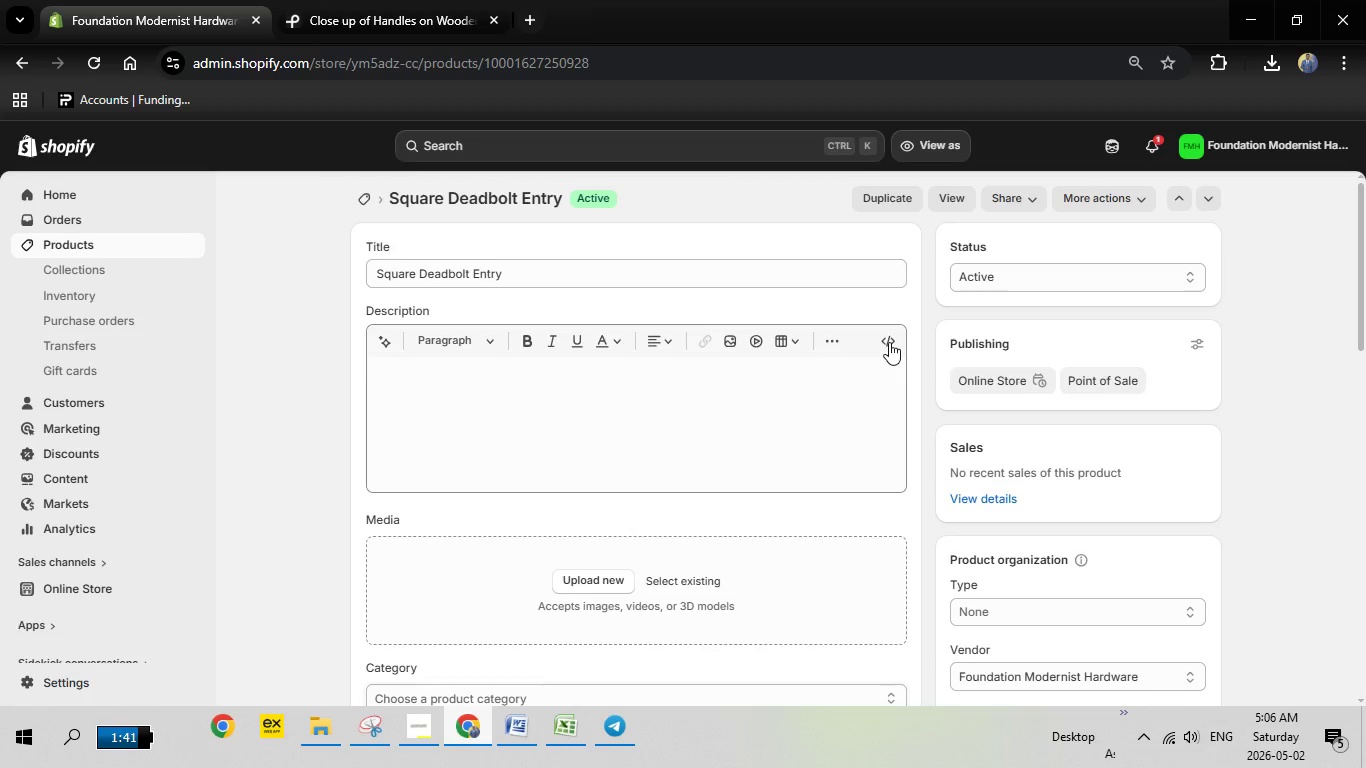 
left_click([889, 342])
 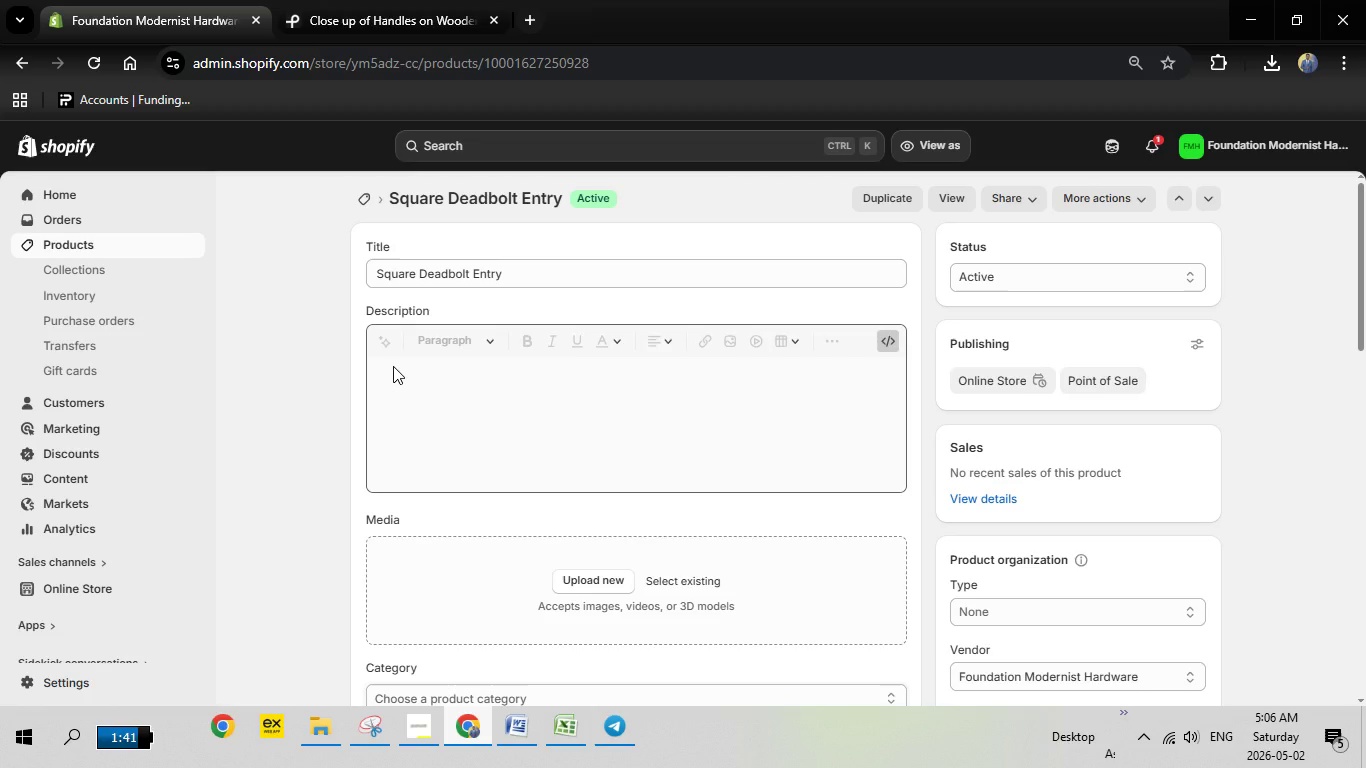 
left_click([393, 366])
 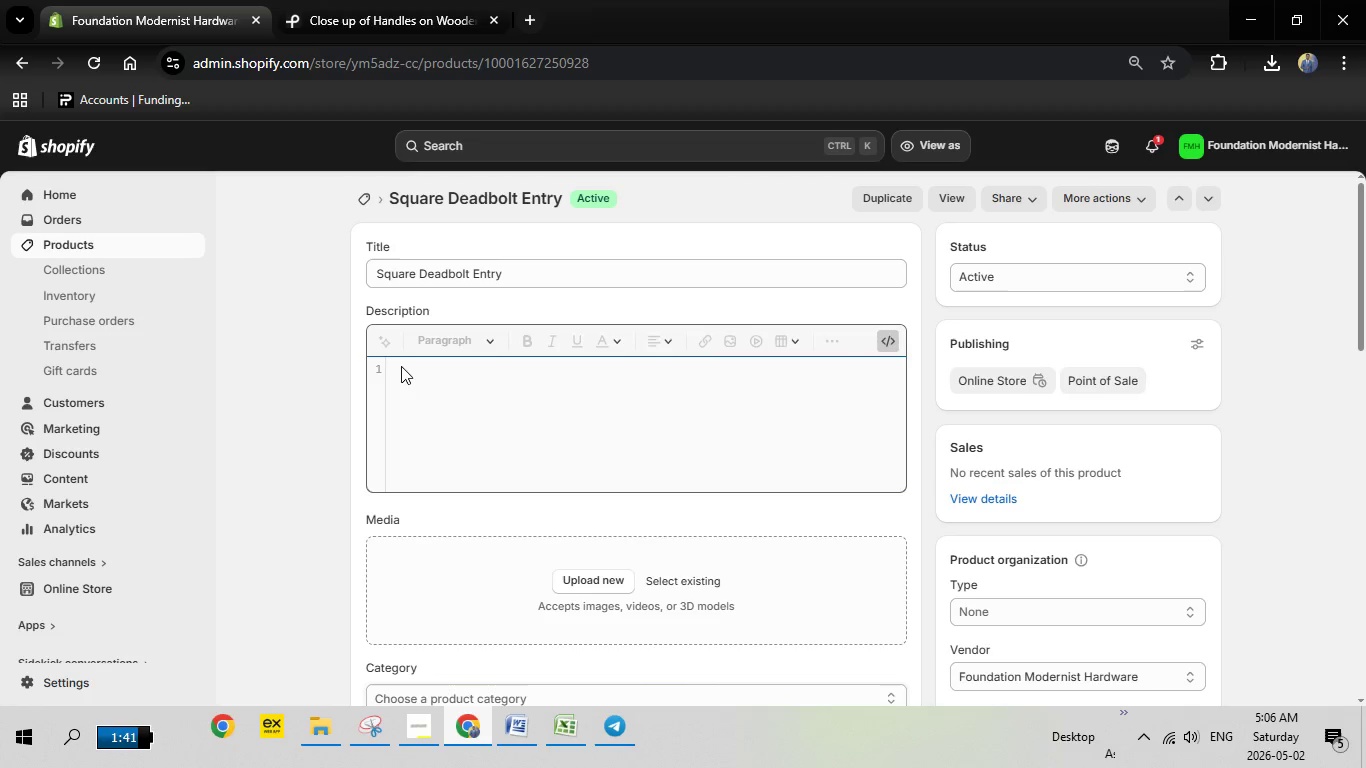 
right_click([401, 366])
 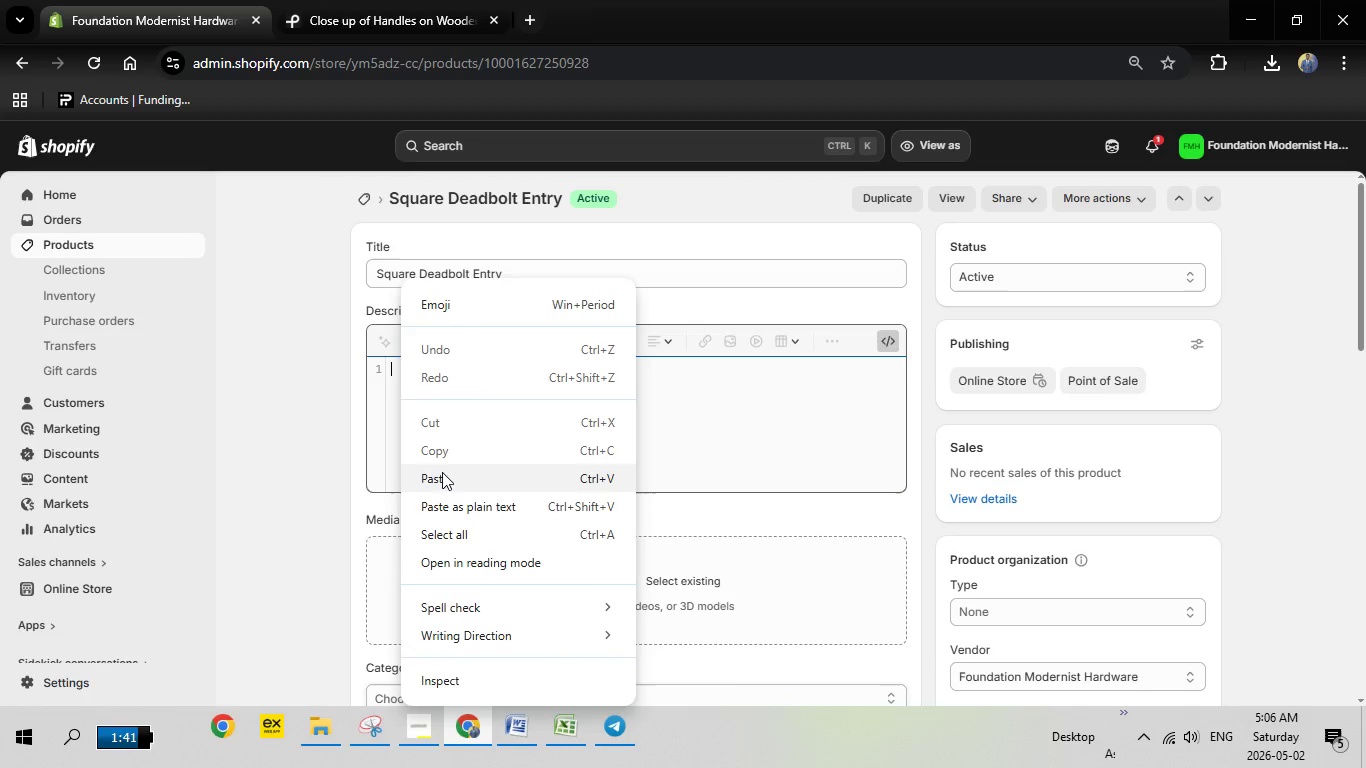 
left_click([442, 478])
 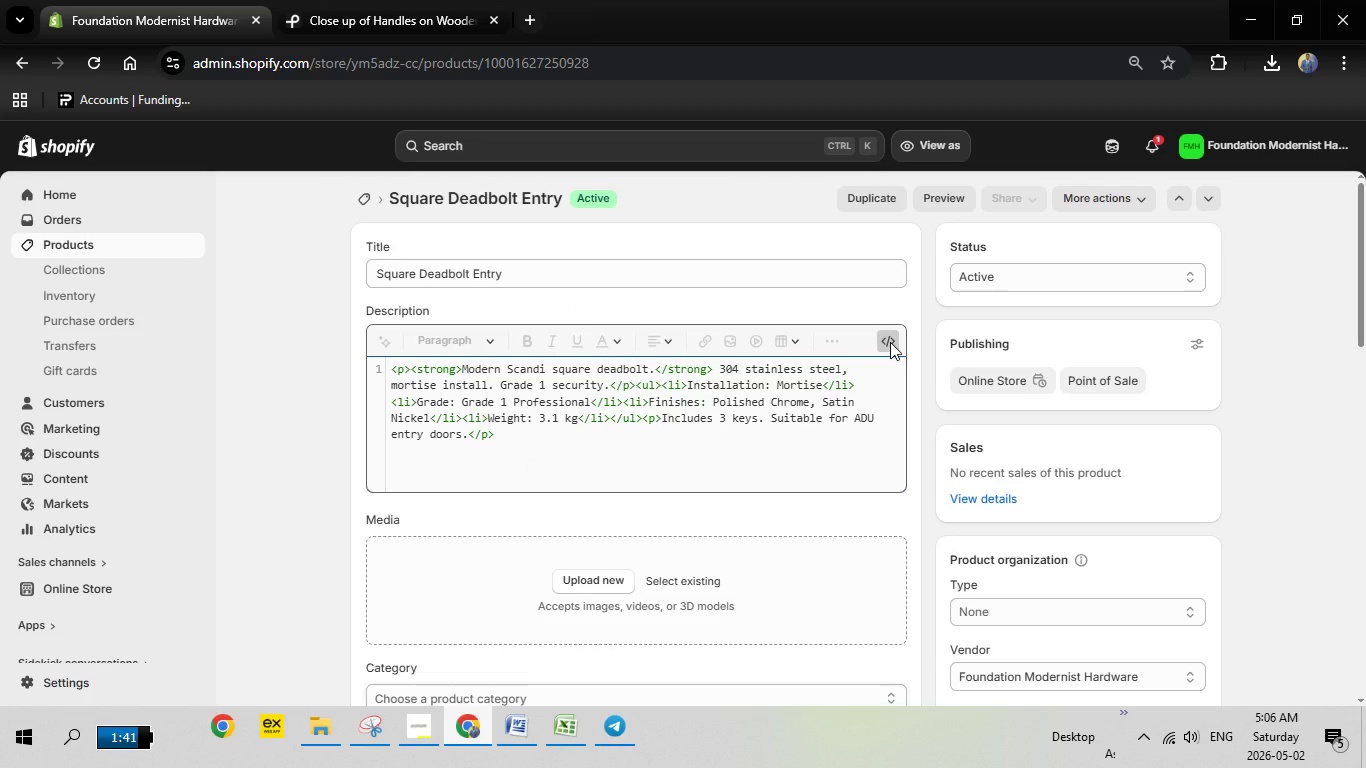 
left_click([890, 342])
 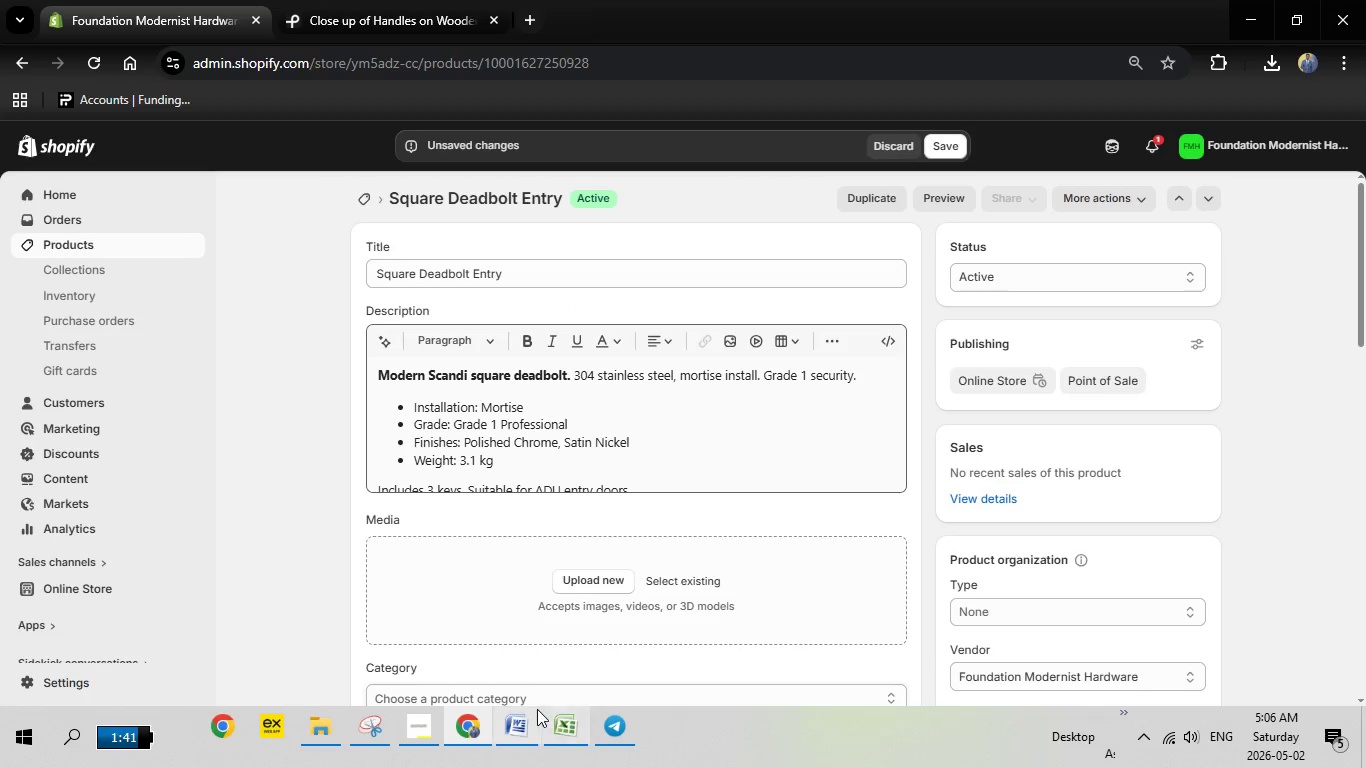 
left_click([528, 717])
 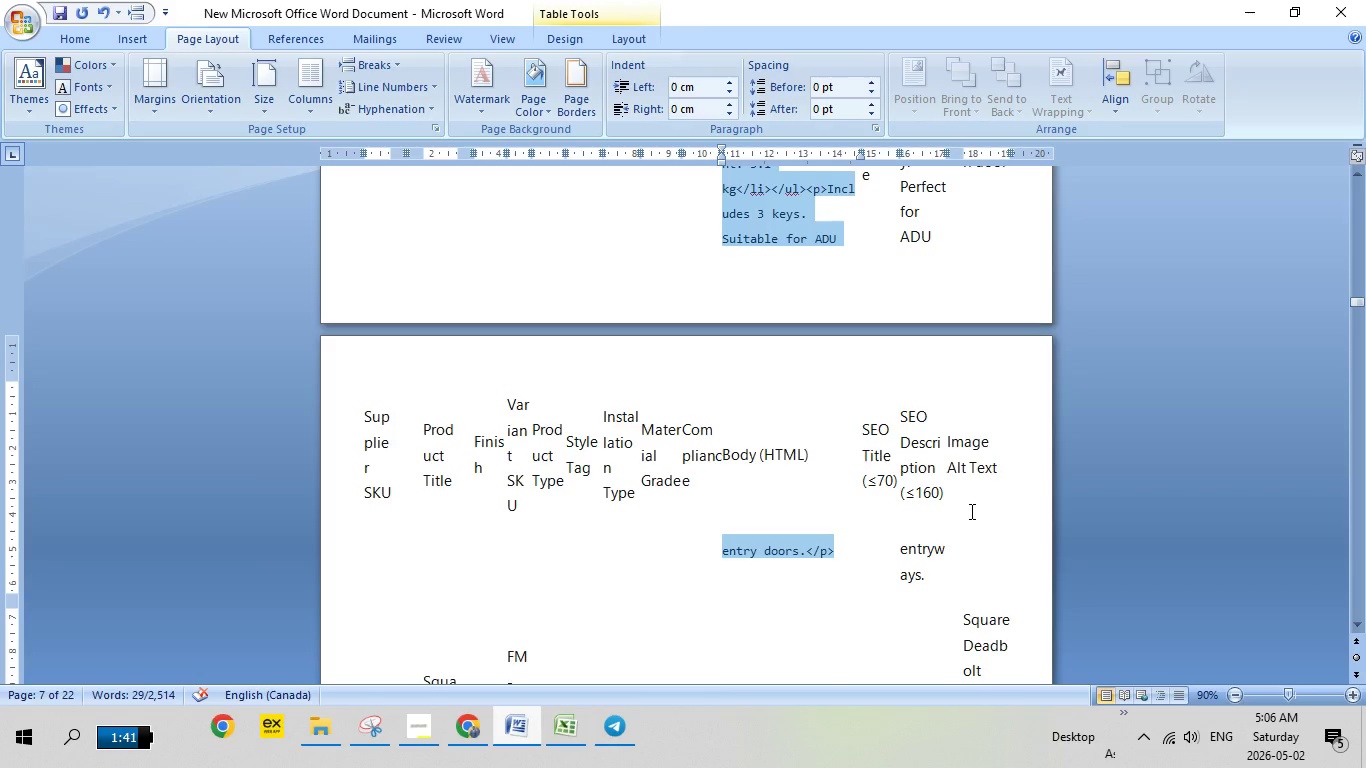 
scroll: coordinate [970, 511], scroll_direction: up, amount: 12.0
 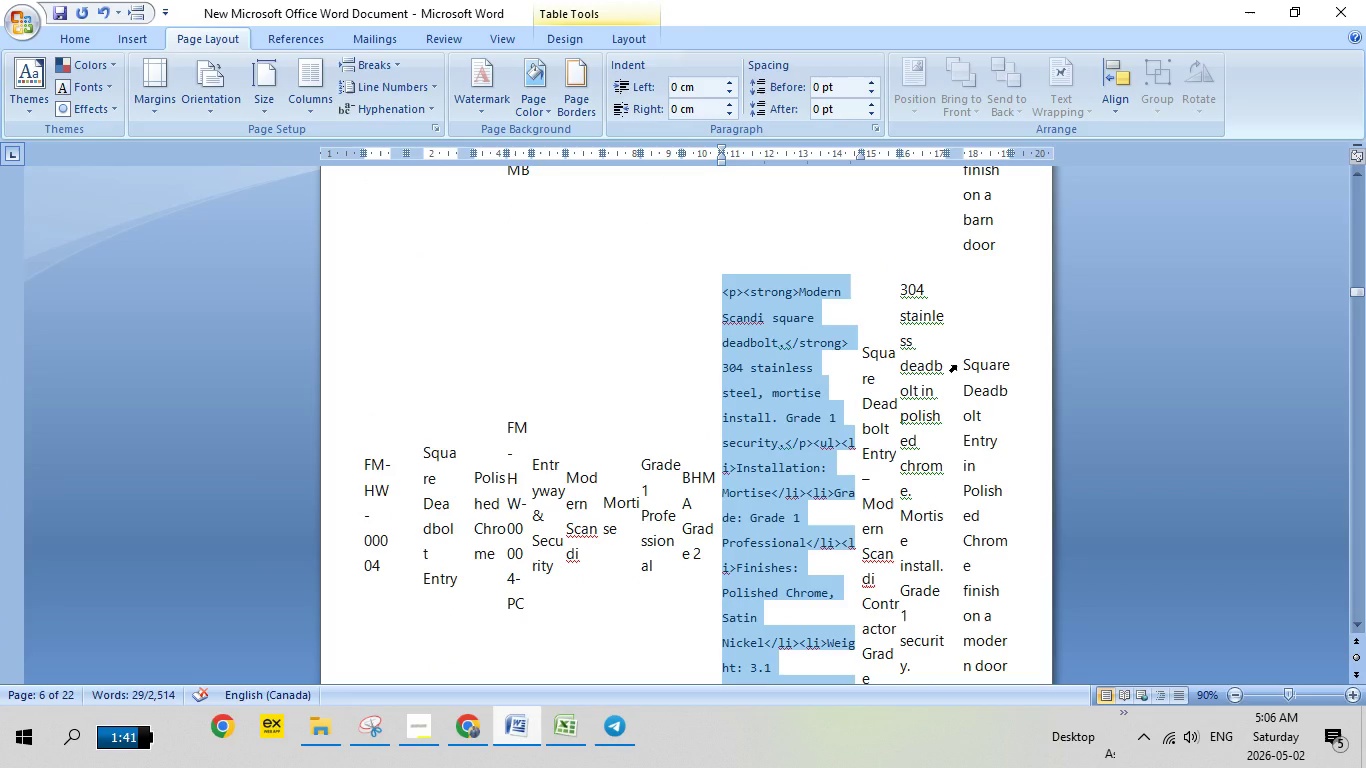 
left_click([956, 365])
 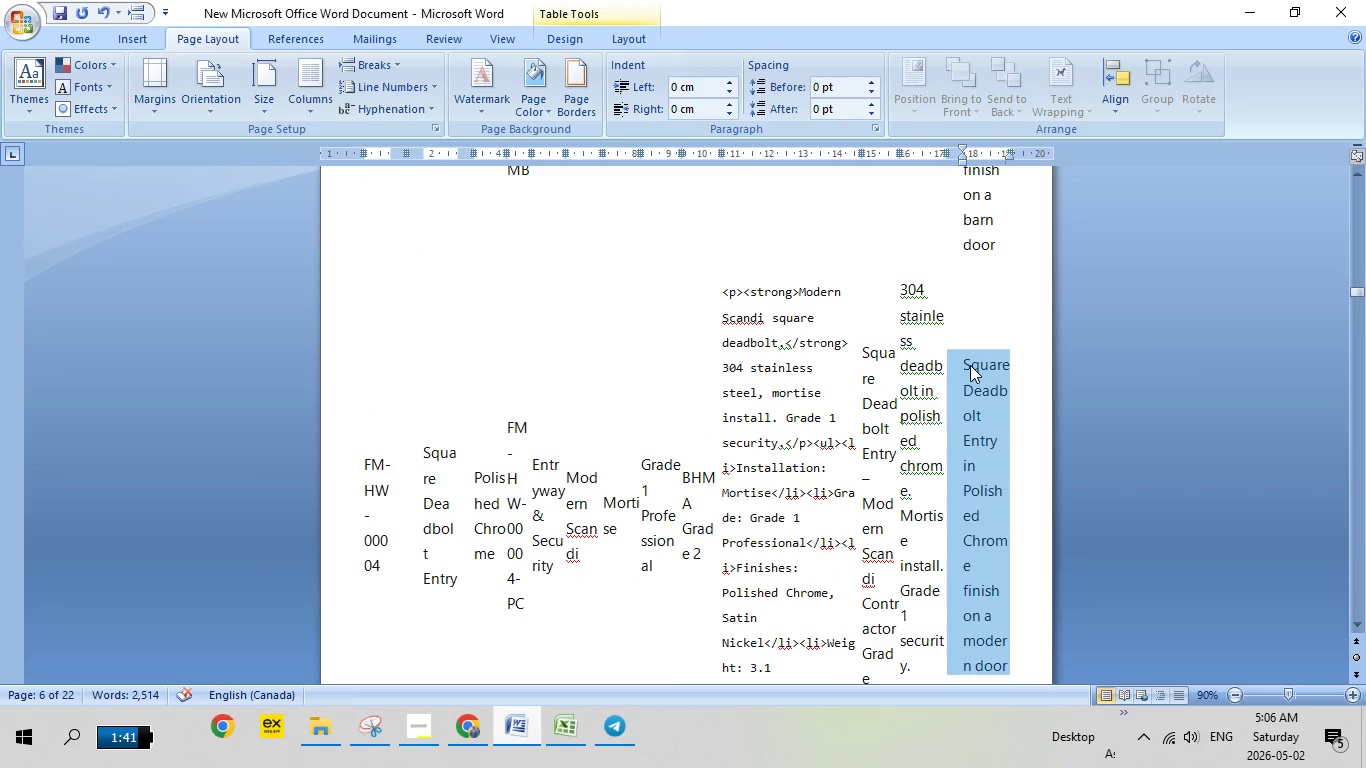 
right_click([970, 365])
 